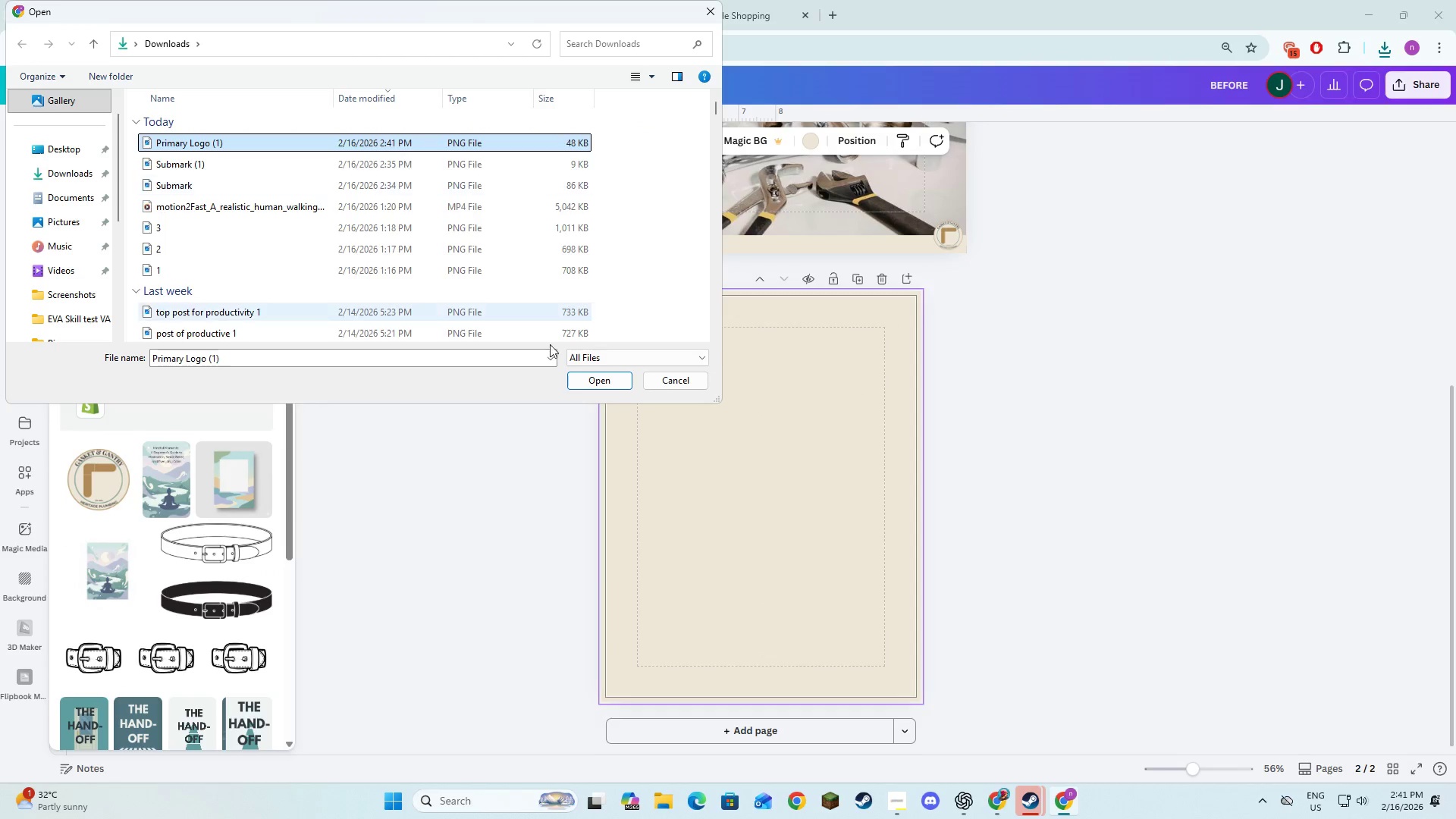 
left_click([572, 378])
 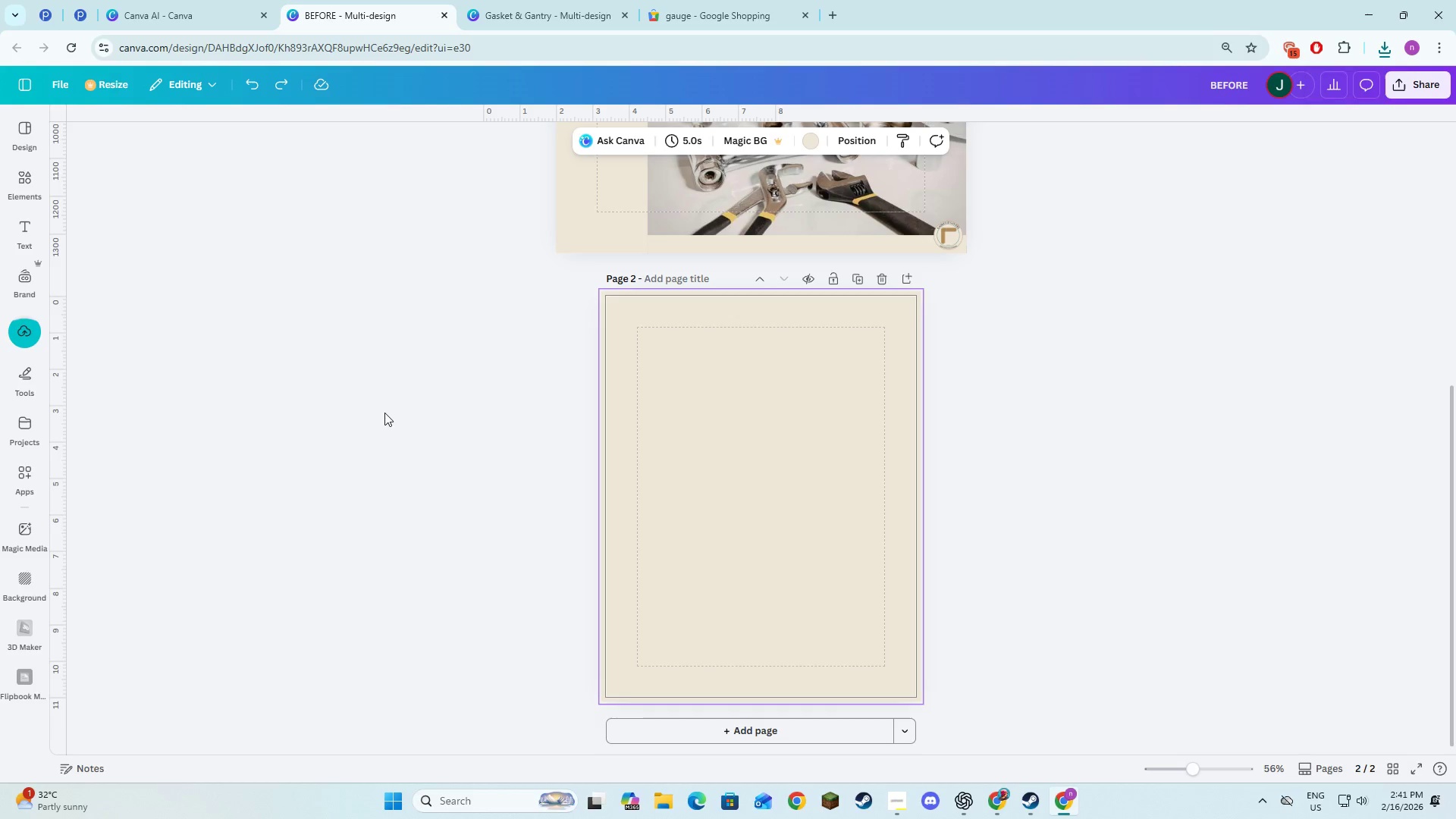 
left_click([24, 331])
 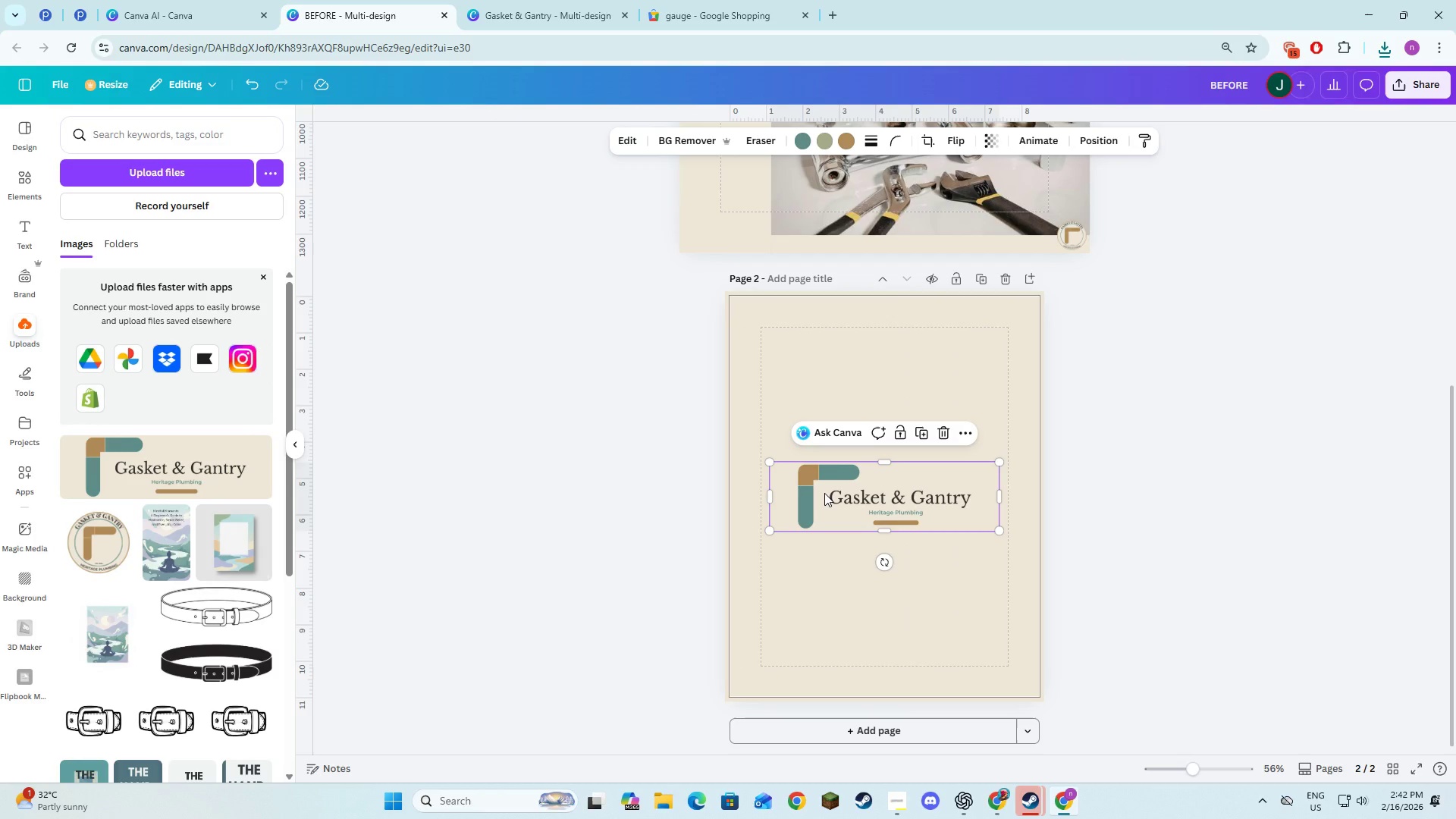 
wait(5.42)
 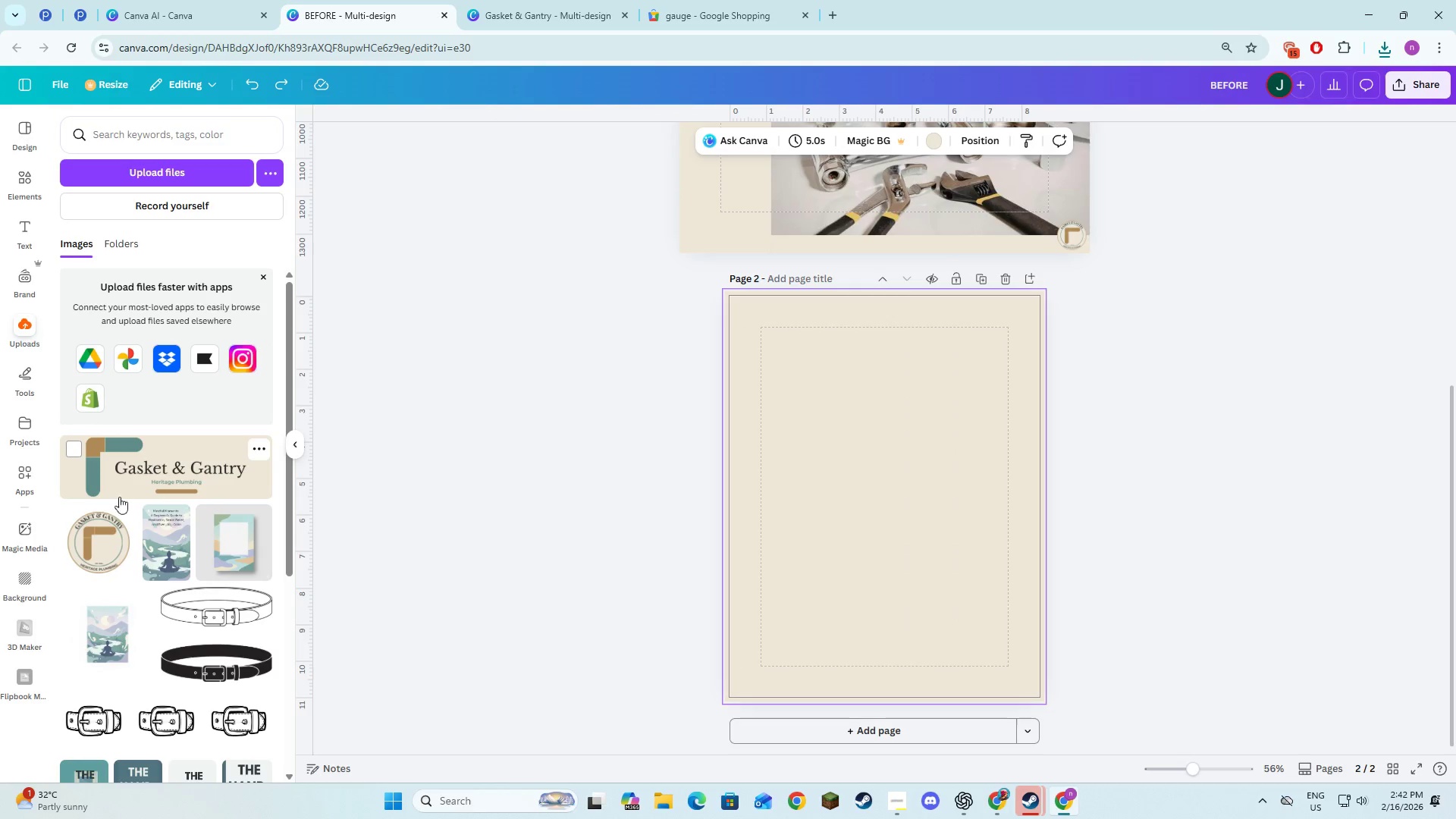 
left_click([811, 488])
 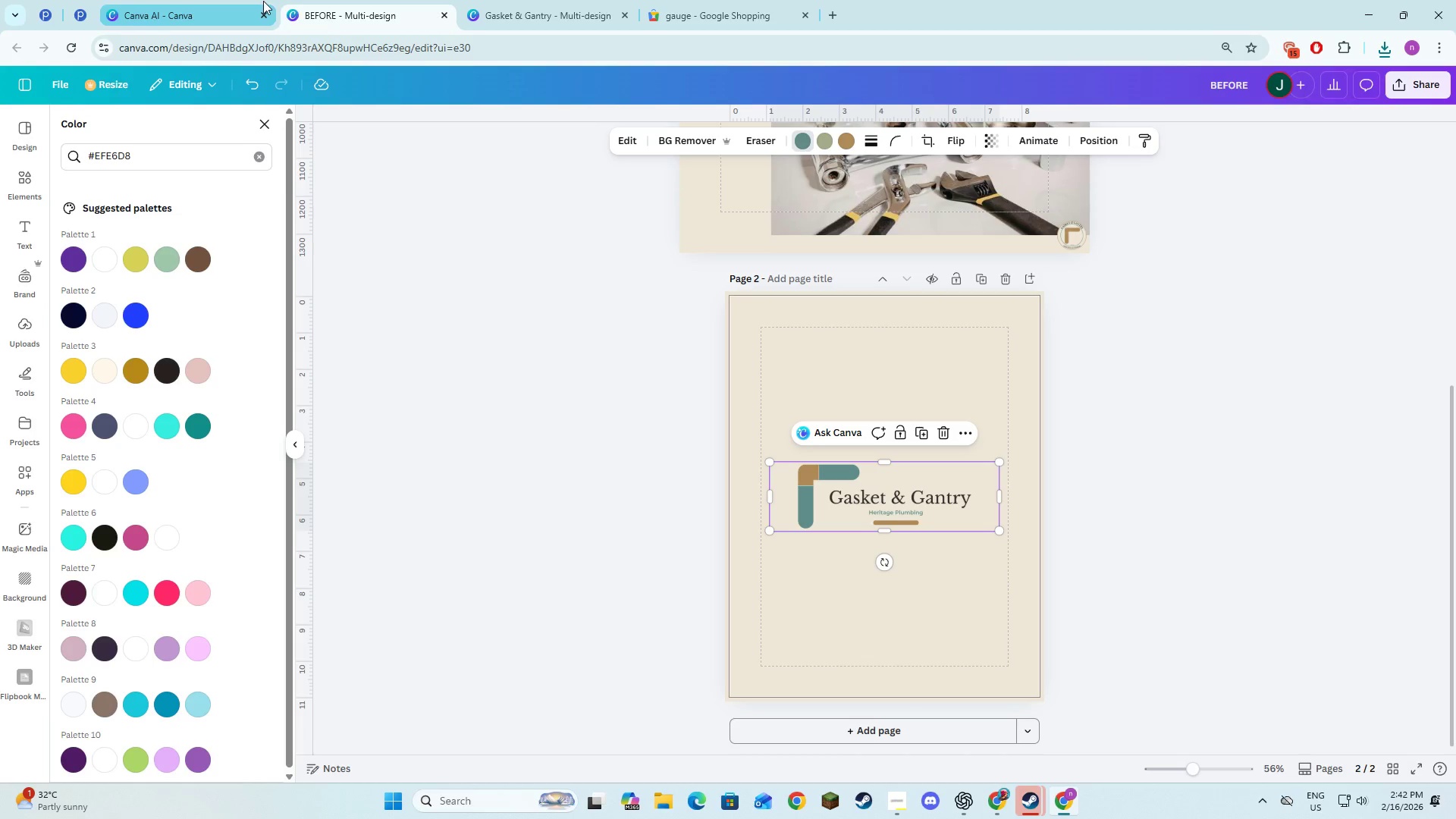 
wait(9.5)
 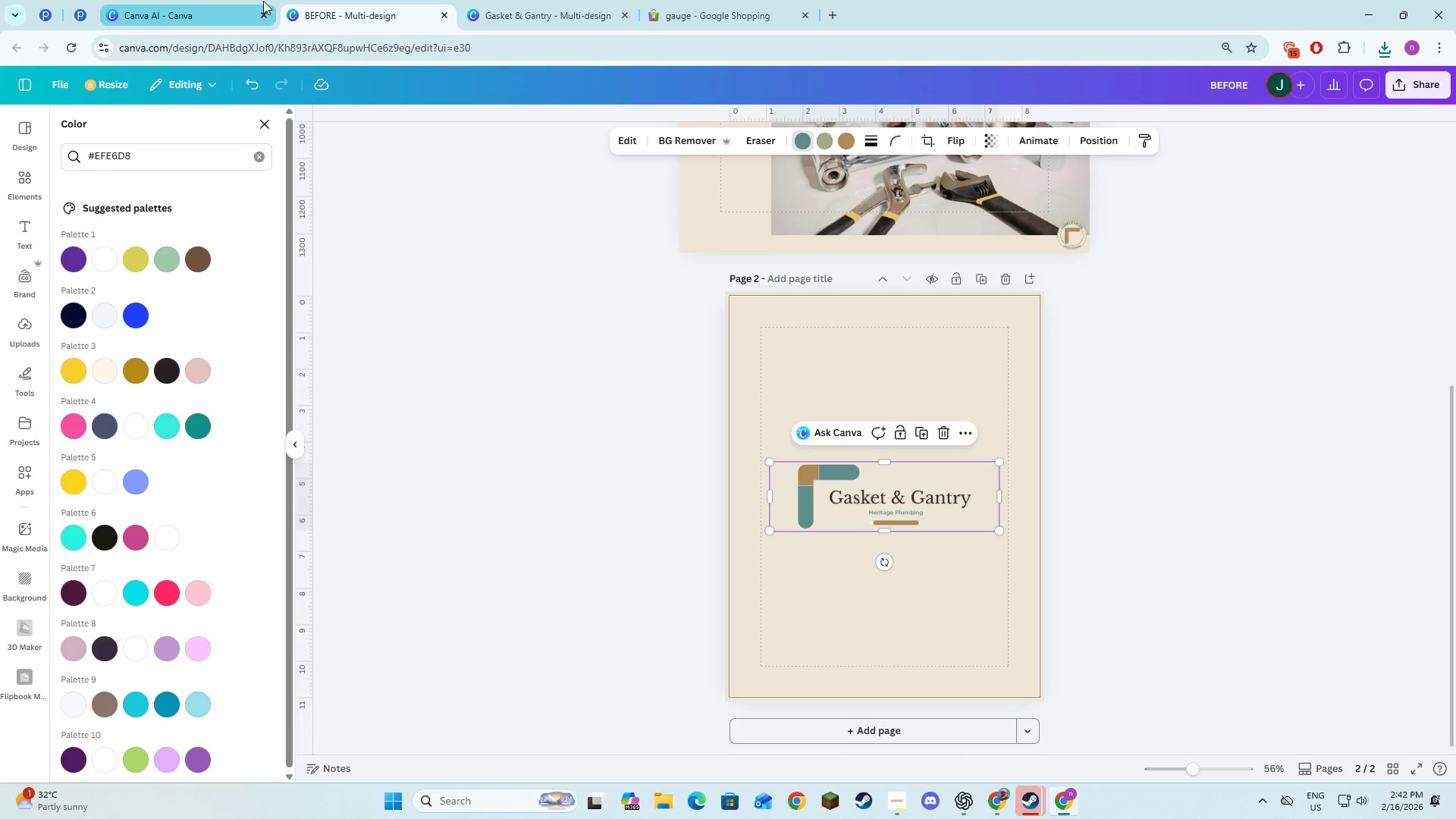 
left_click([205, 231])
 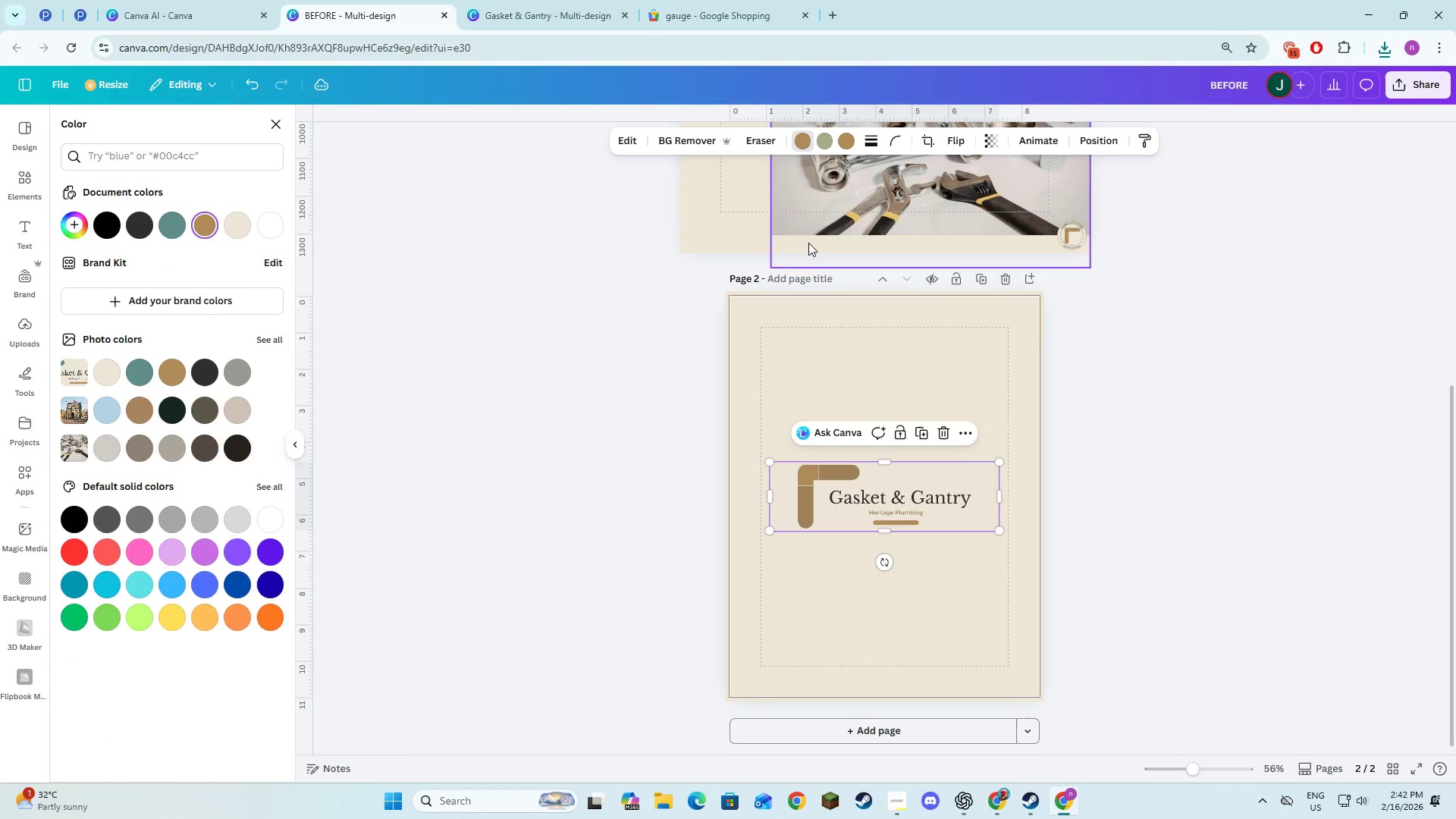 
left_click_drag(start_coordinate=[998, 532], to_coordinate=[868, 439])
 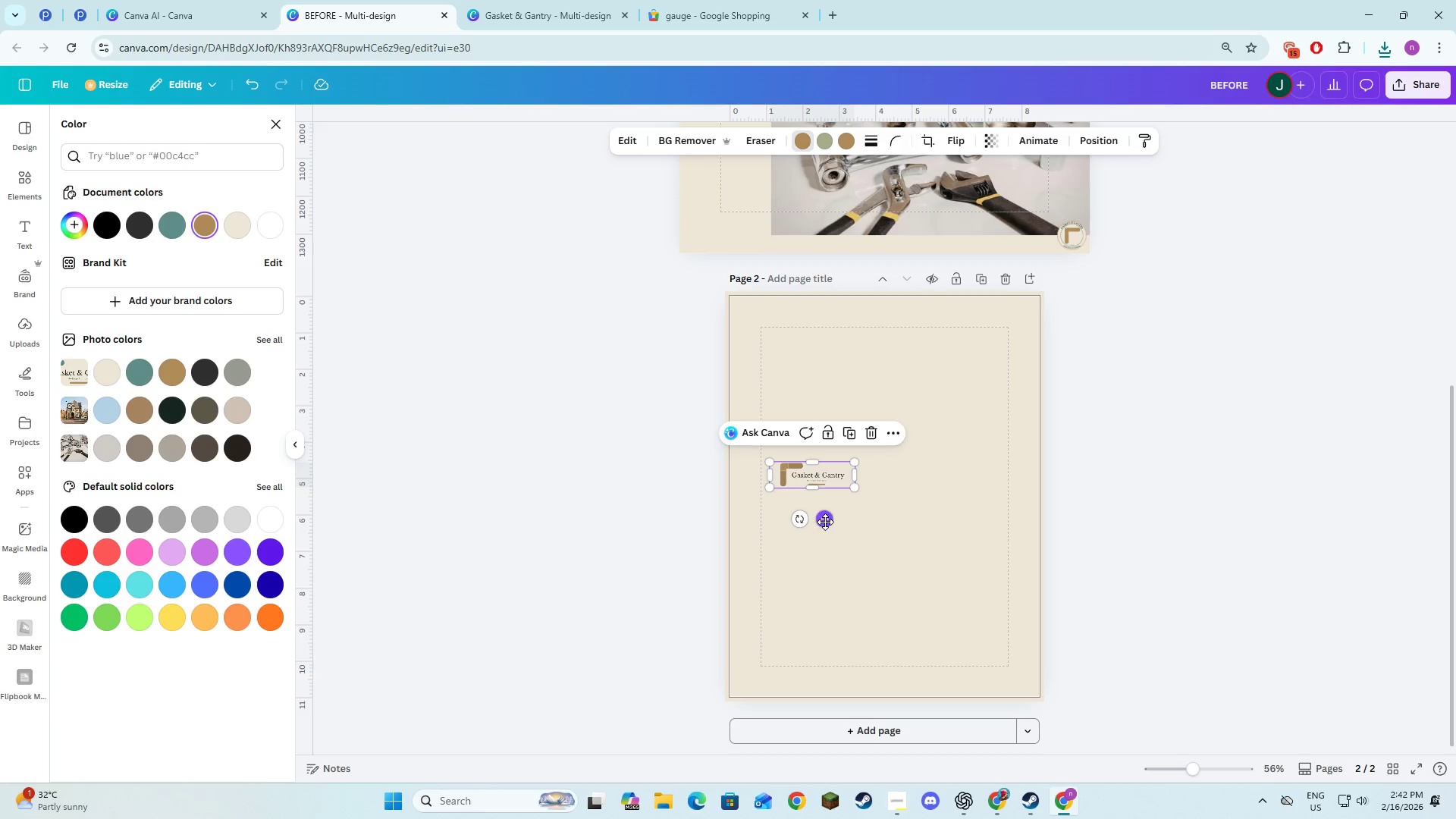 
left_click_drag(start_coordinate=[825, 522], to_coordinate=[817, 388])
 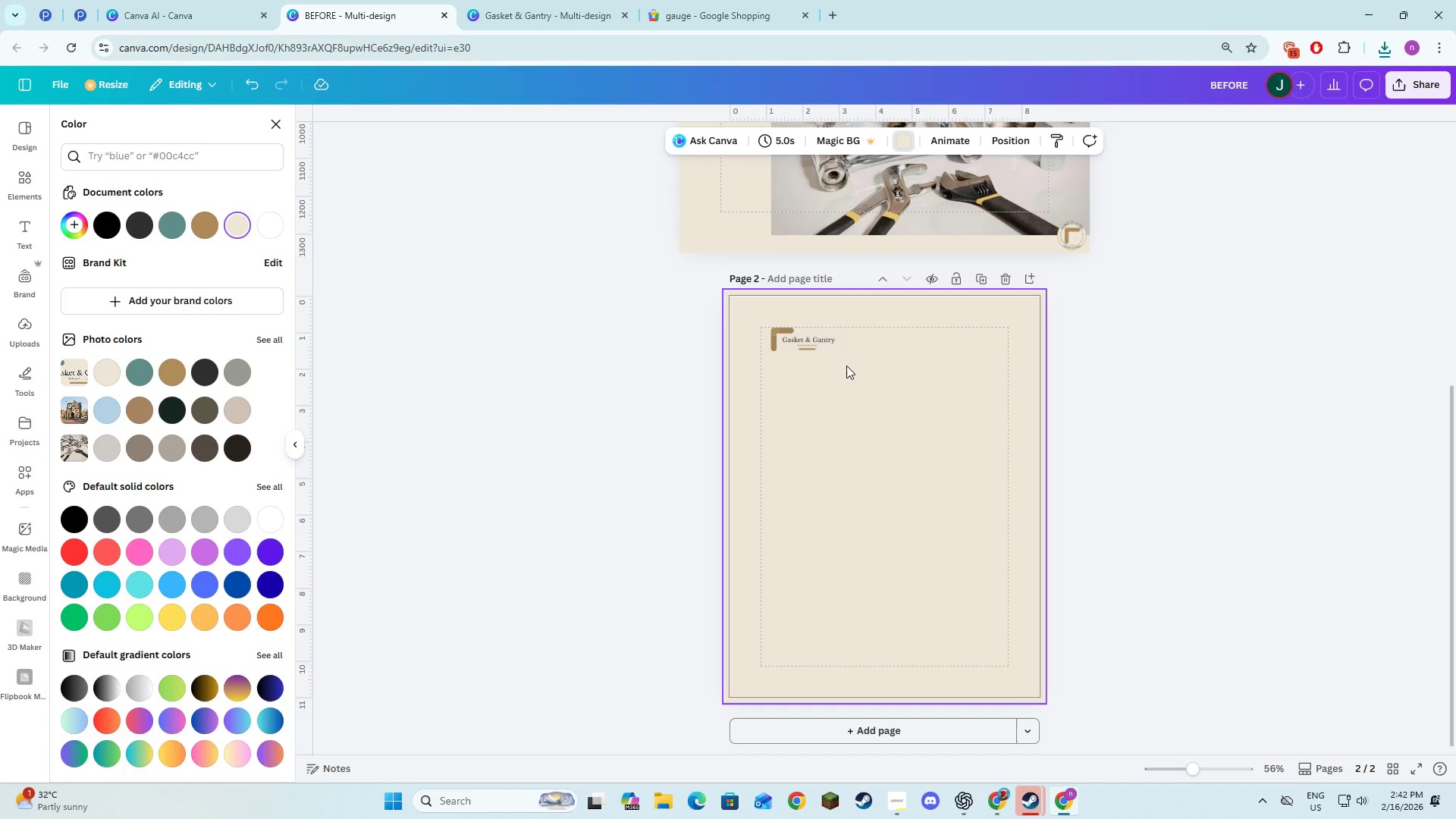 
left_click([797, 336])
 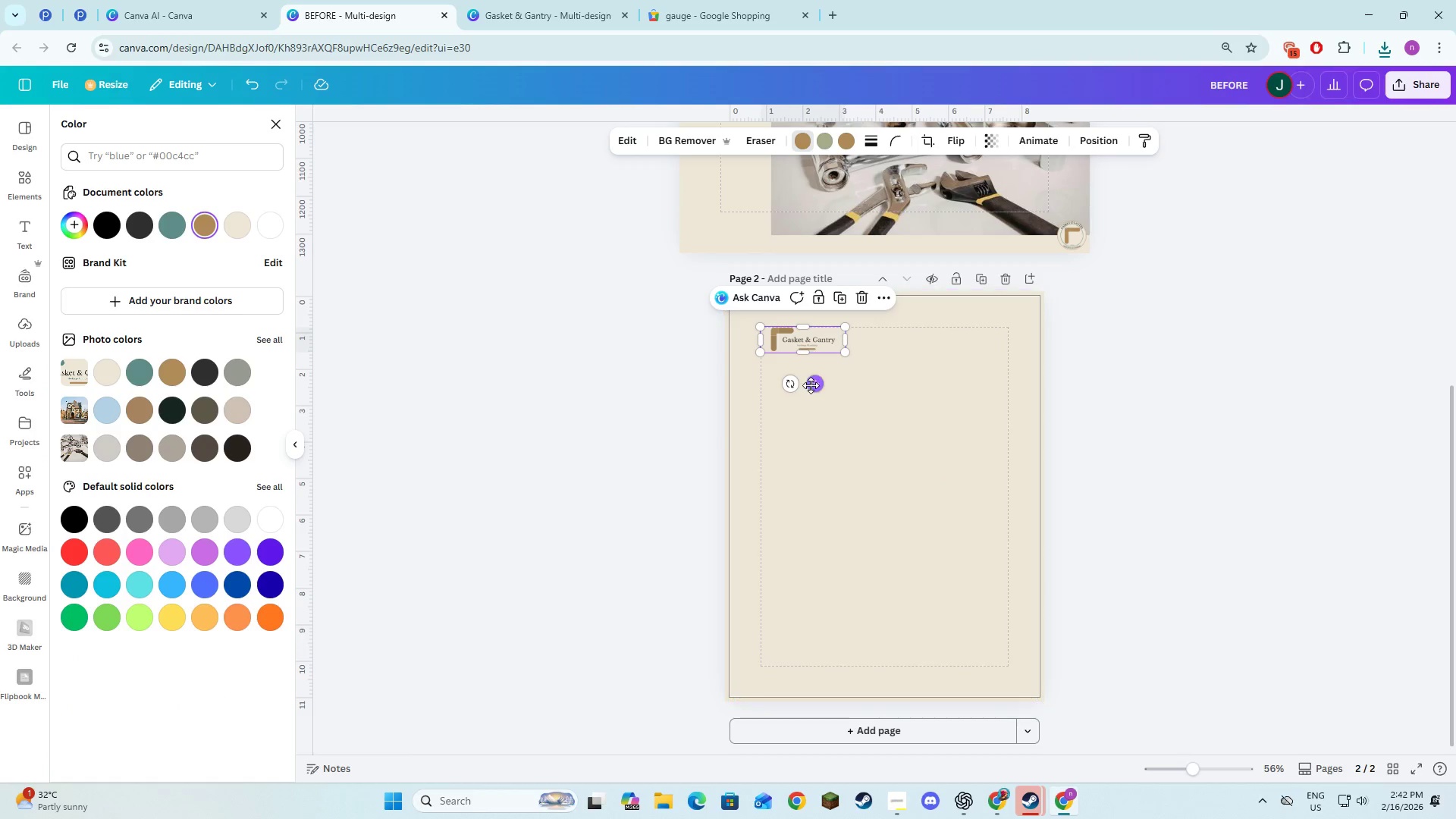 
left_click_drag(start_coordinate=[811, 385], to_coordinate=[805, 381])
 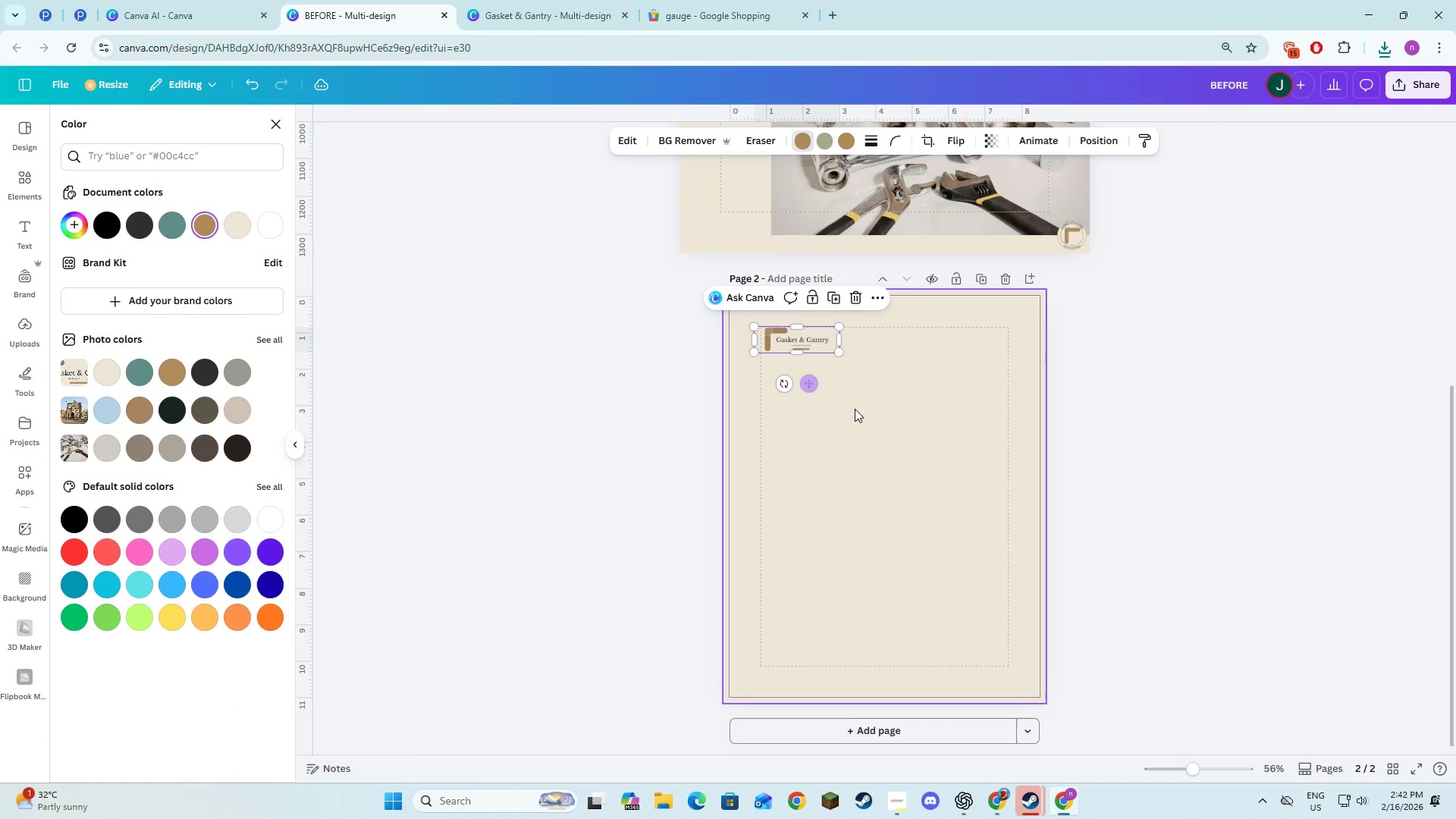 
left_click([855, 409])
 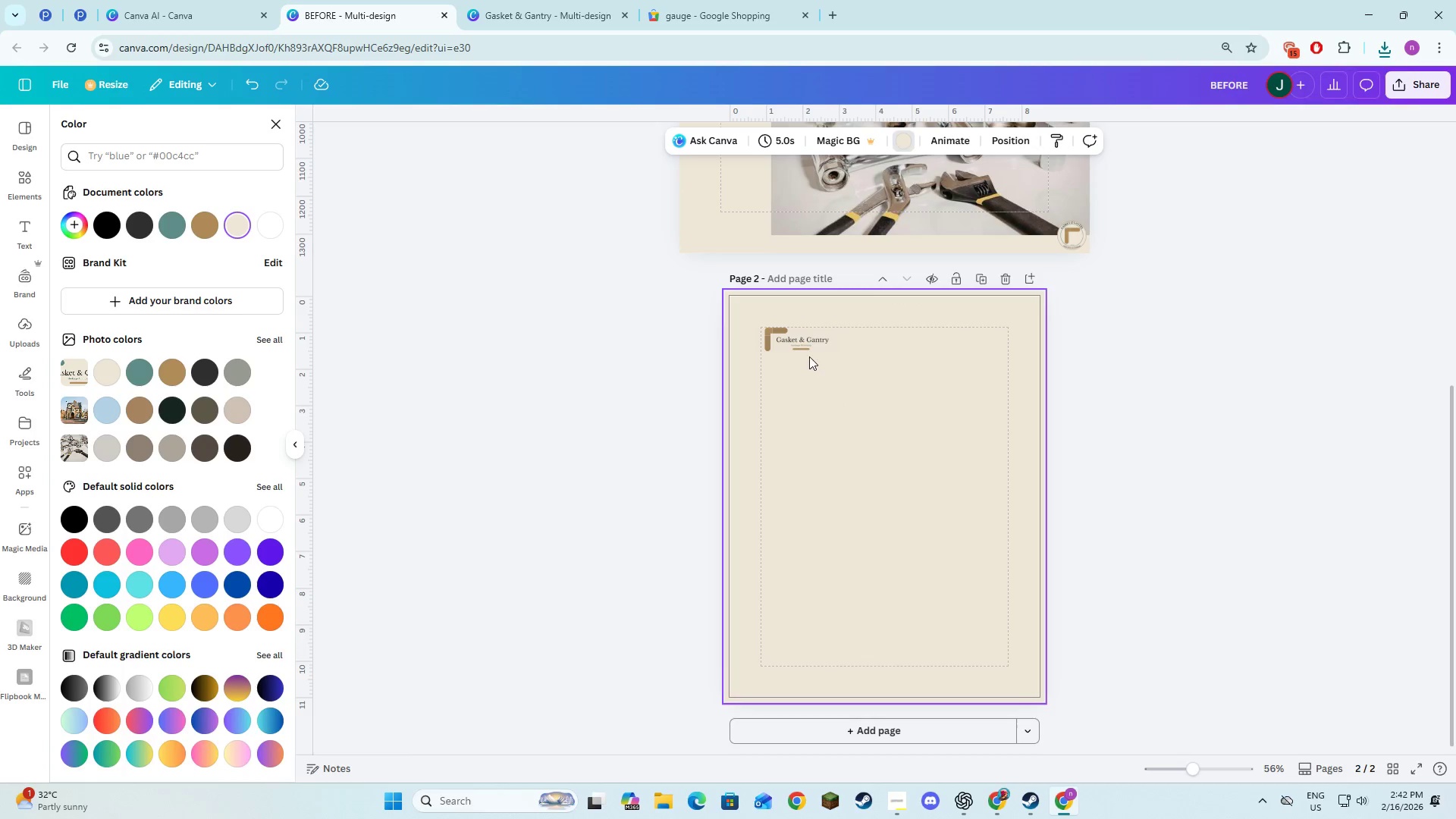 
left_click([803, 336])
 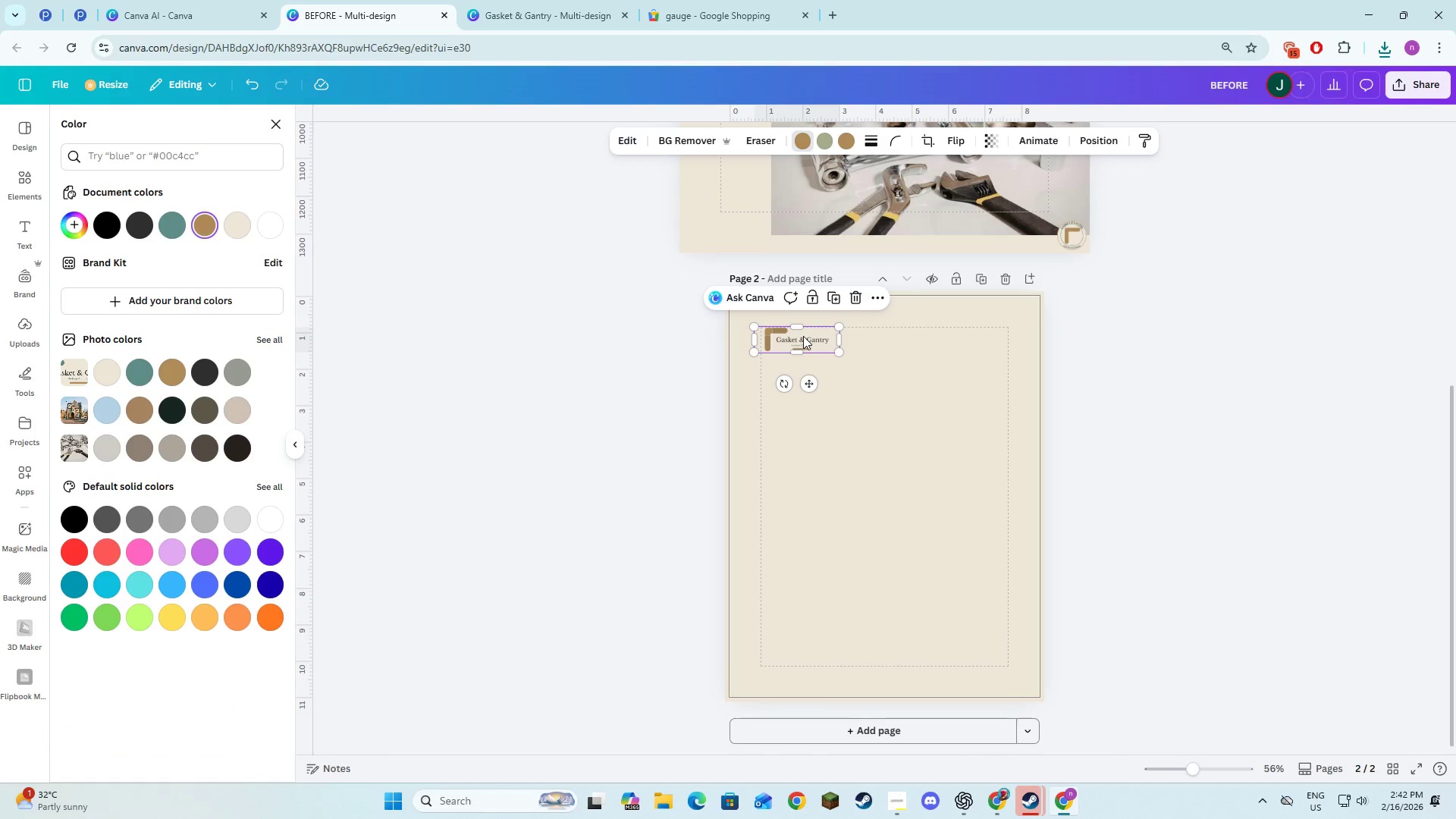 
key(Alt+AltLeft)
 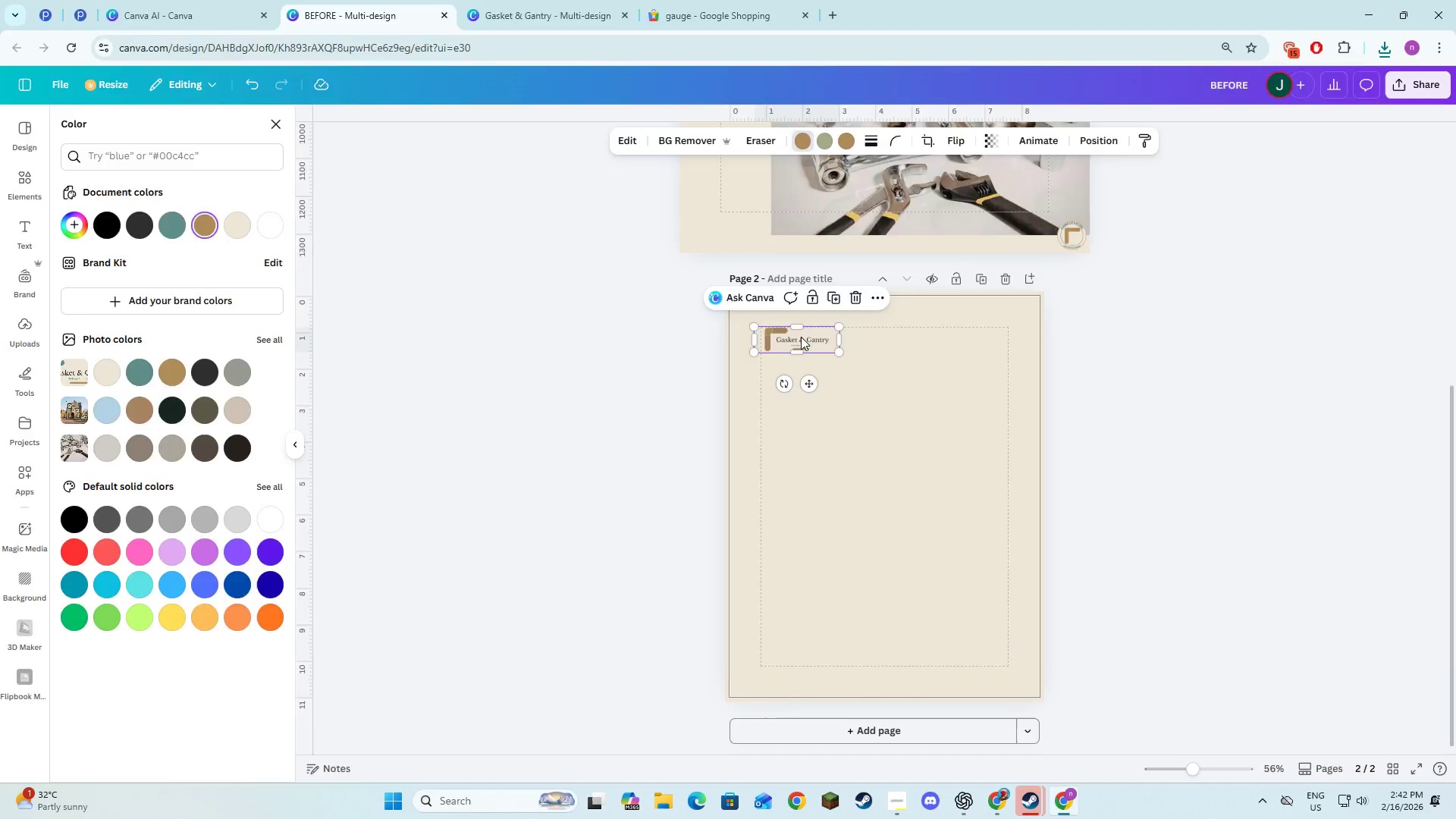 
key(Alt+Tab)
 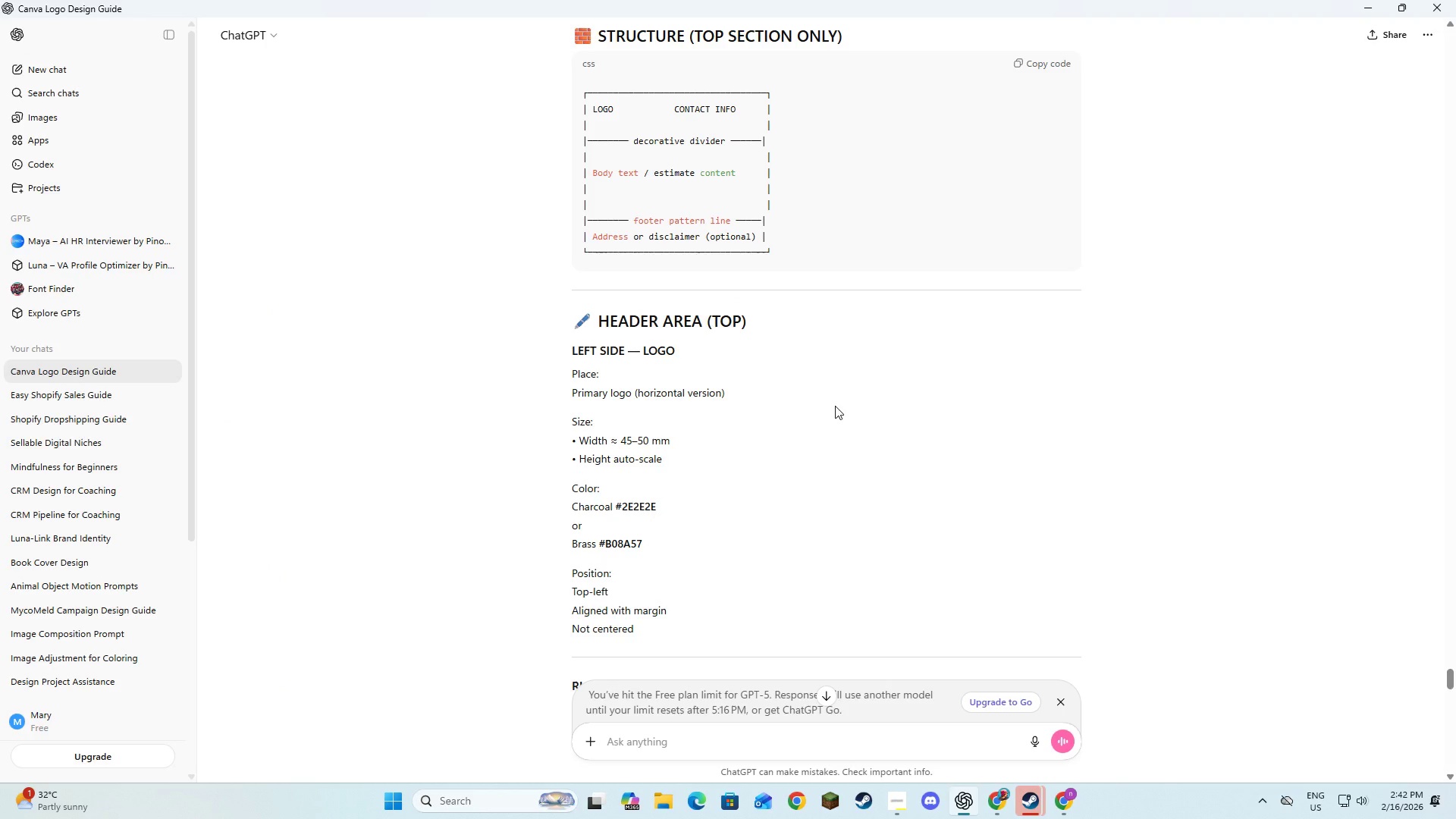 
key(Alt+AltLeft)
 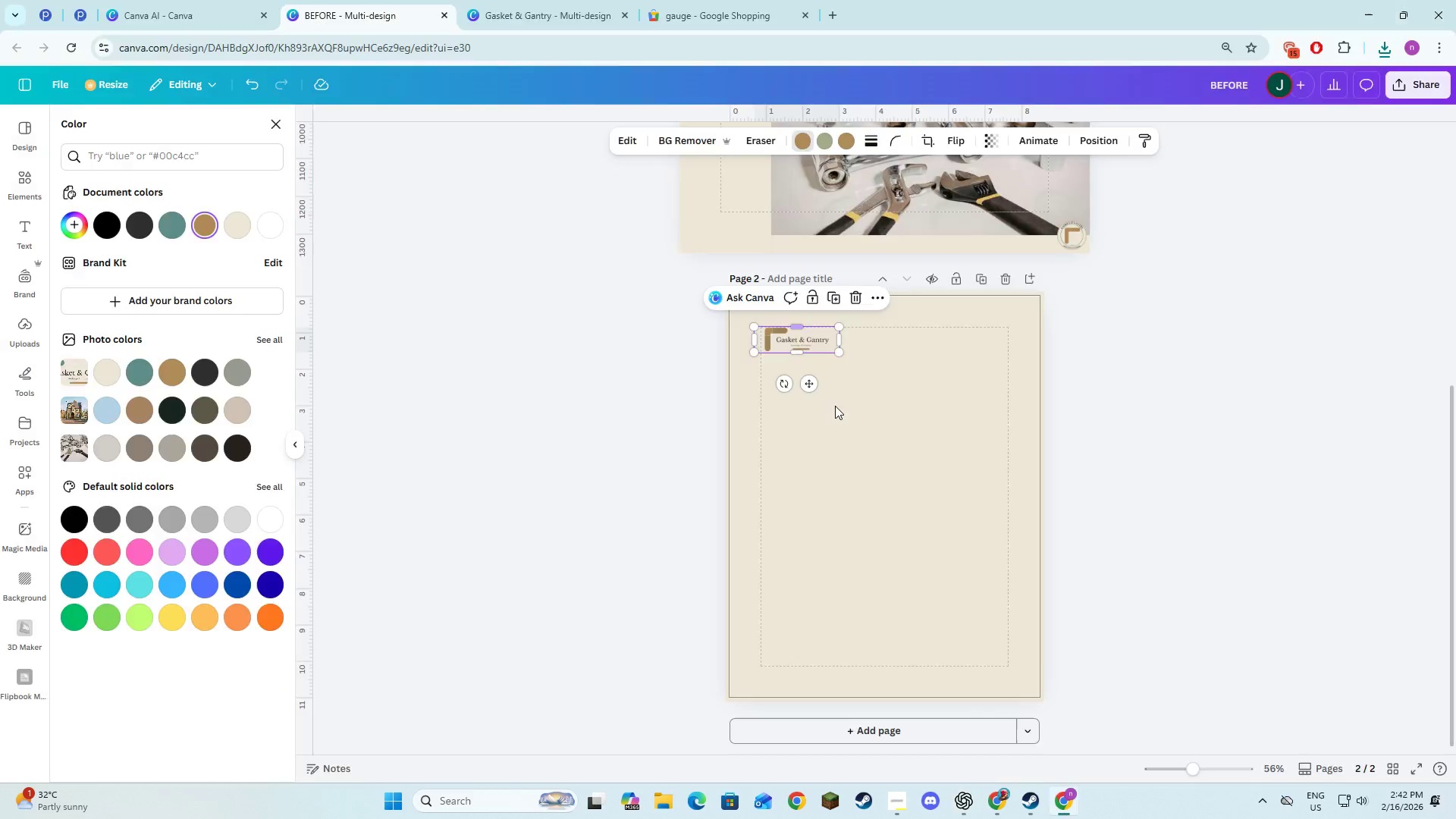 
key(Alt+Tab)
 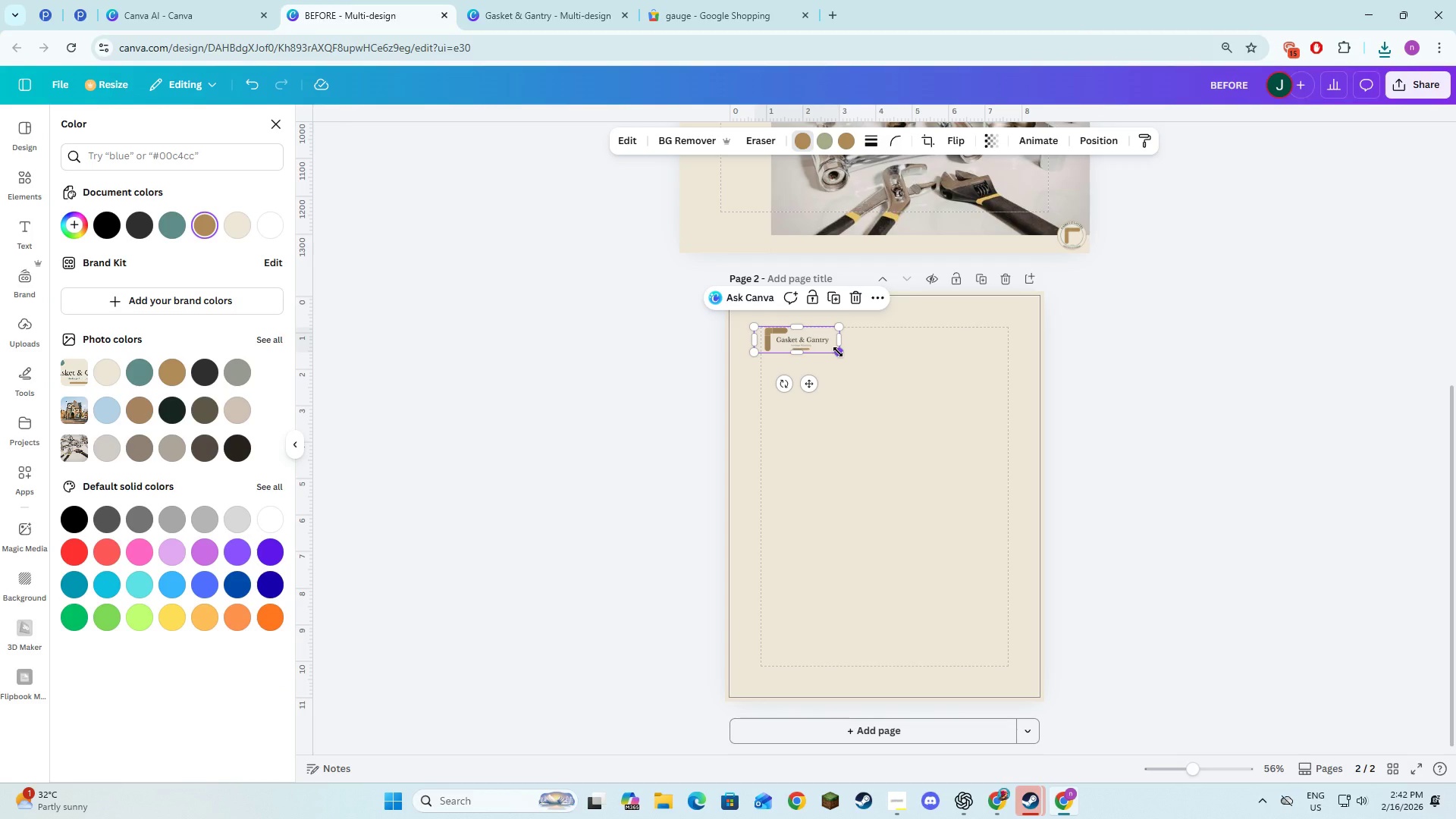 
key(Alt+AltLeft)
 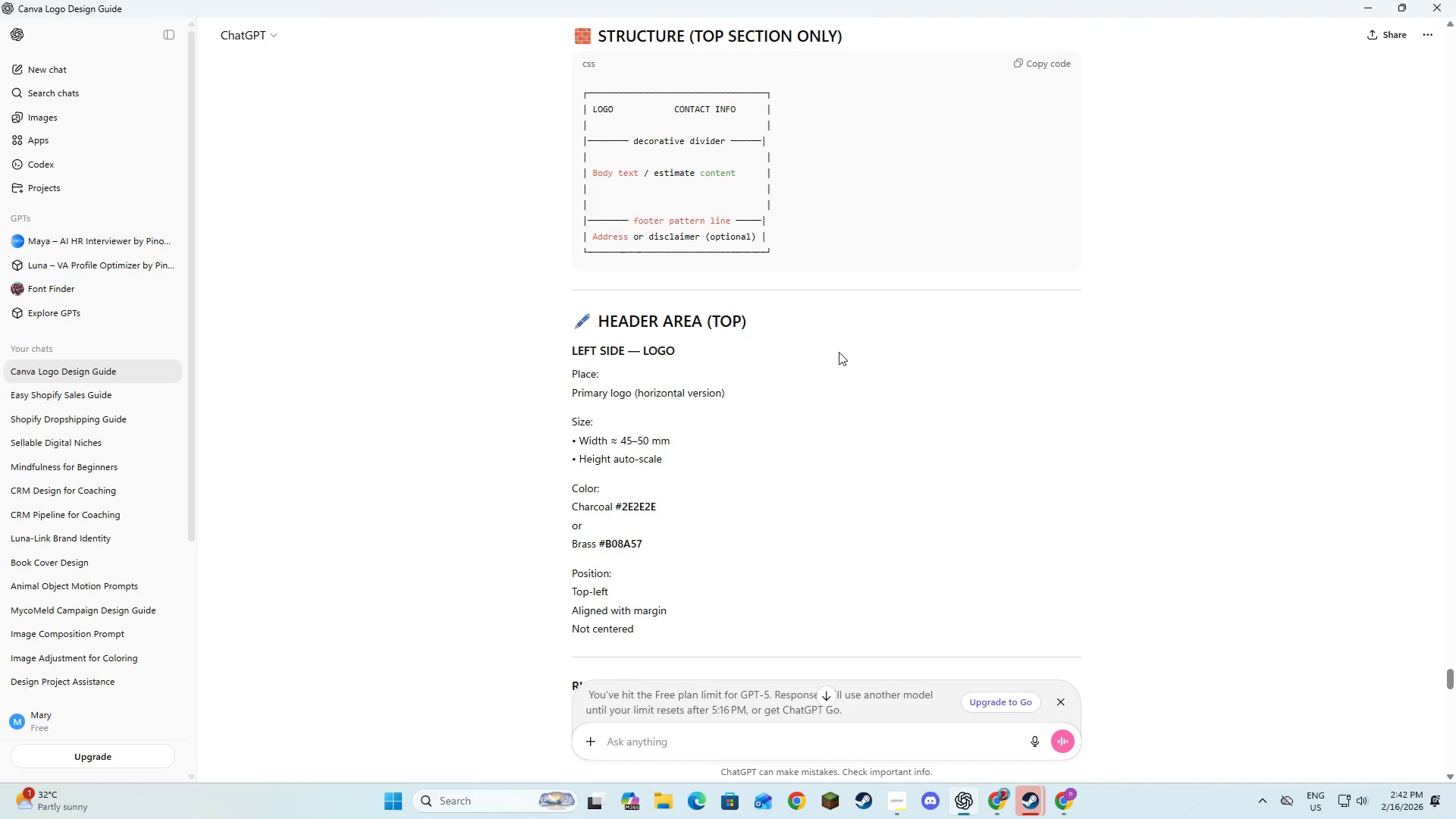 
key(Alt+Tab)
 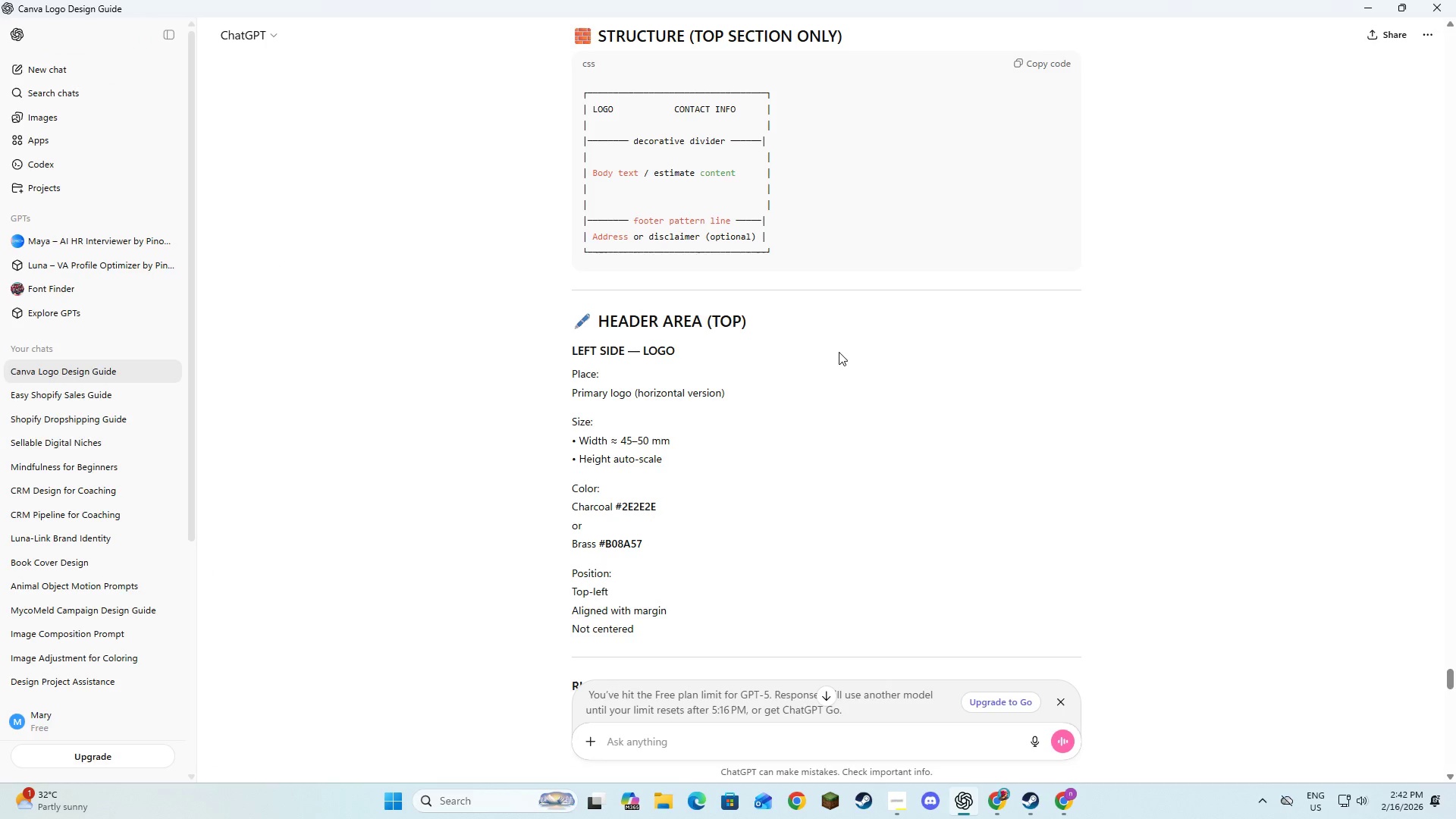 
key(Alt+AltLeft)
 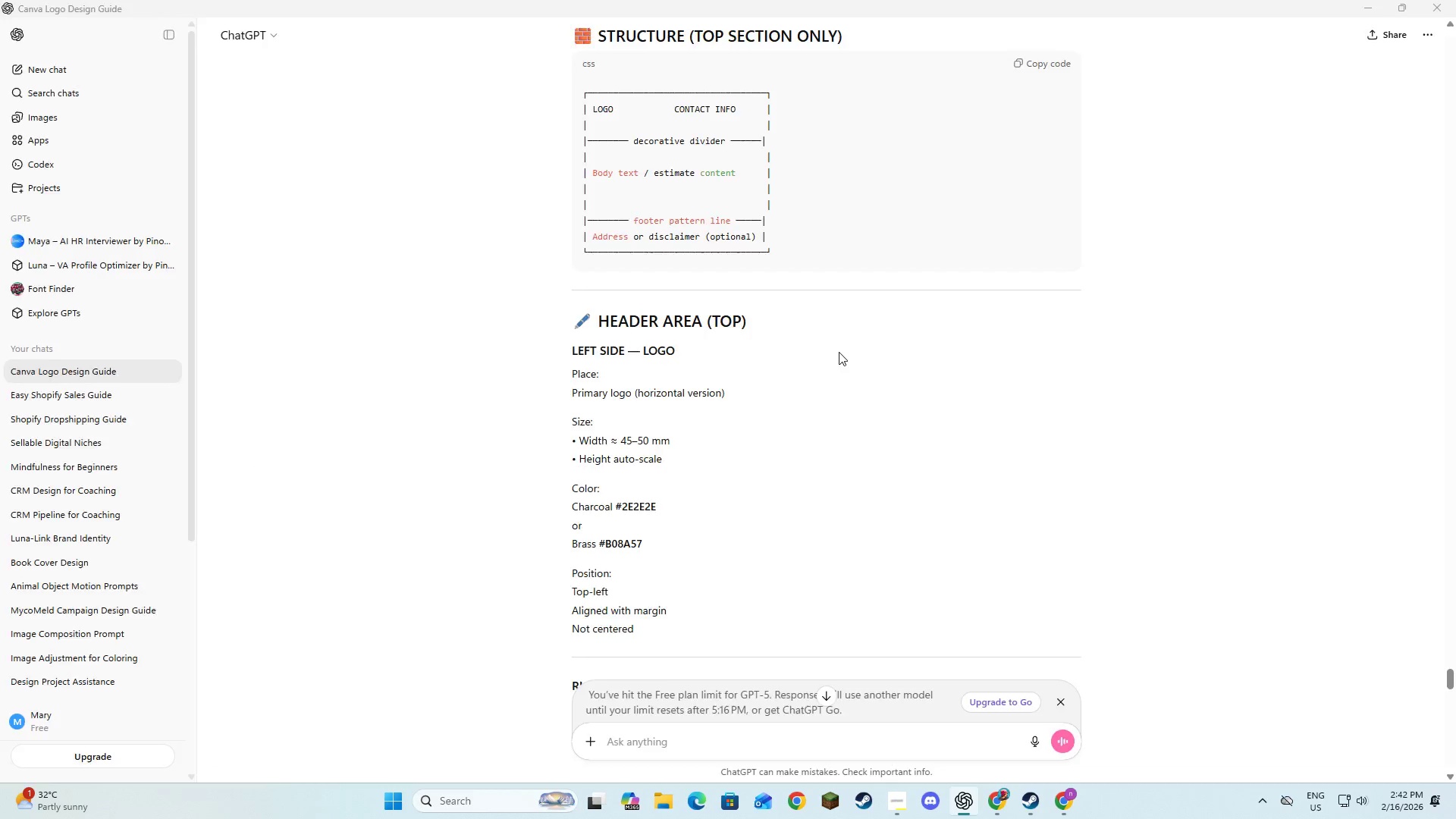 
key(Alt+Tab)
 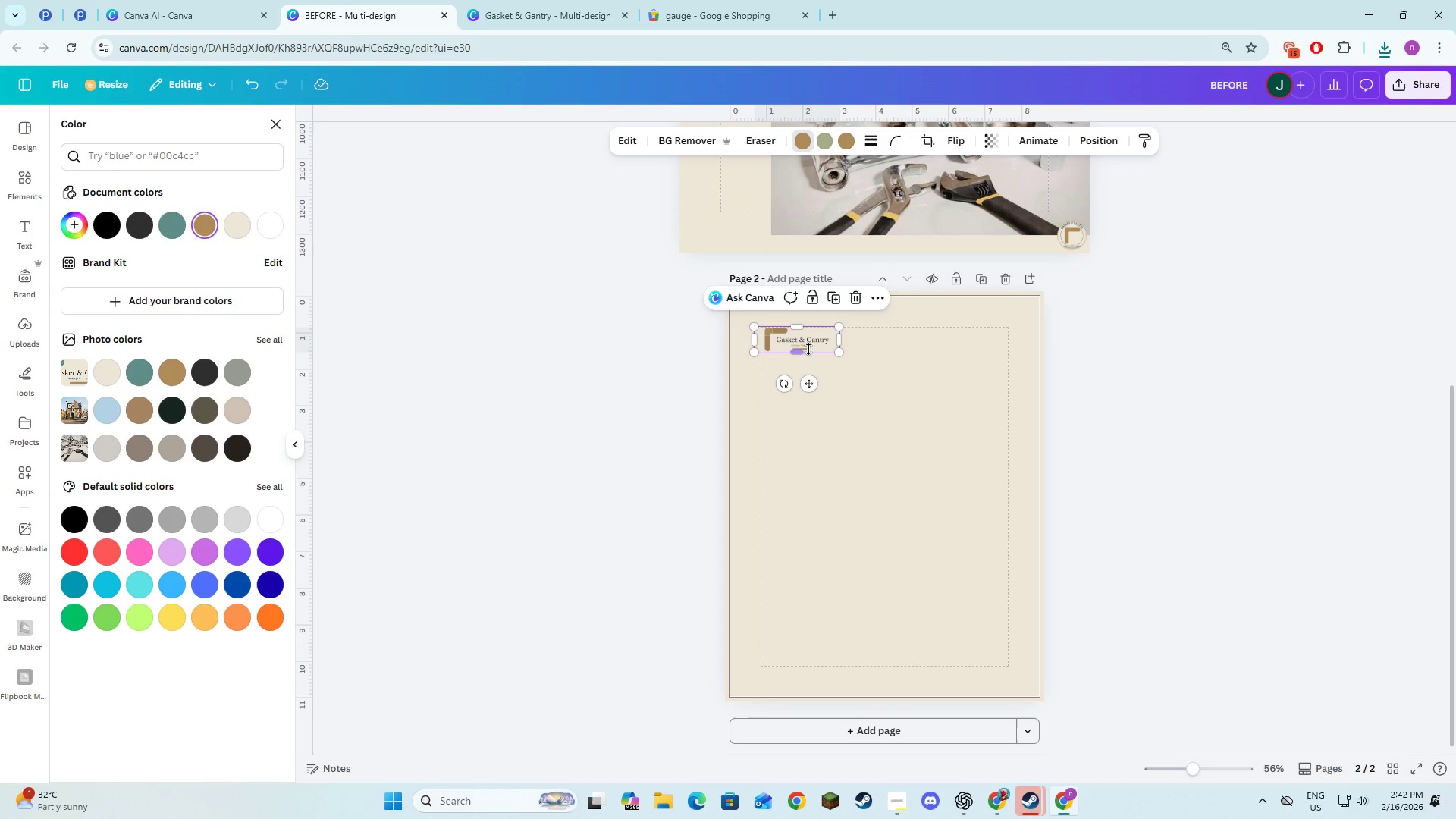 
wait(8.42)
 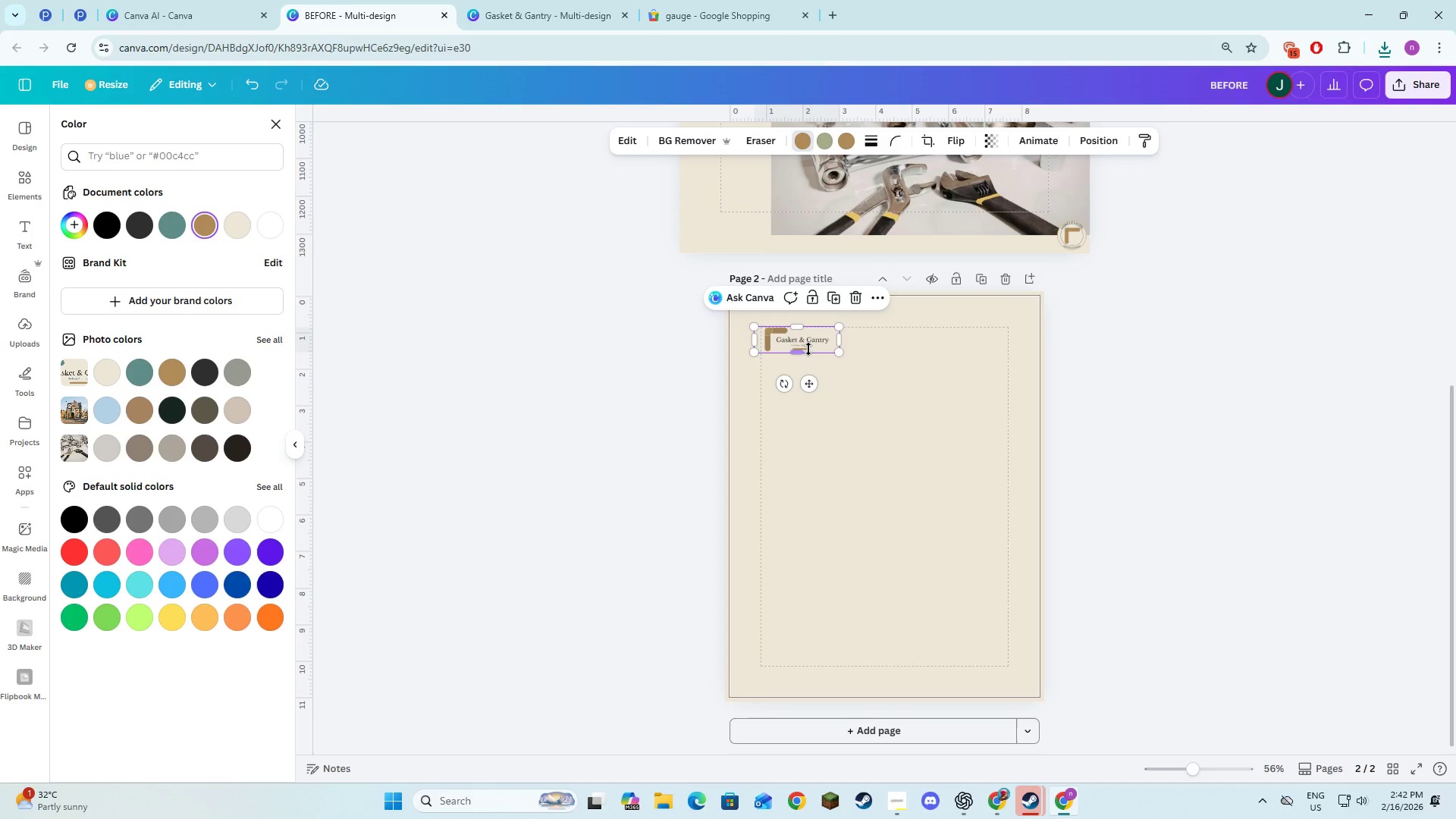 
key(Alt+AltLeft)
 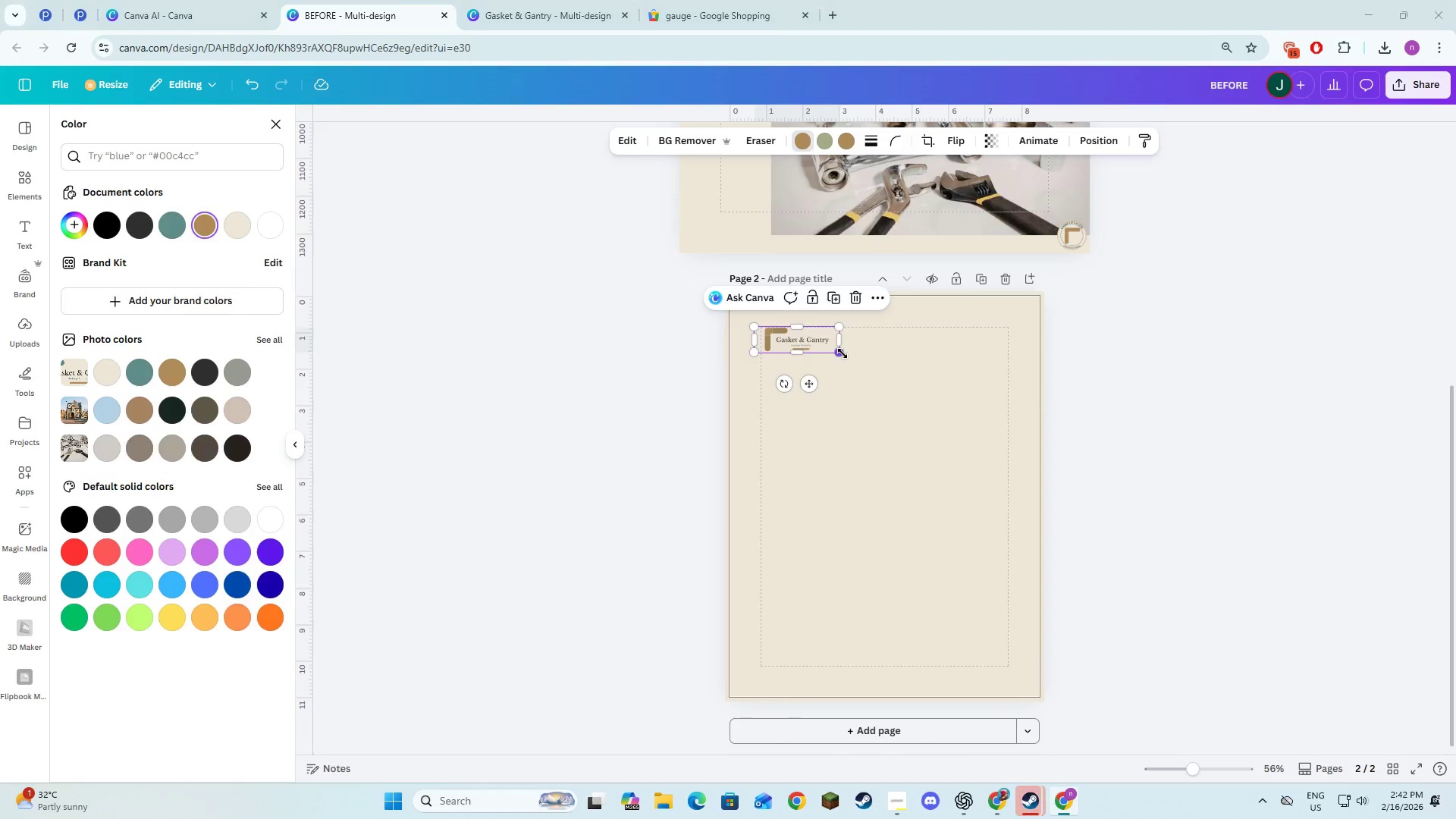 
key(Alt+Tab)
 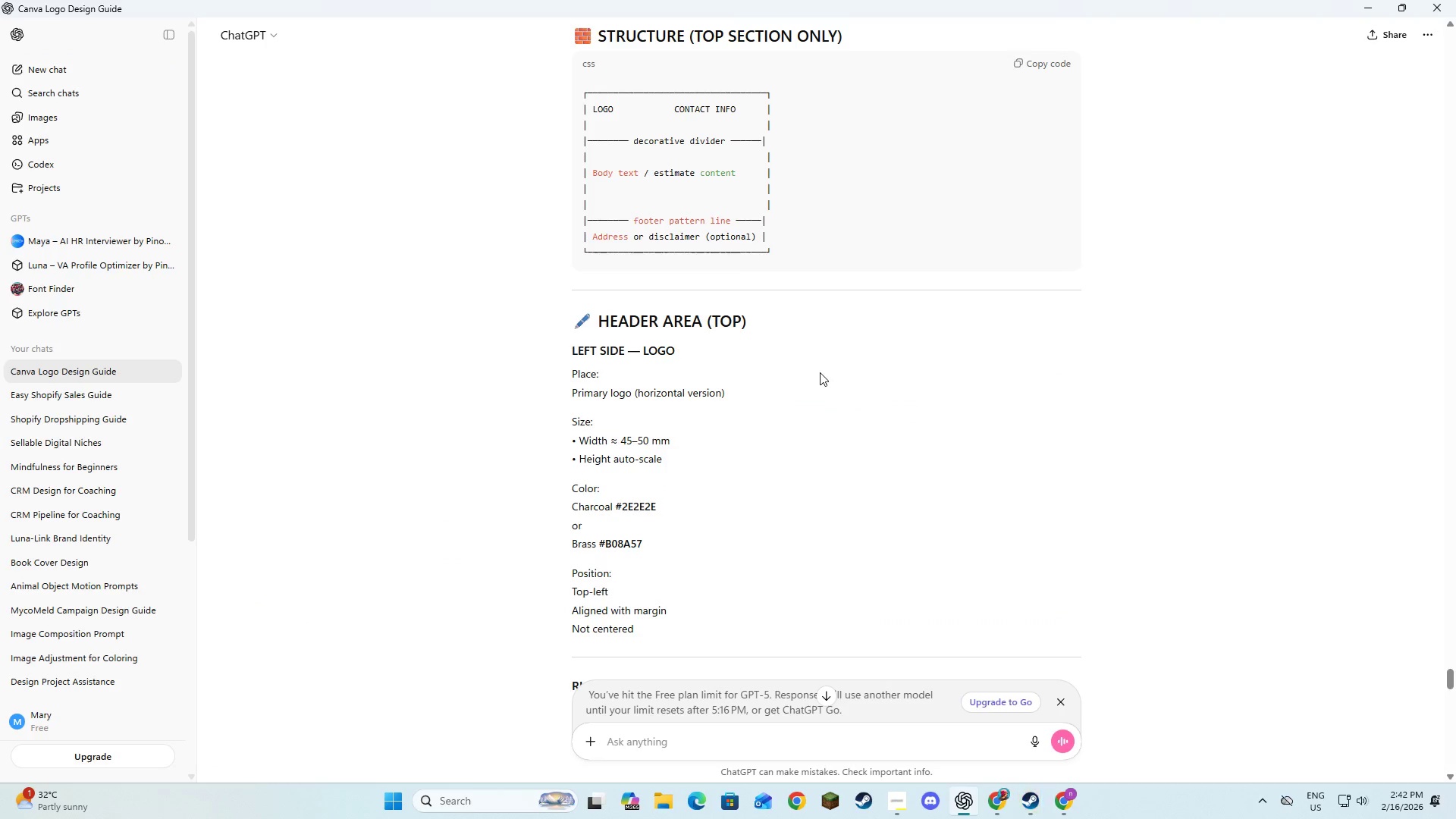 
key(Alt+AltLeft)
 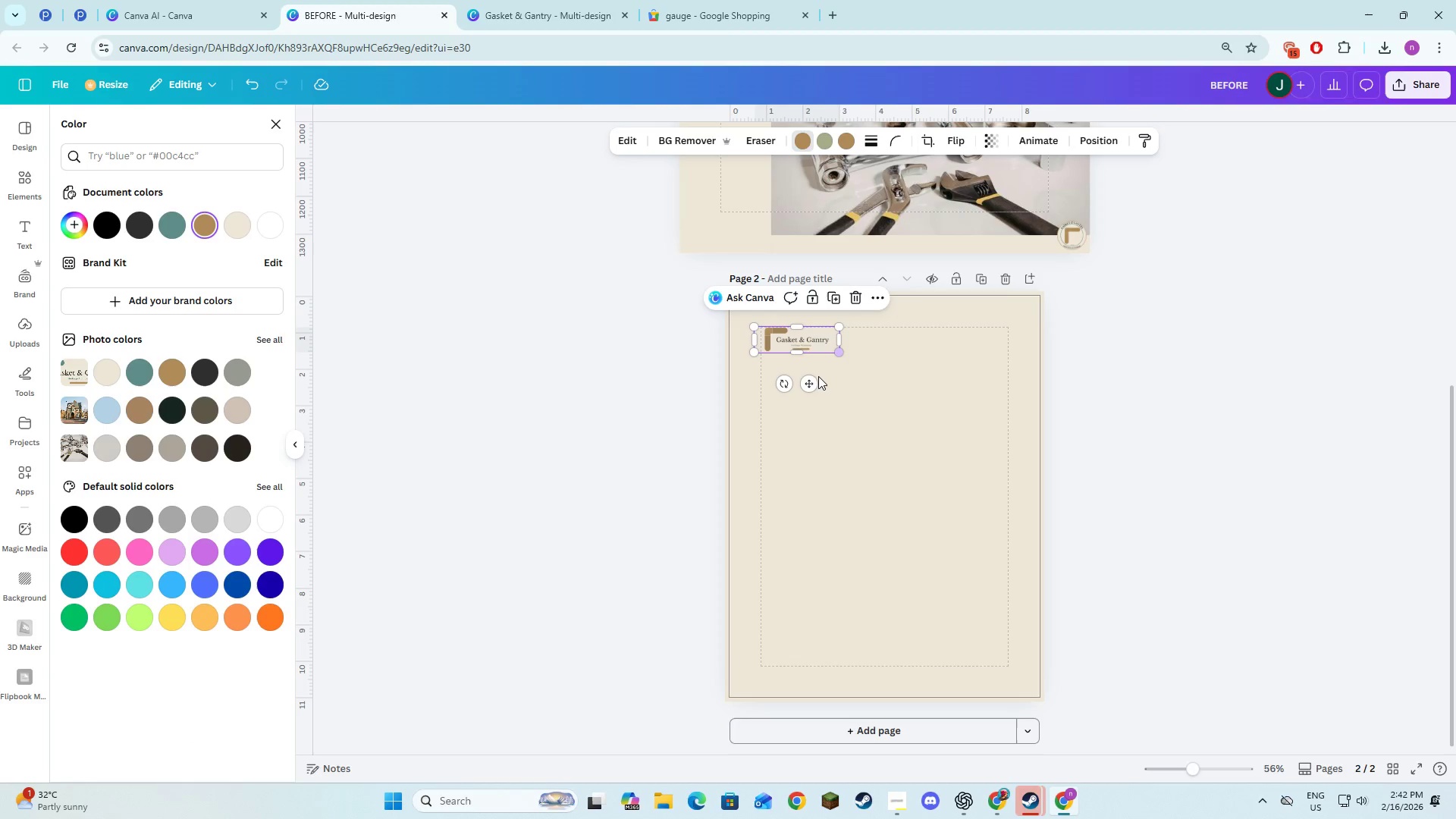 
key(Alt+Tab)
 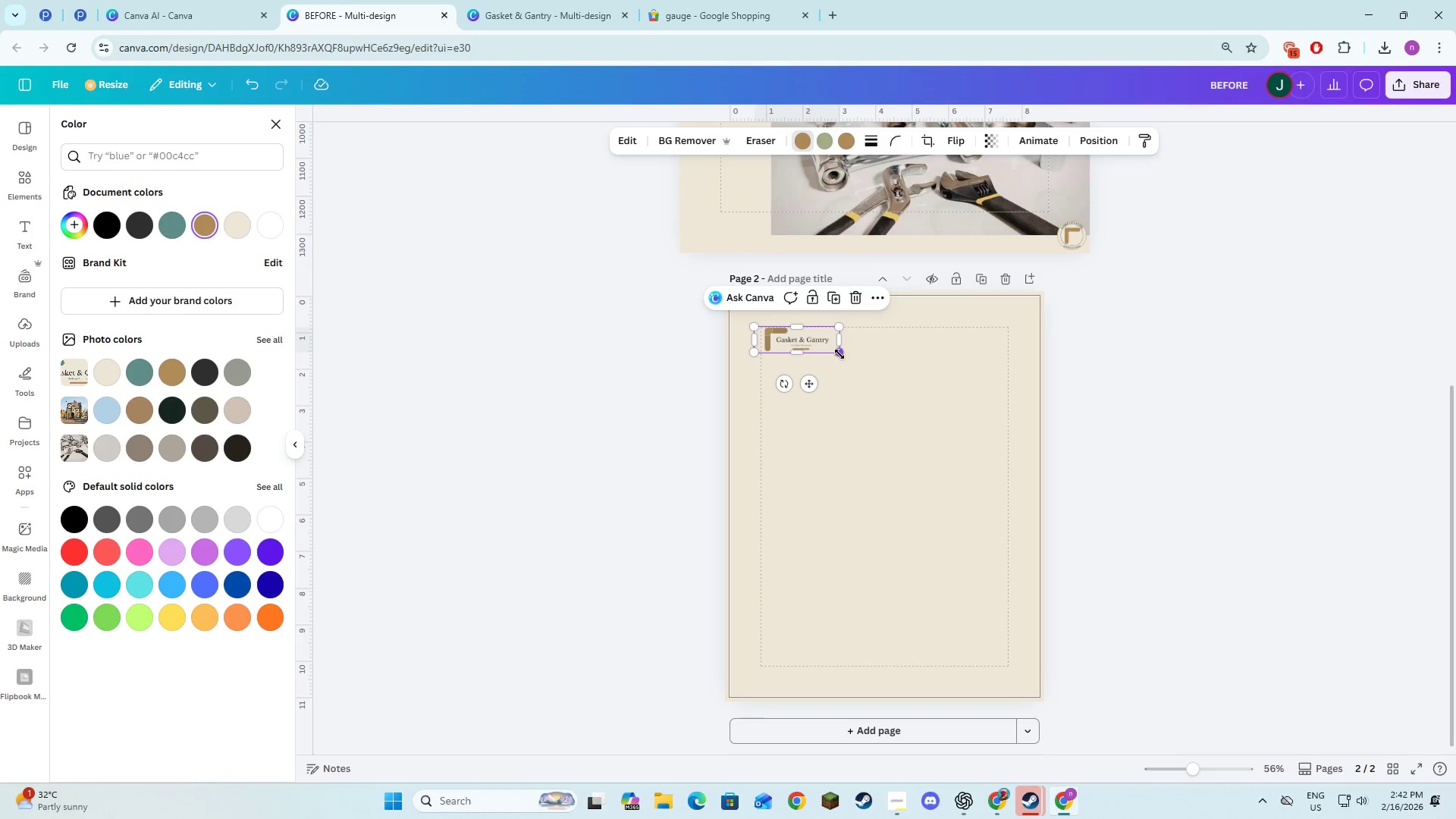 
left_click_drag(start_coordinate=[839, 354], to_coordinate=[846, 361])
 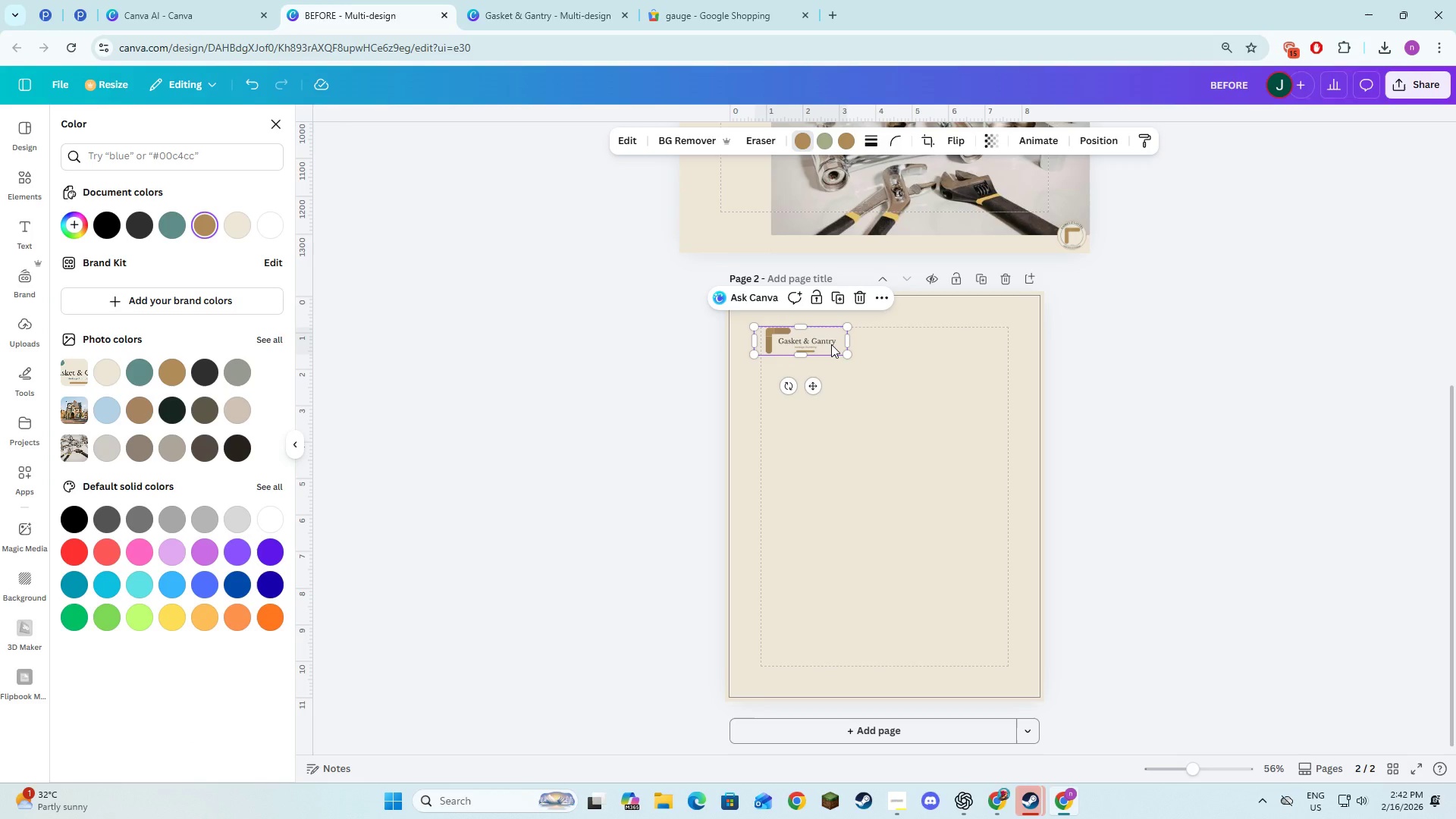 
key(Alt+AltLeft)
 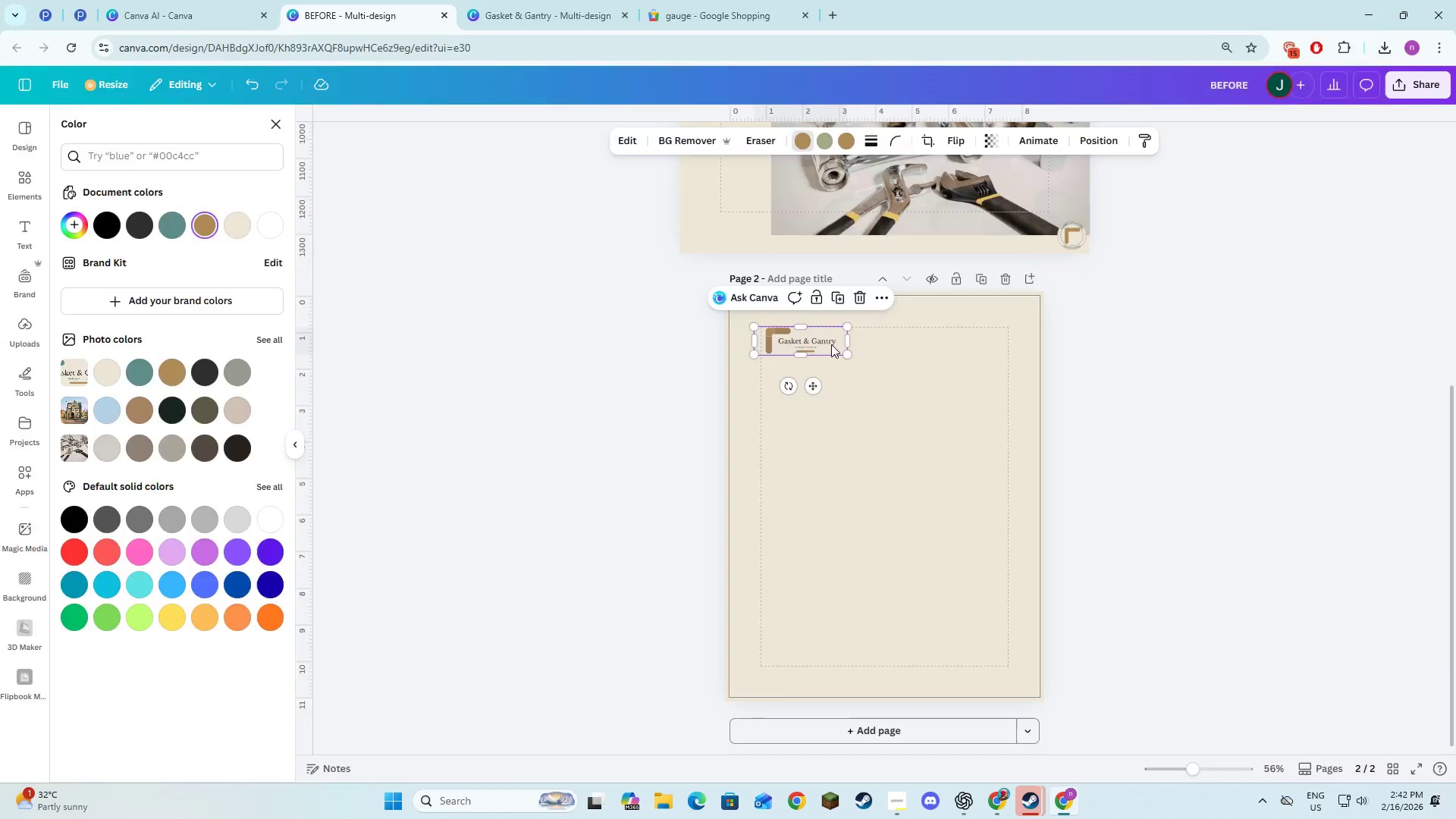 
key(Alt+Tab)
 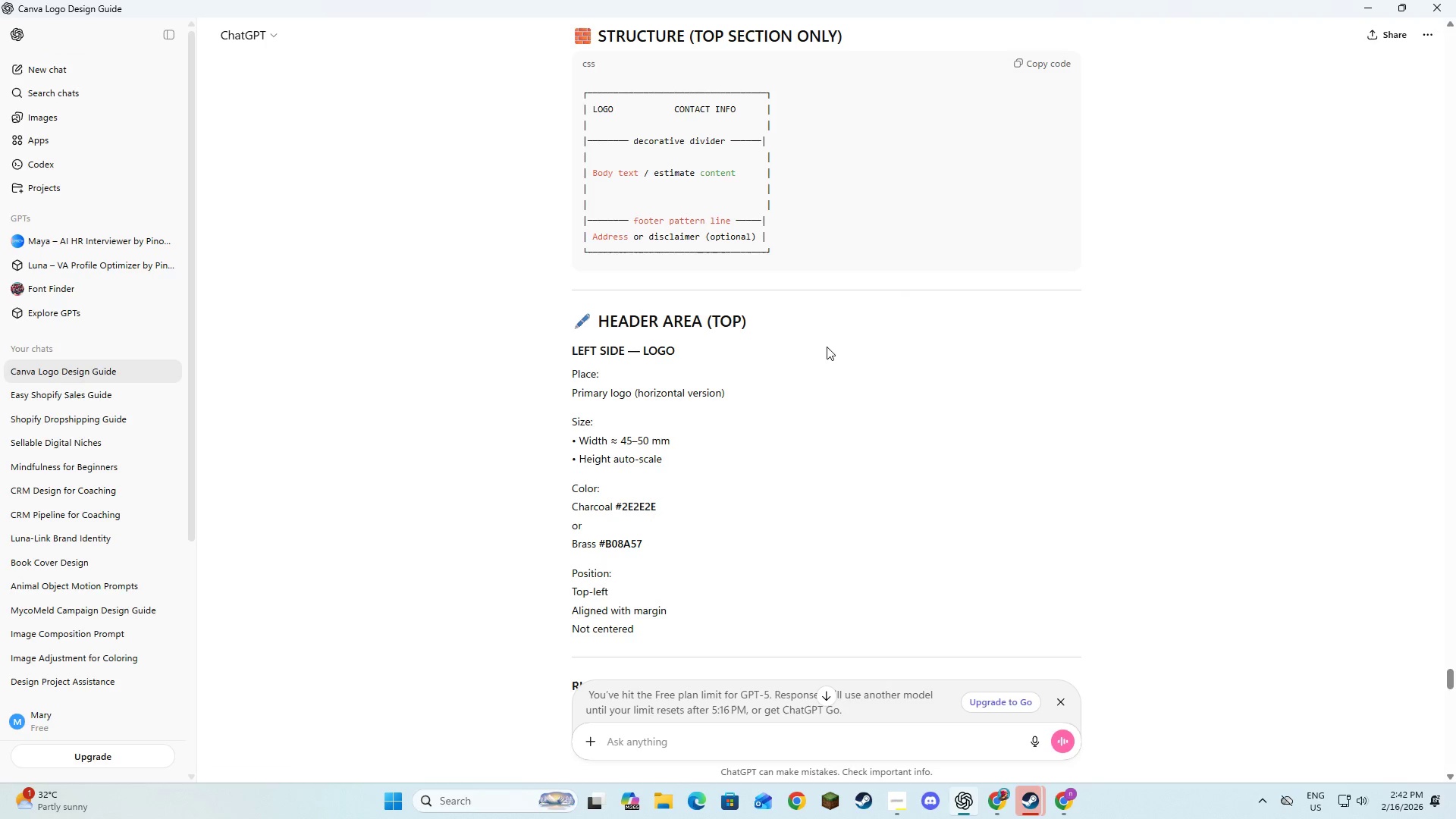 
key(Alt+AltLeft)
 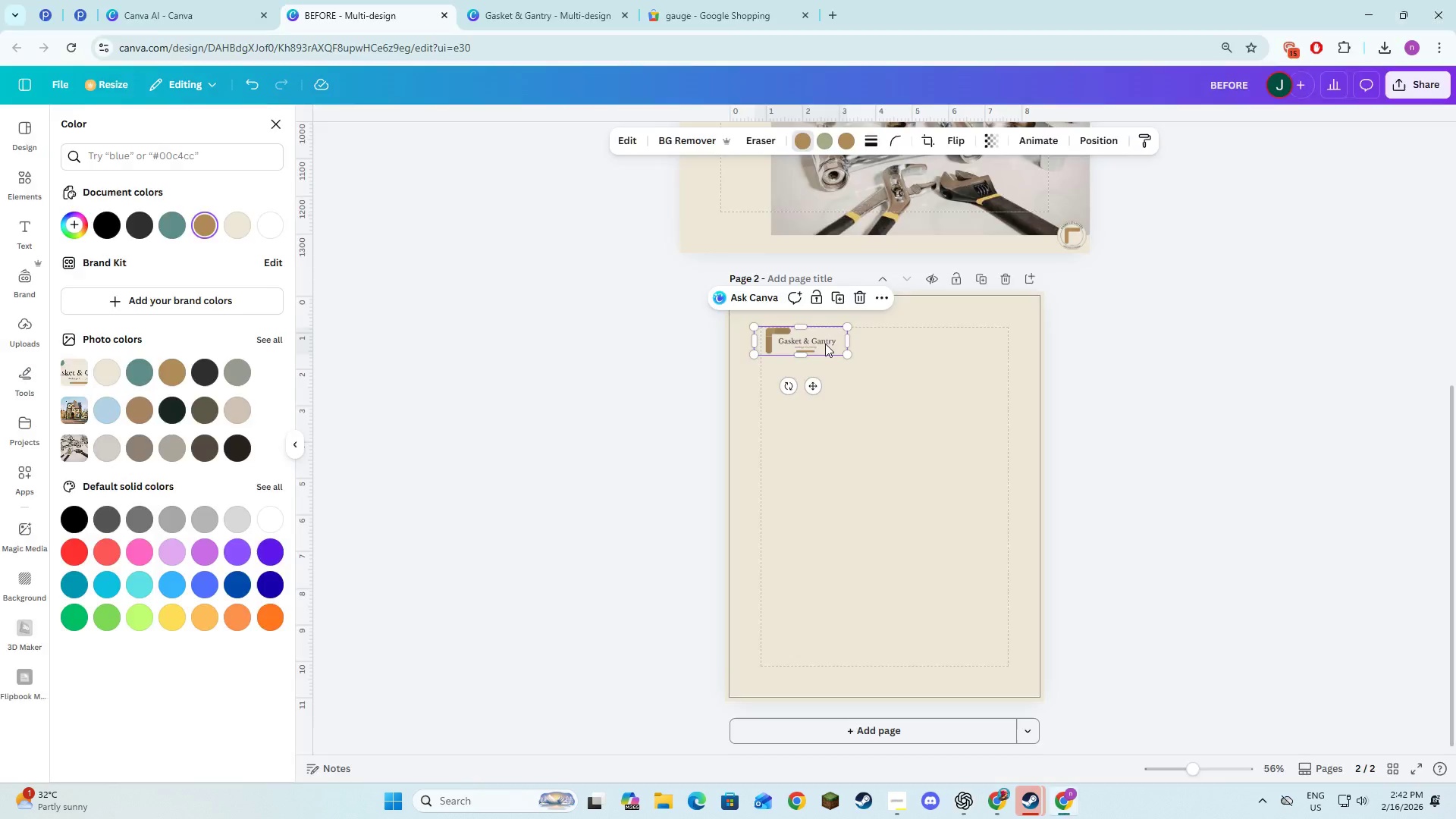 
key(Alt+Tab)
 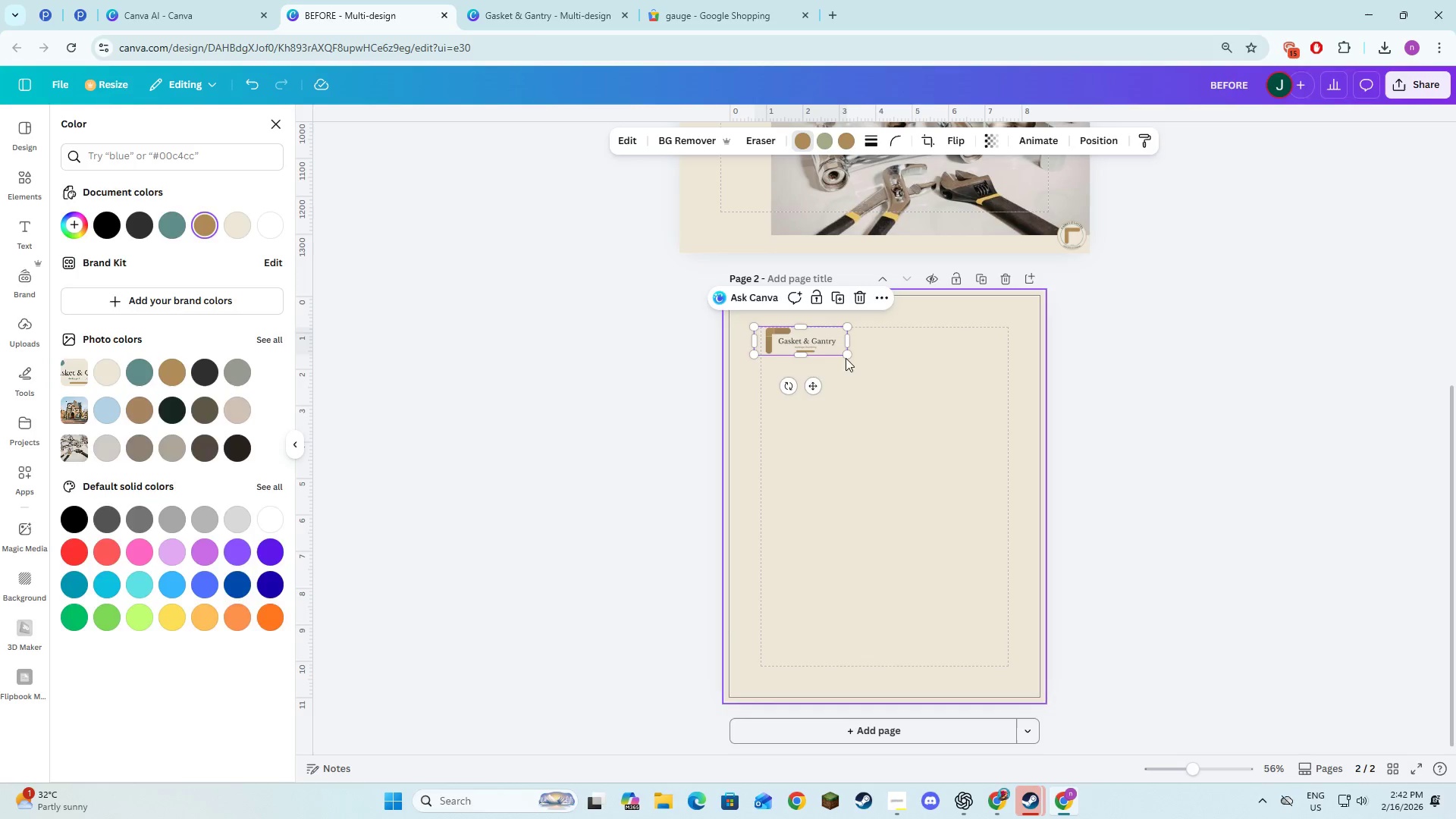 
right_click([833, 346])
 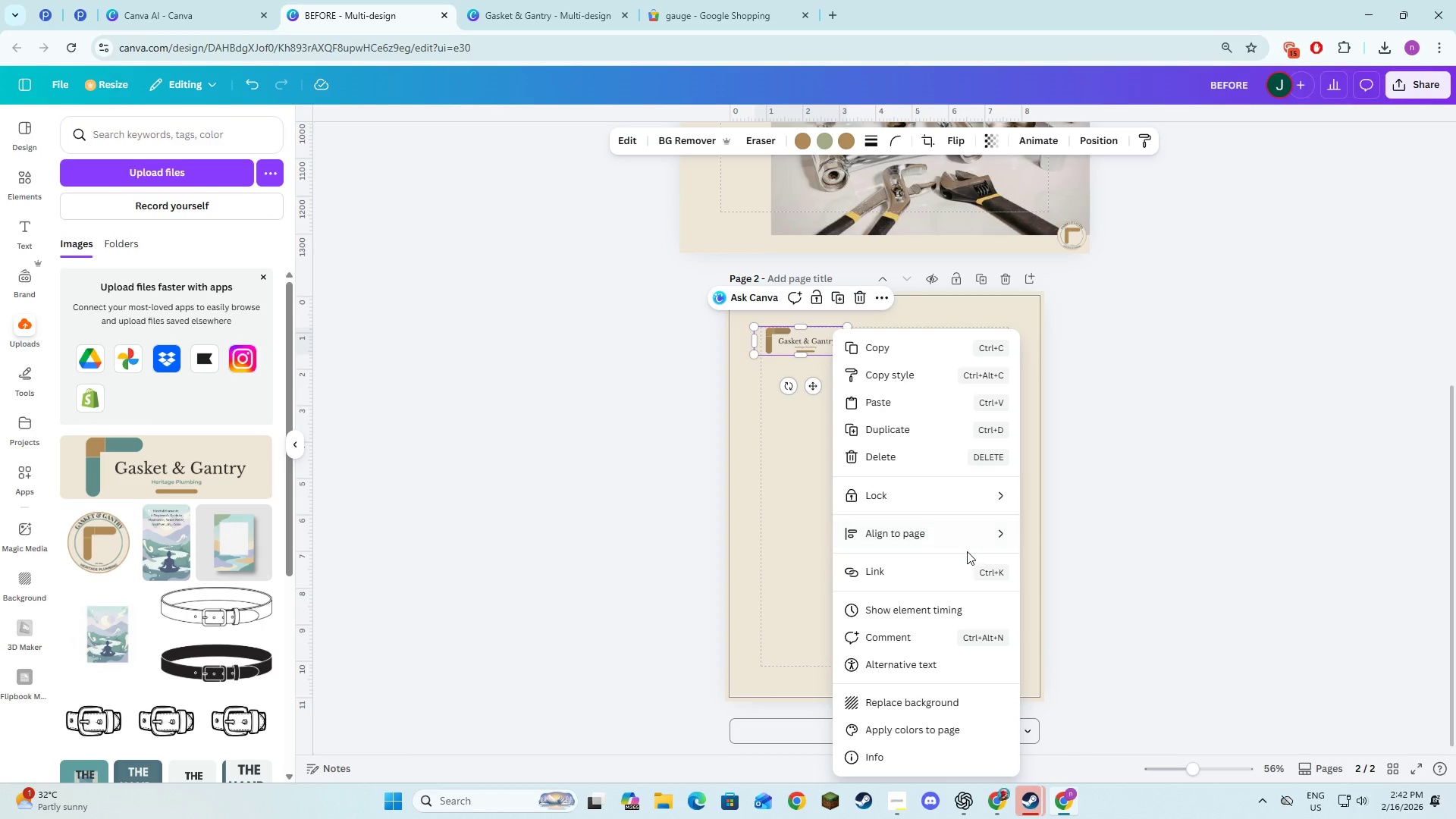 
wait(5.3)
 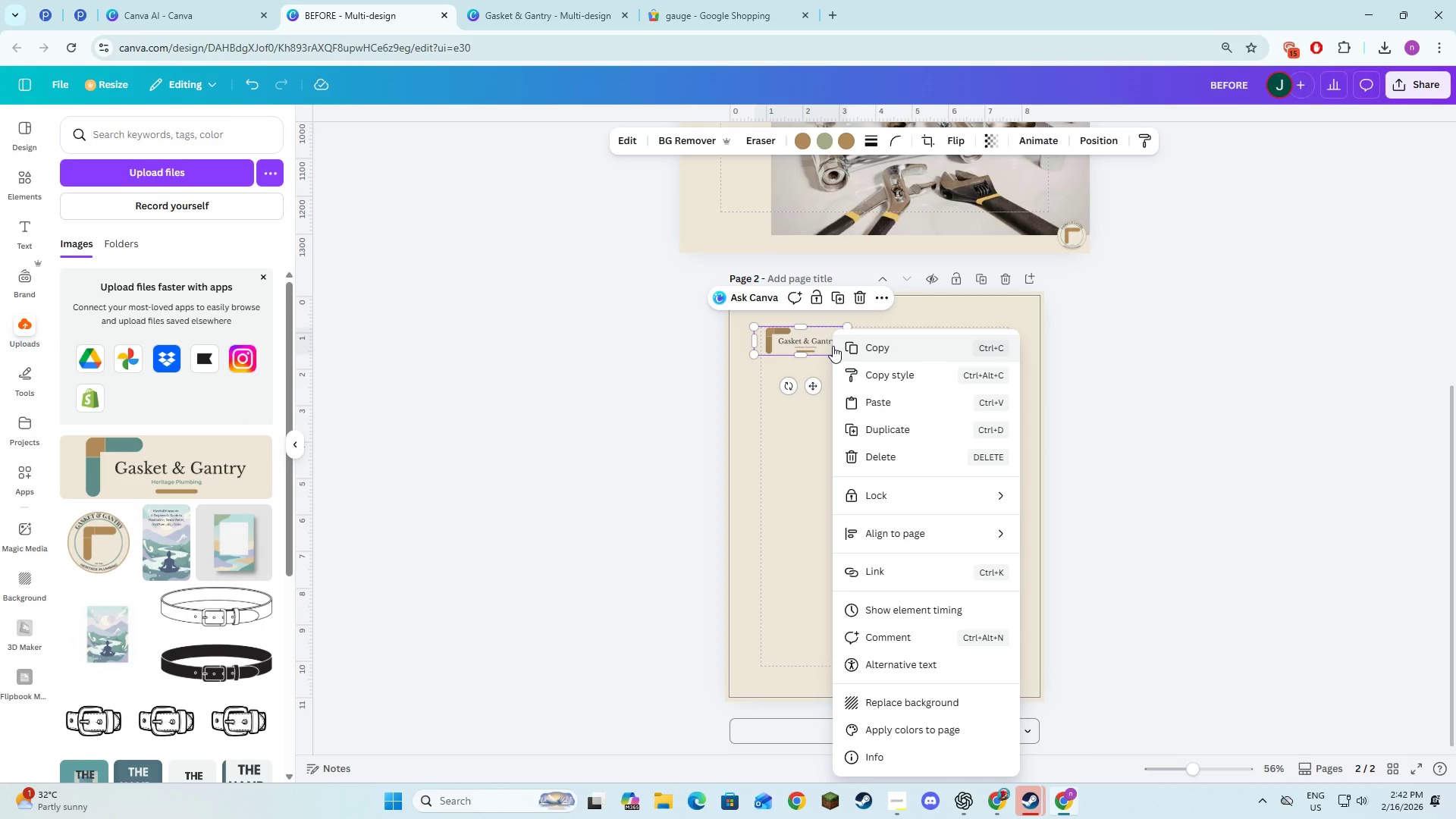 
left_click([945, 537])
 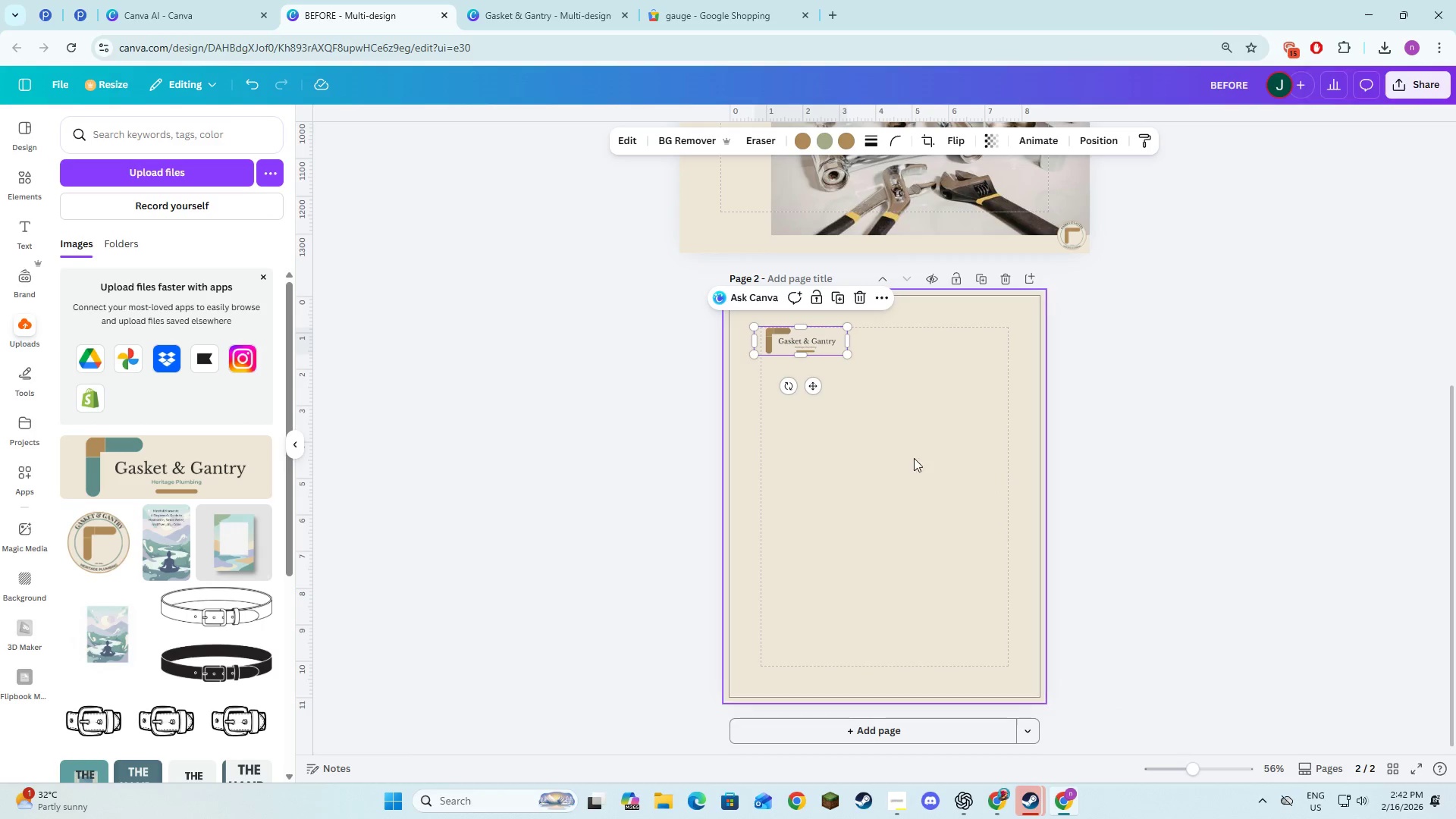 
left_click([819, 338])
 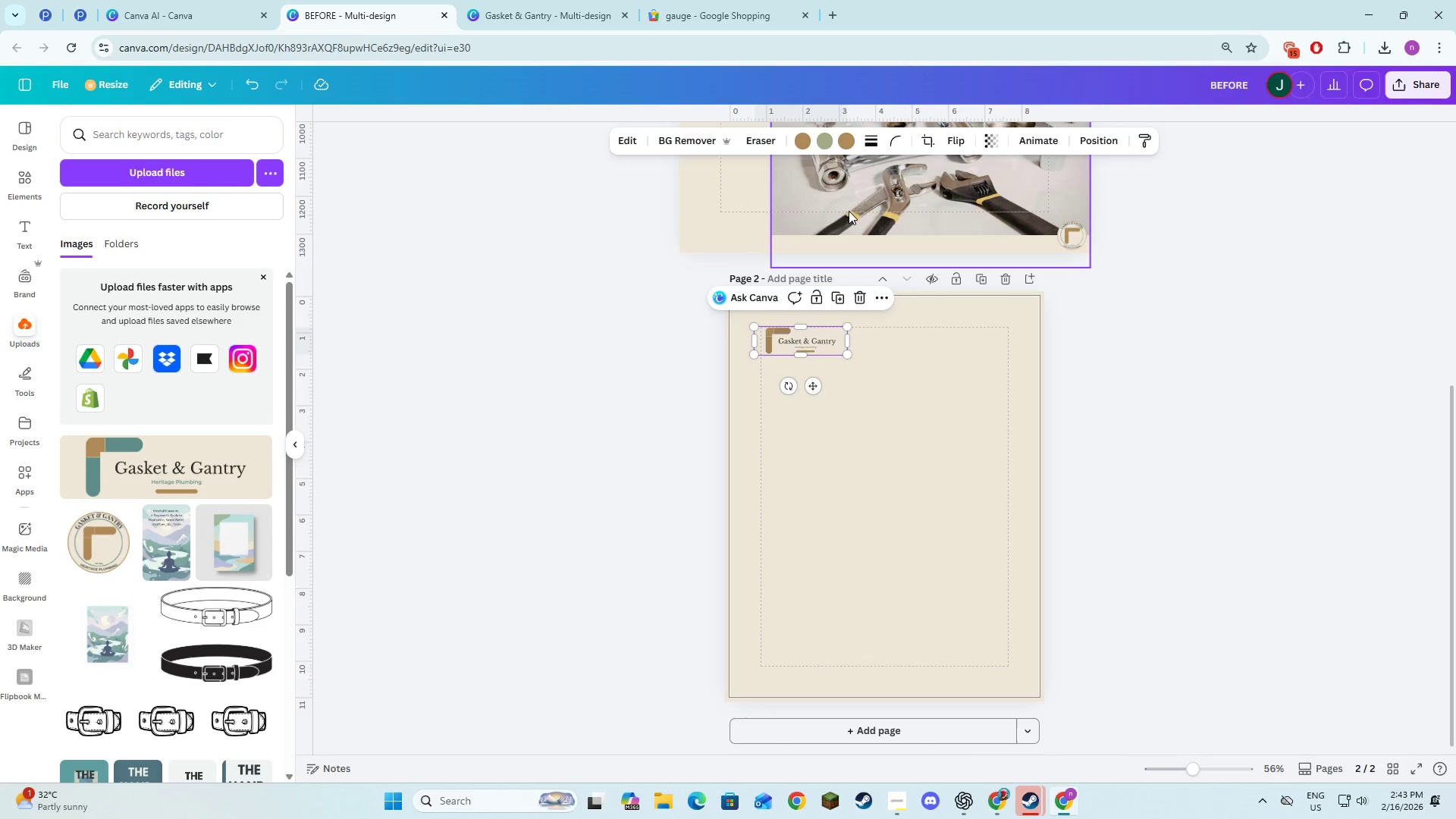 
left_click([825, 135])
 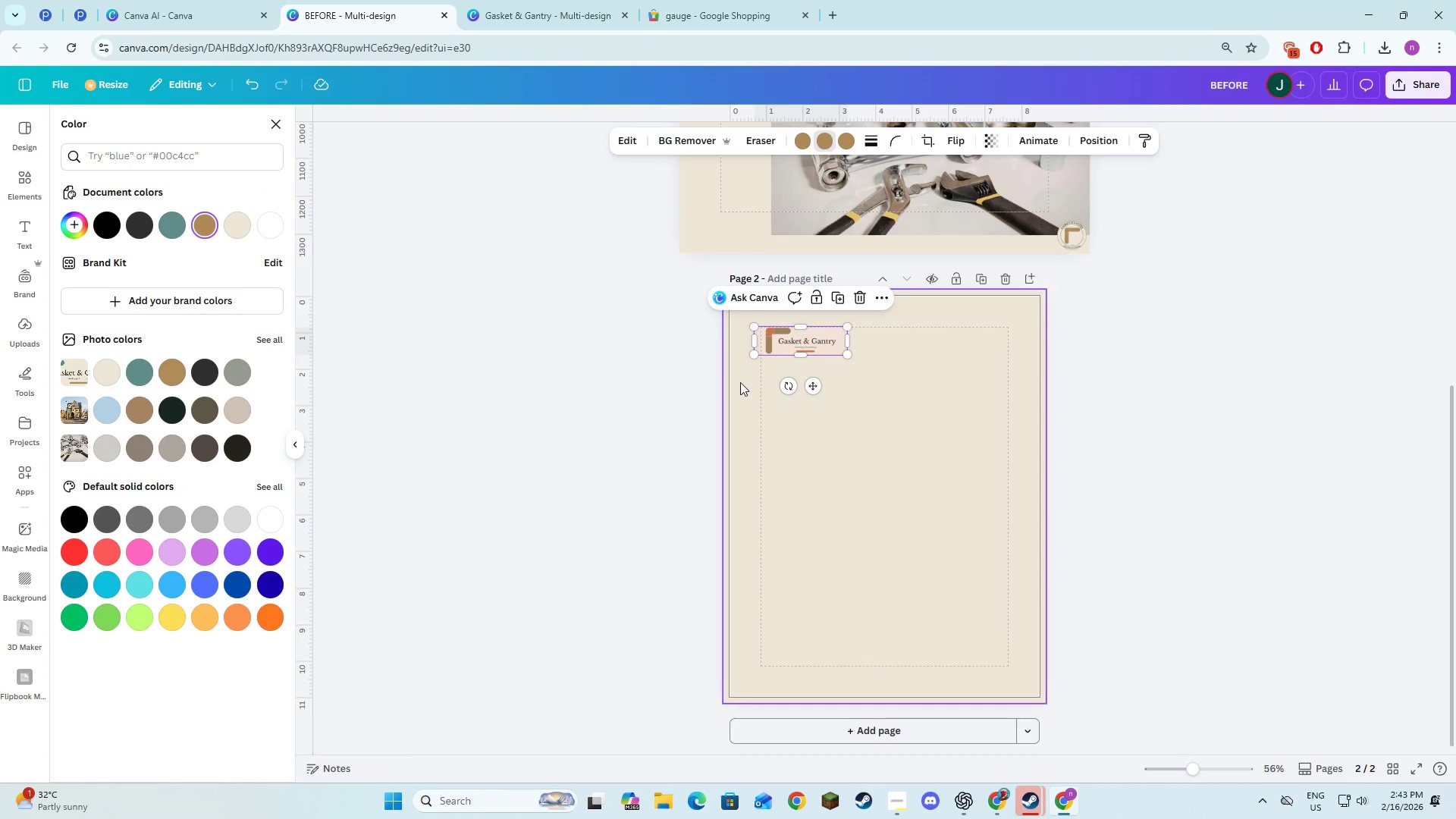 
key(Control+Z)
 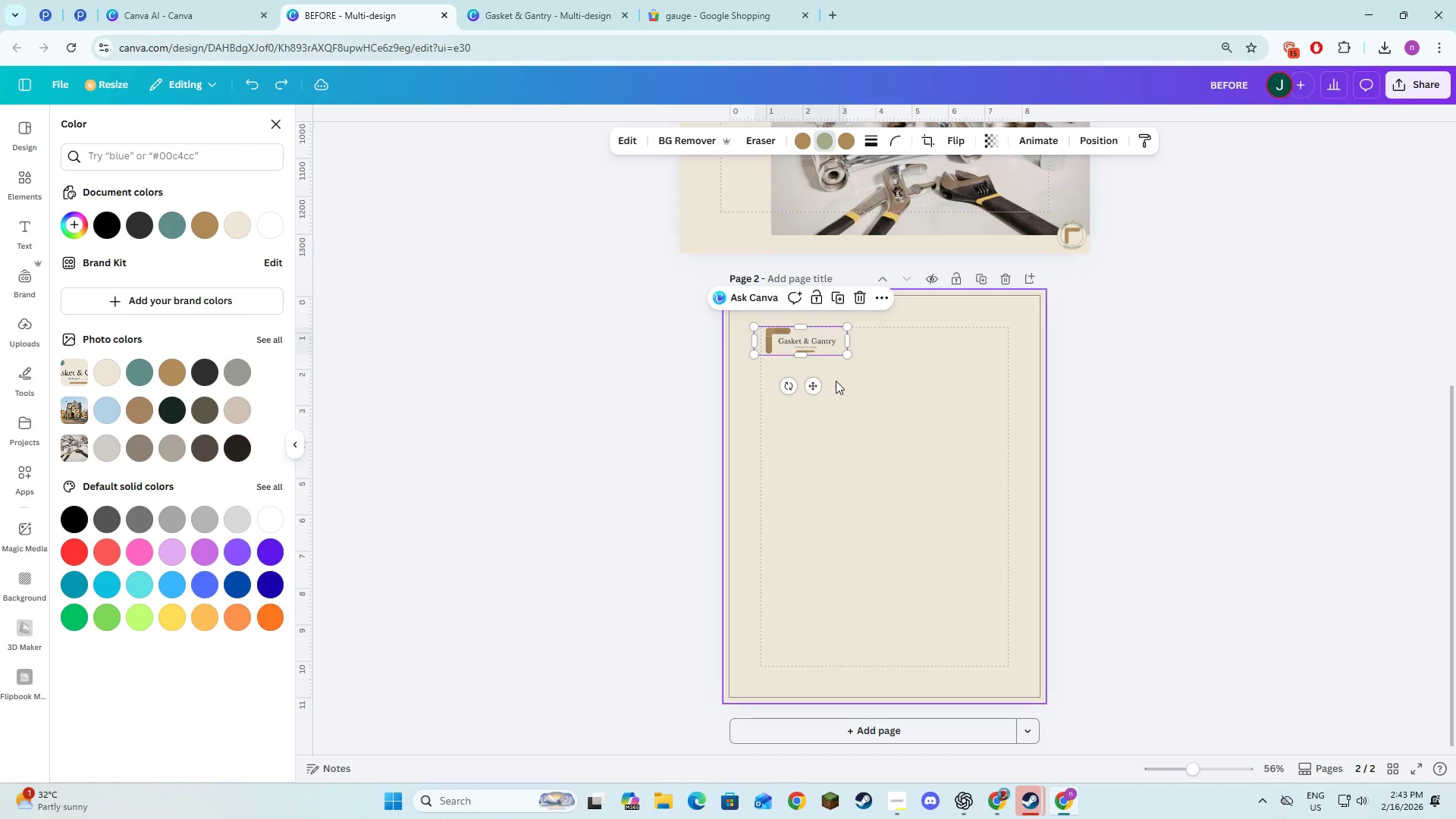 
key(Alt+AltLeft)
 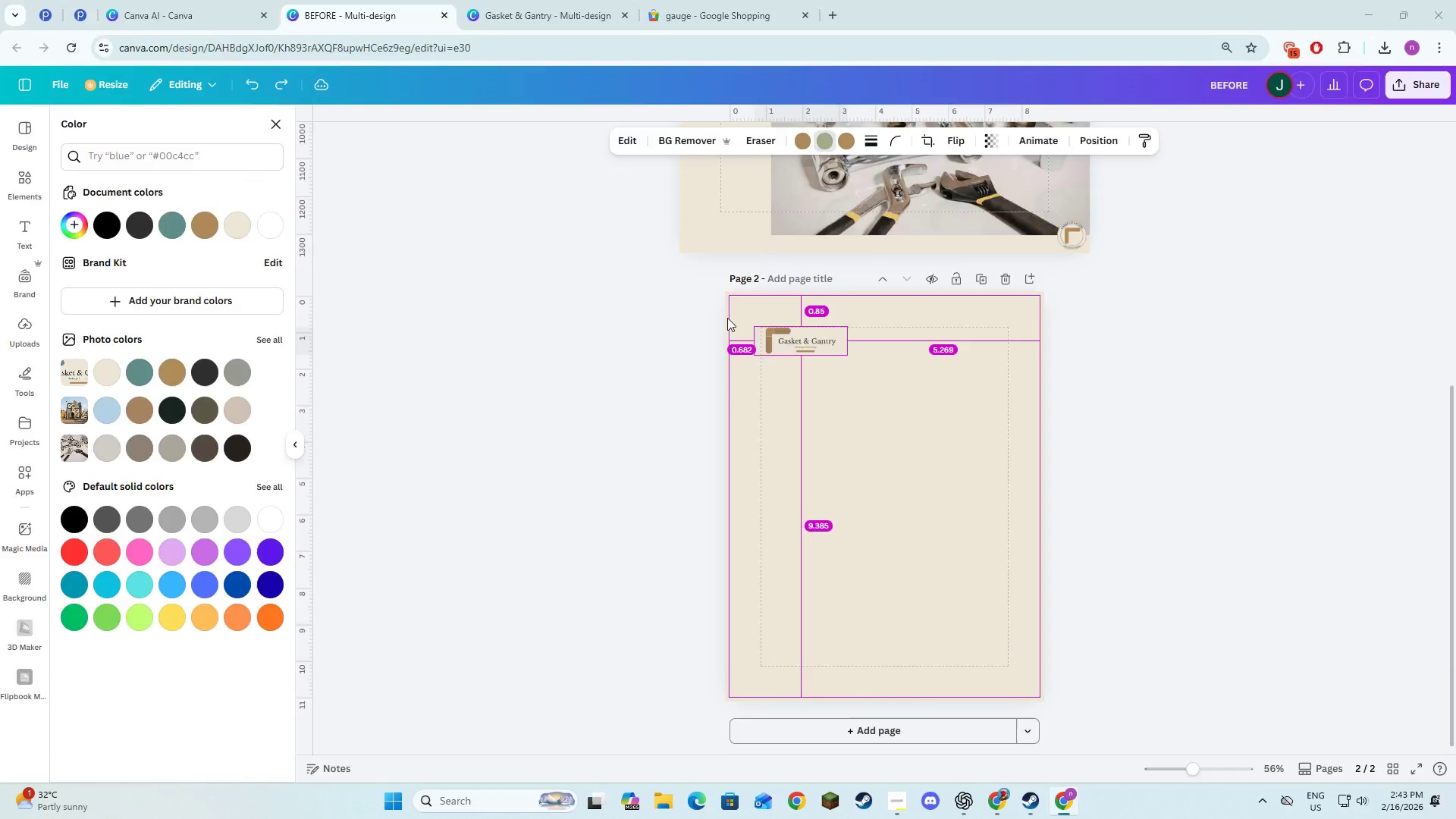 
key(Alt+Tab)
 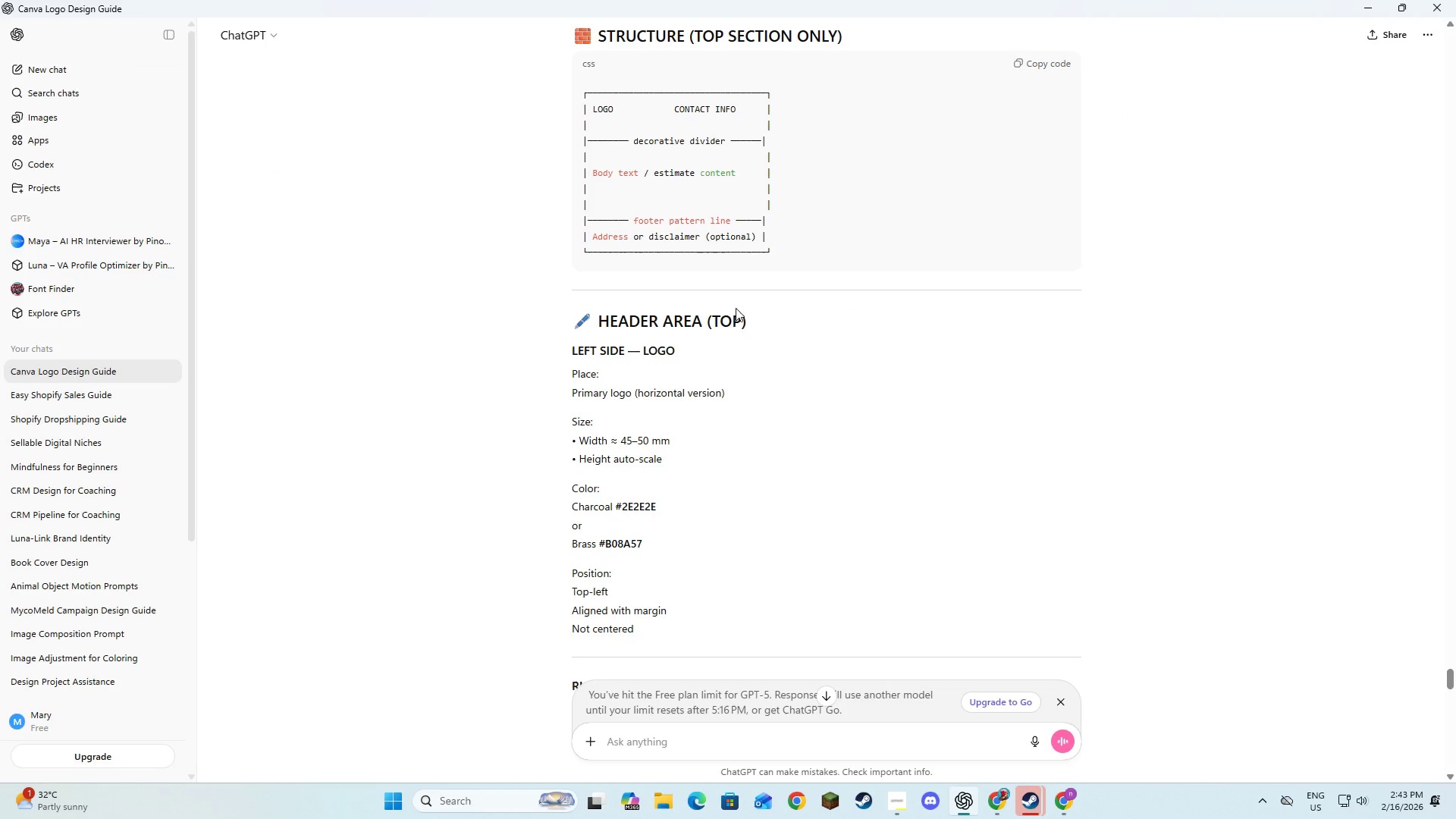 
key(Alt+AltLeft)
 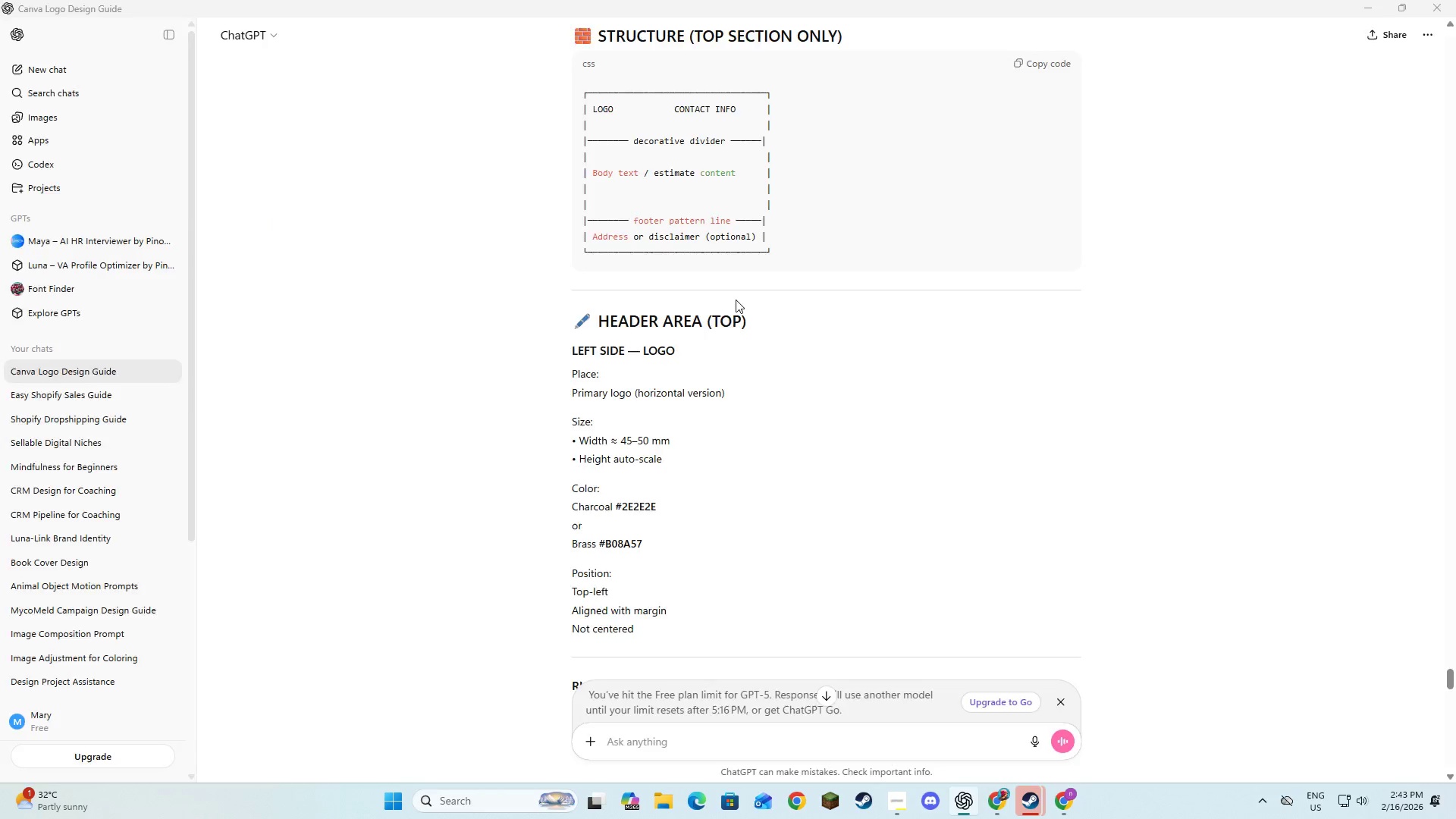 
key(Alt+Tab)
 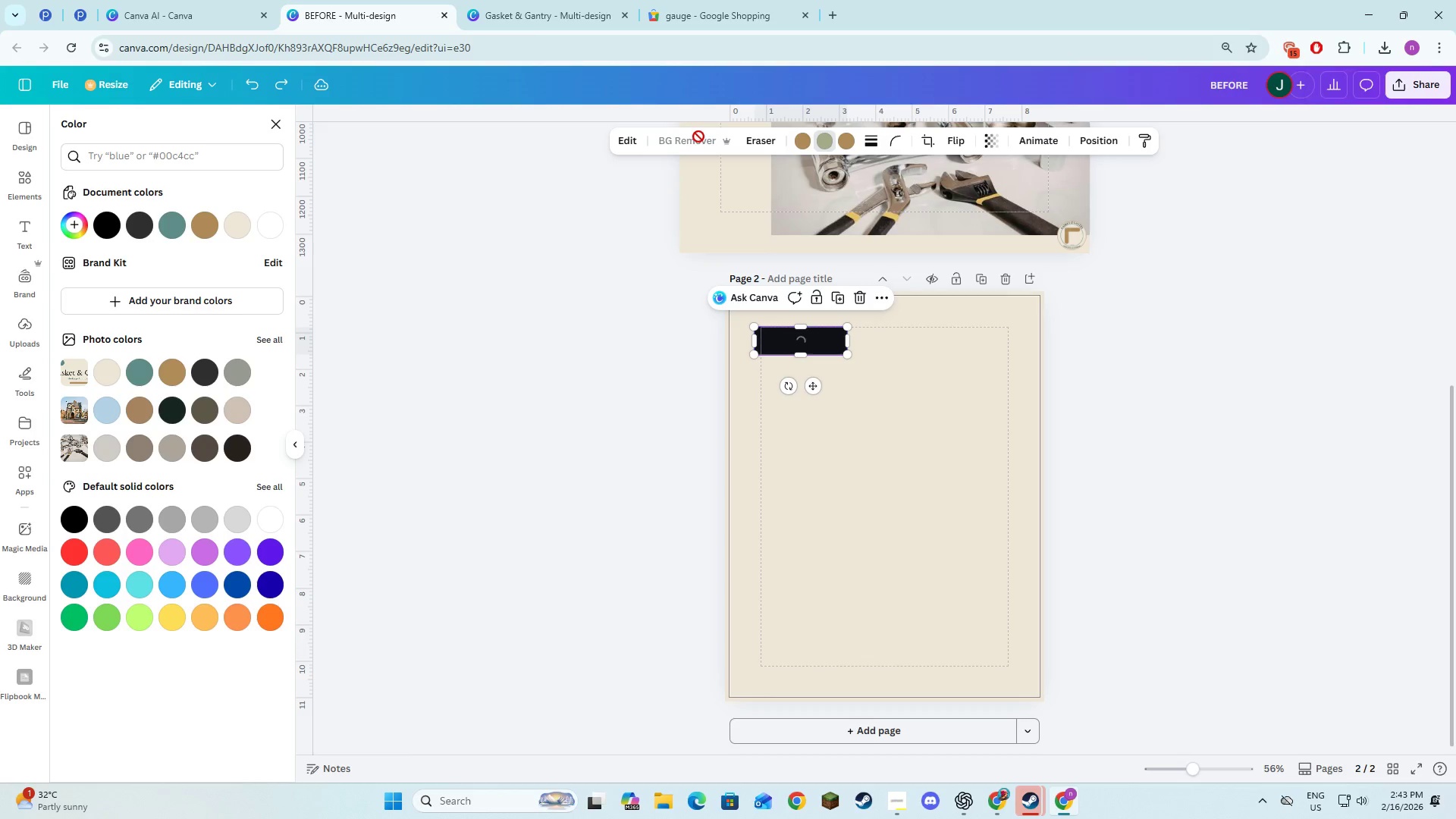 
key(Alt+AltLeft)
 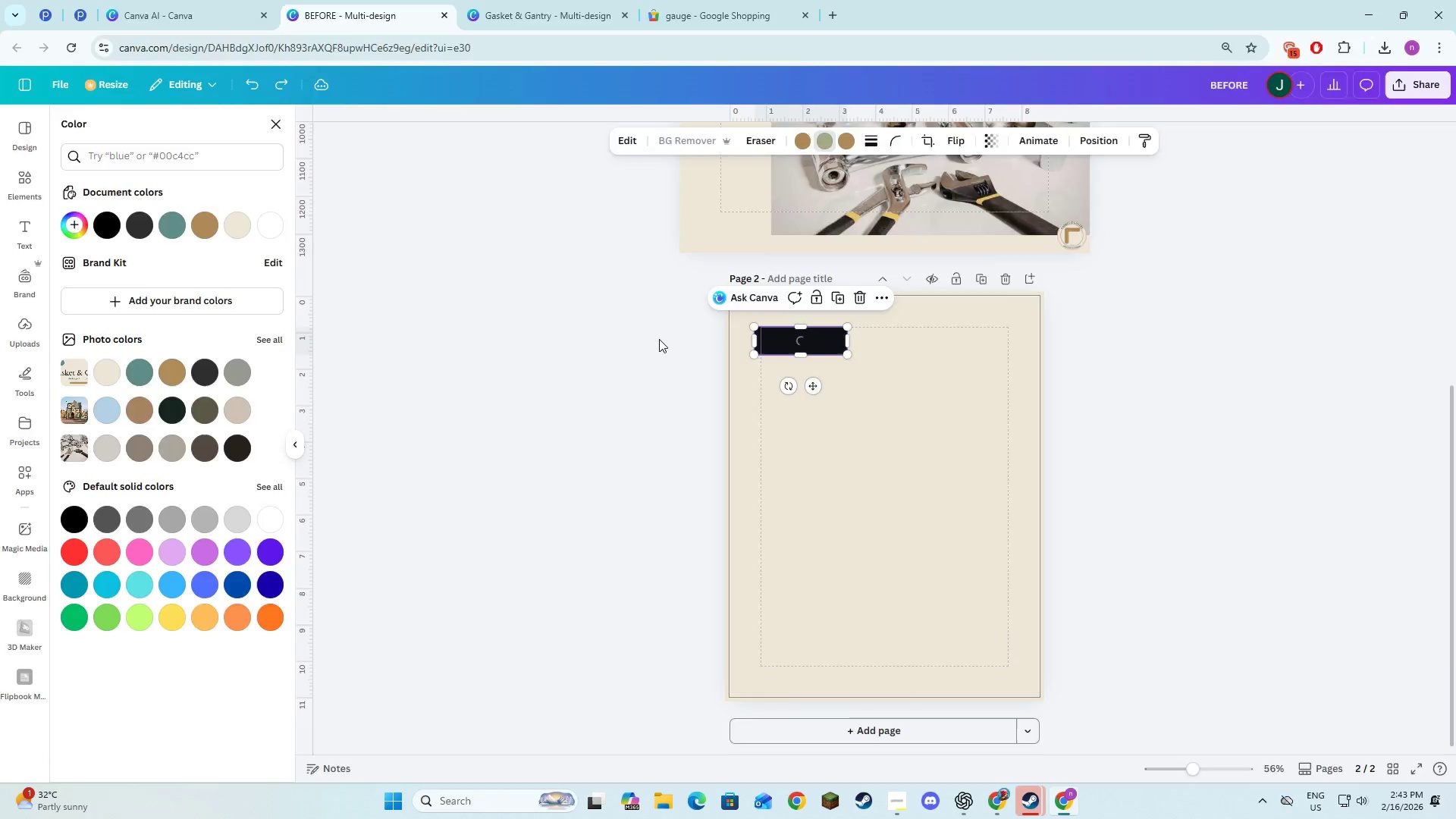 
key(Alt+Tab)
 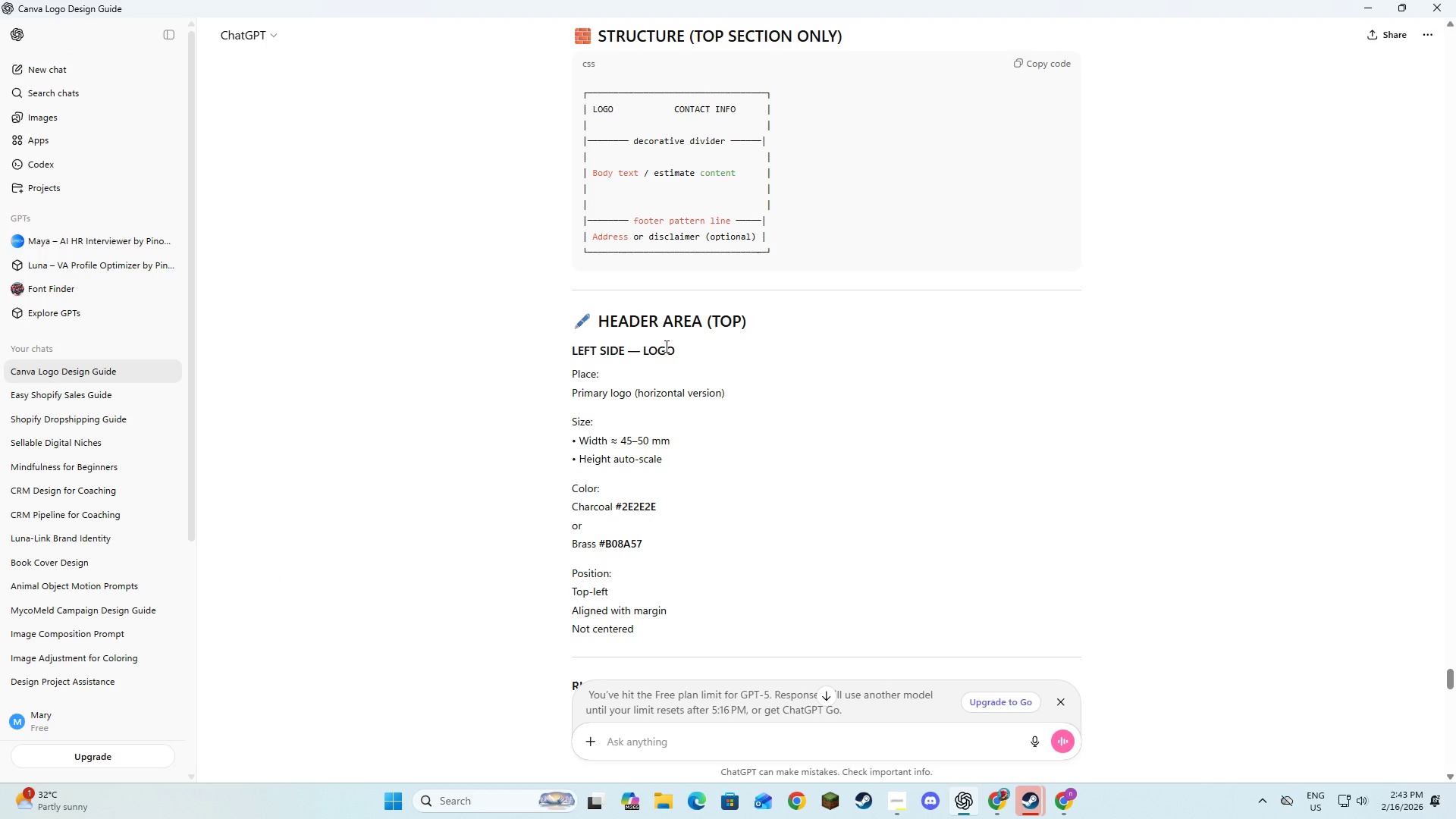 
wait(9.53)
 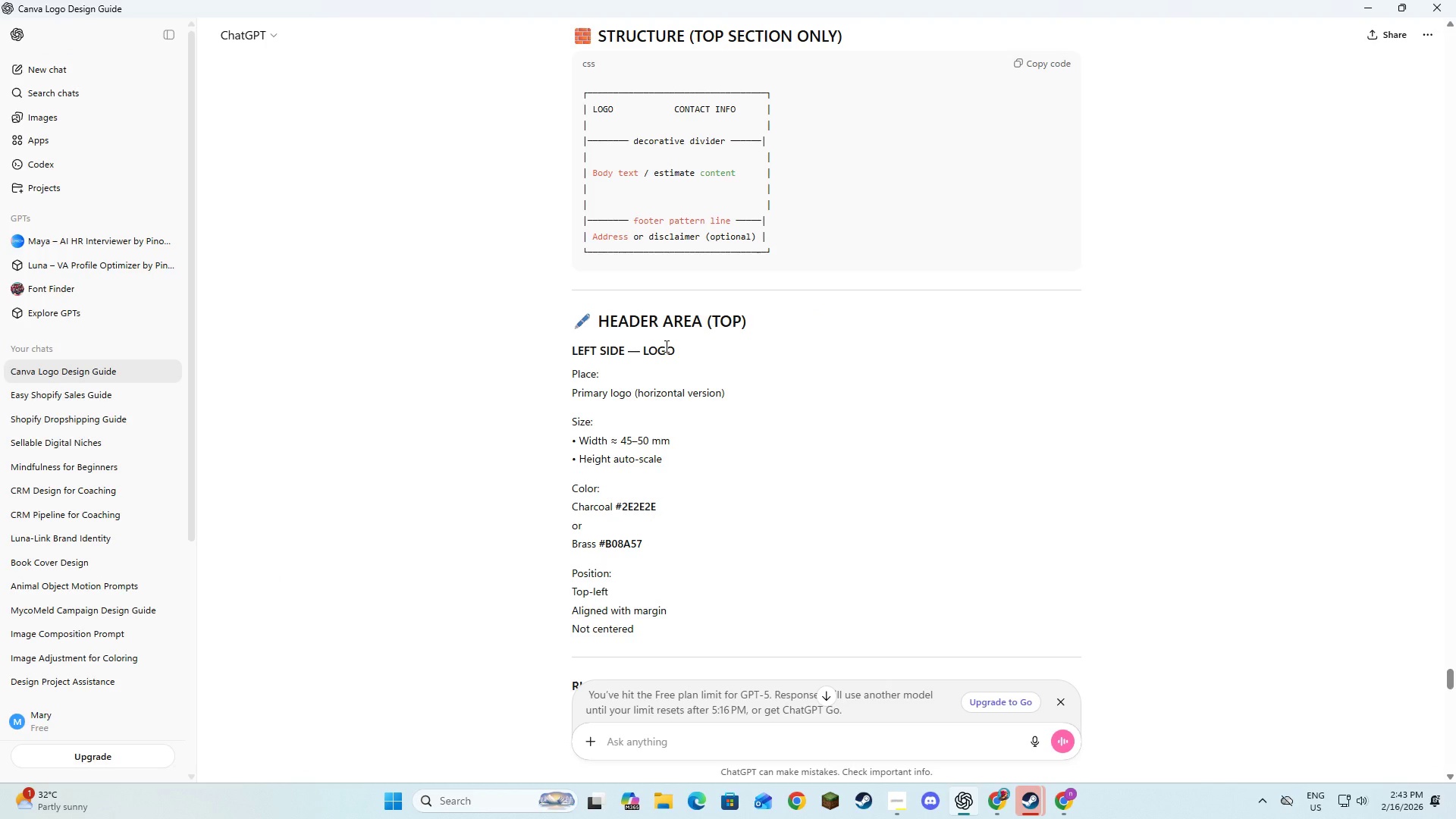 
key(Alt+AltLeft)
 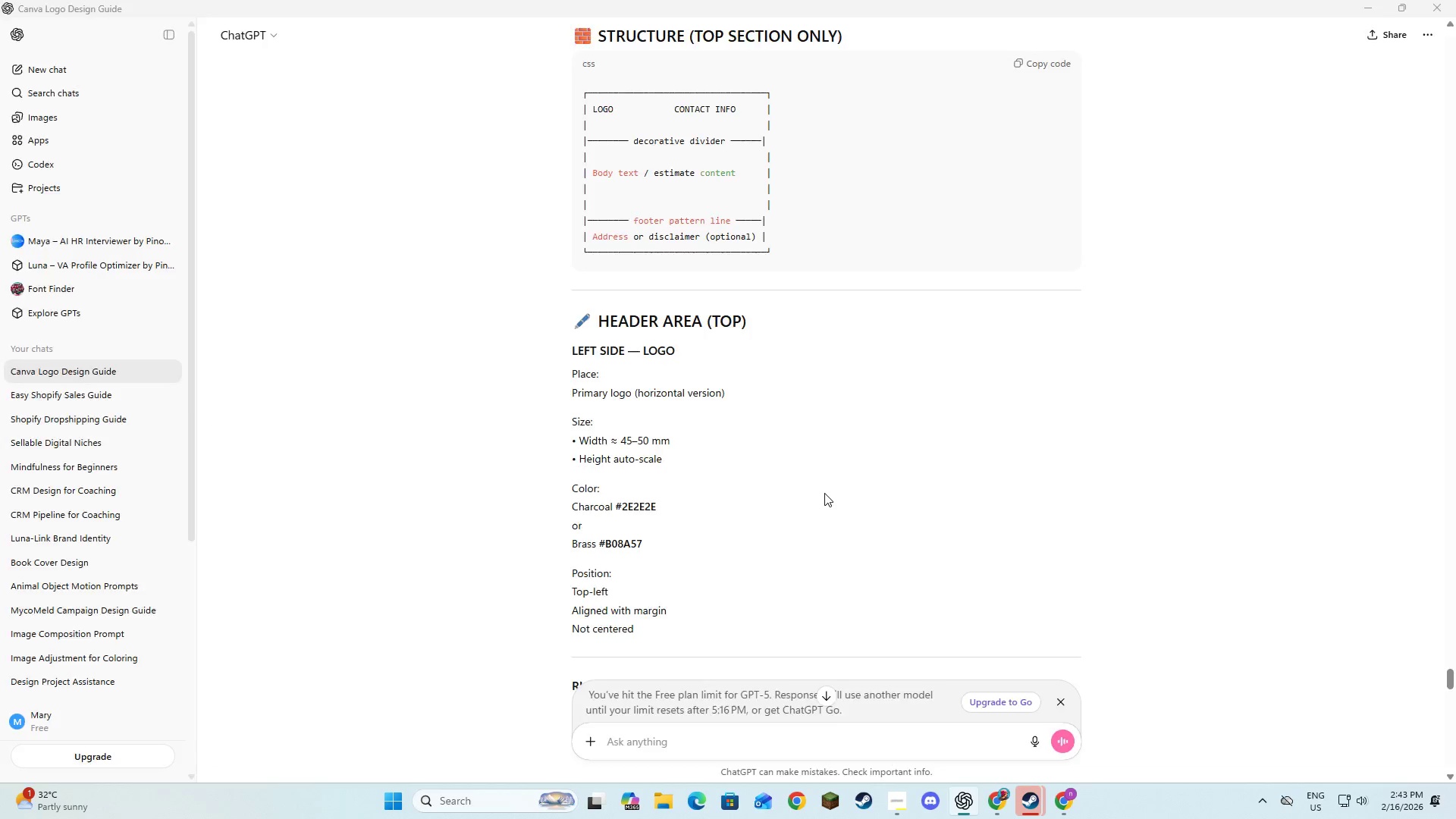 
key(Alt+Tab)
 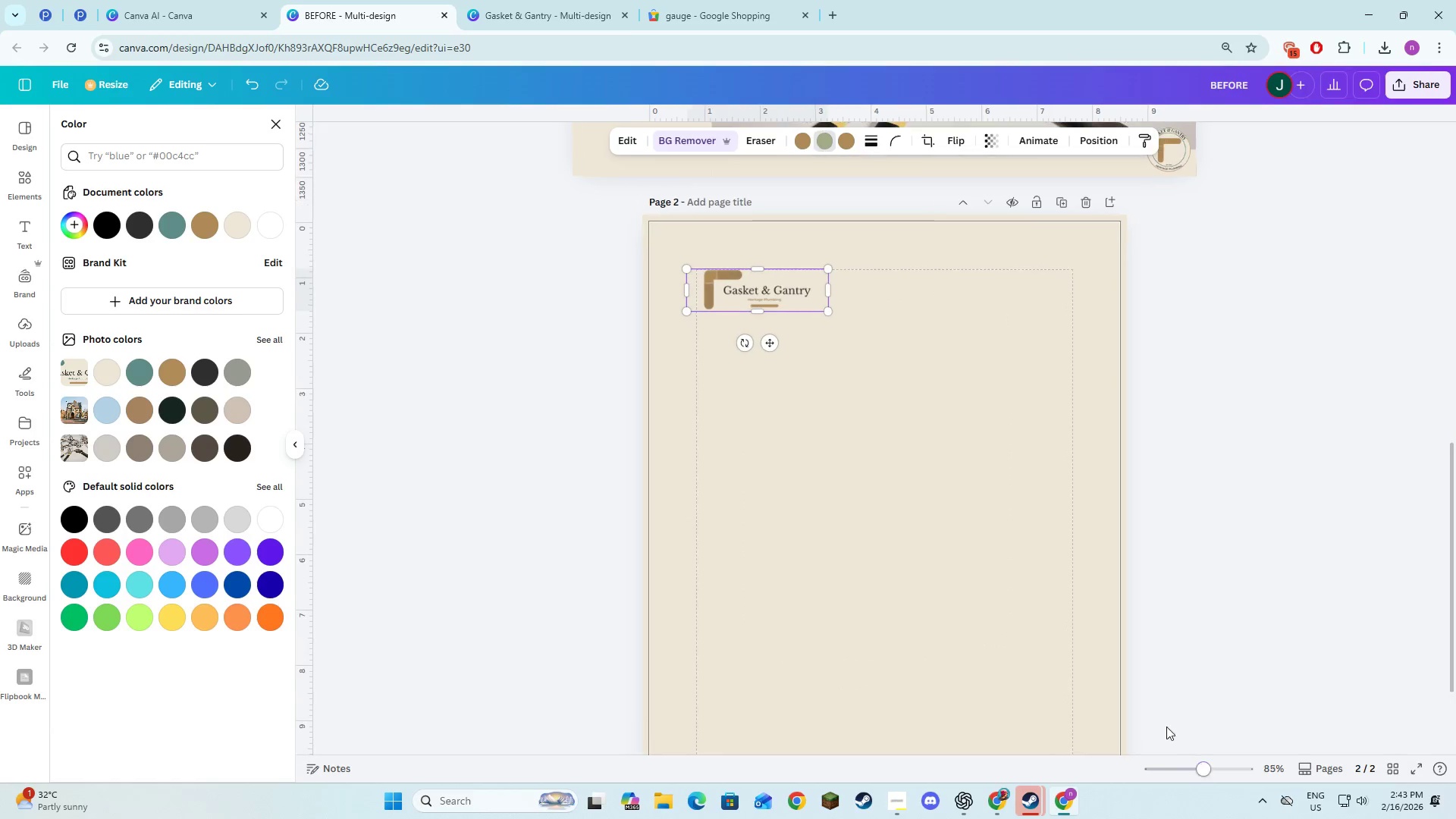 
scroll: coordinate [928, 479], scroll_direction: up, amount: 2.0
 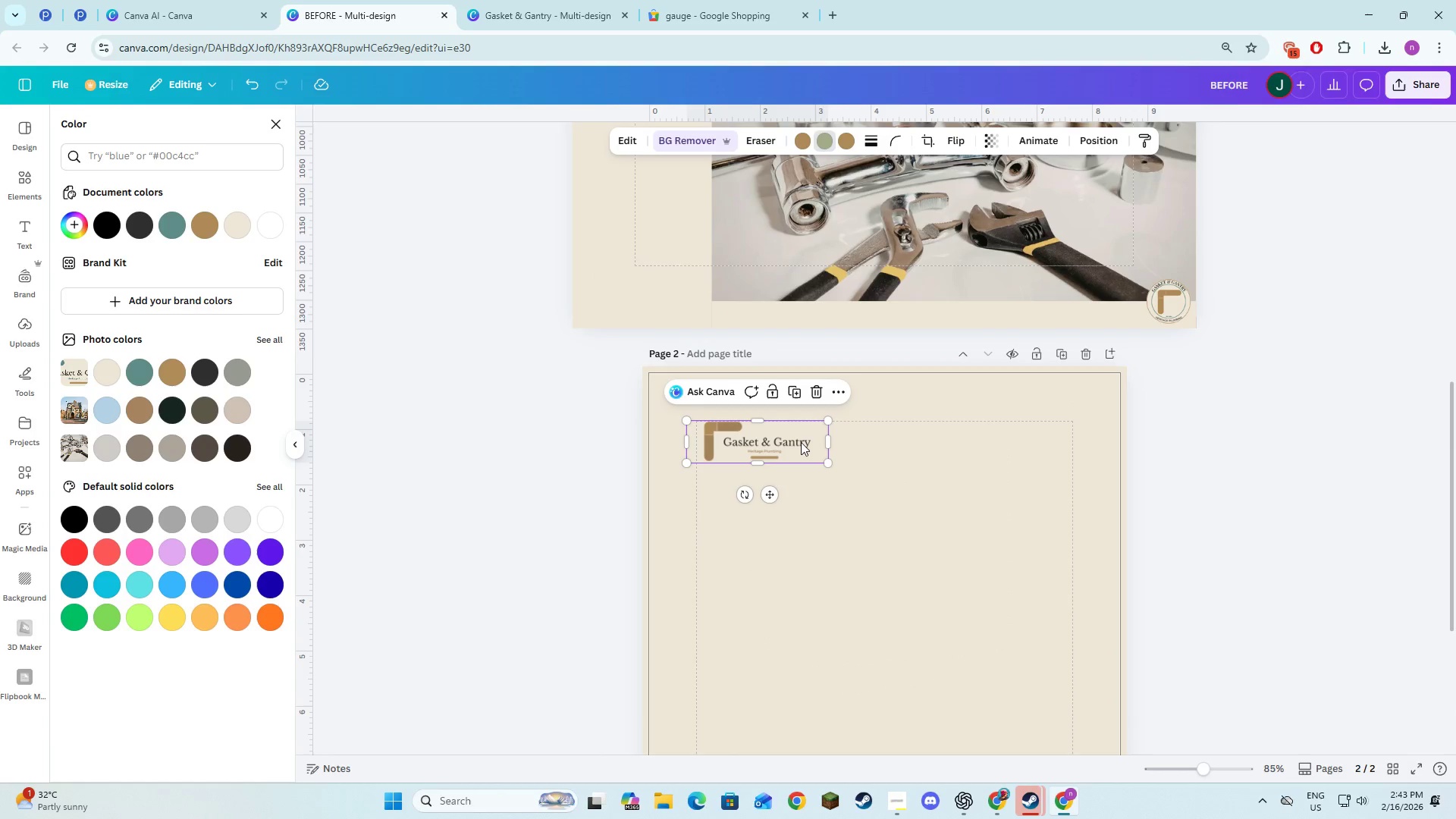 
left_click_drag(start_coordinate=[791, 445], to_coordinate=[761, 416])
 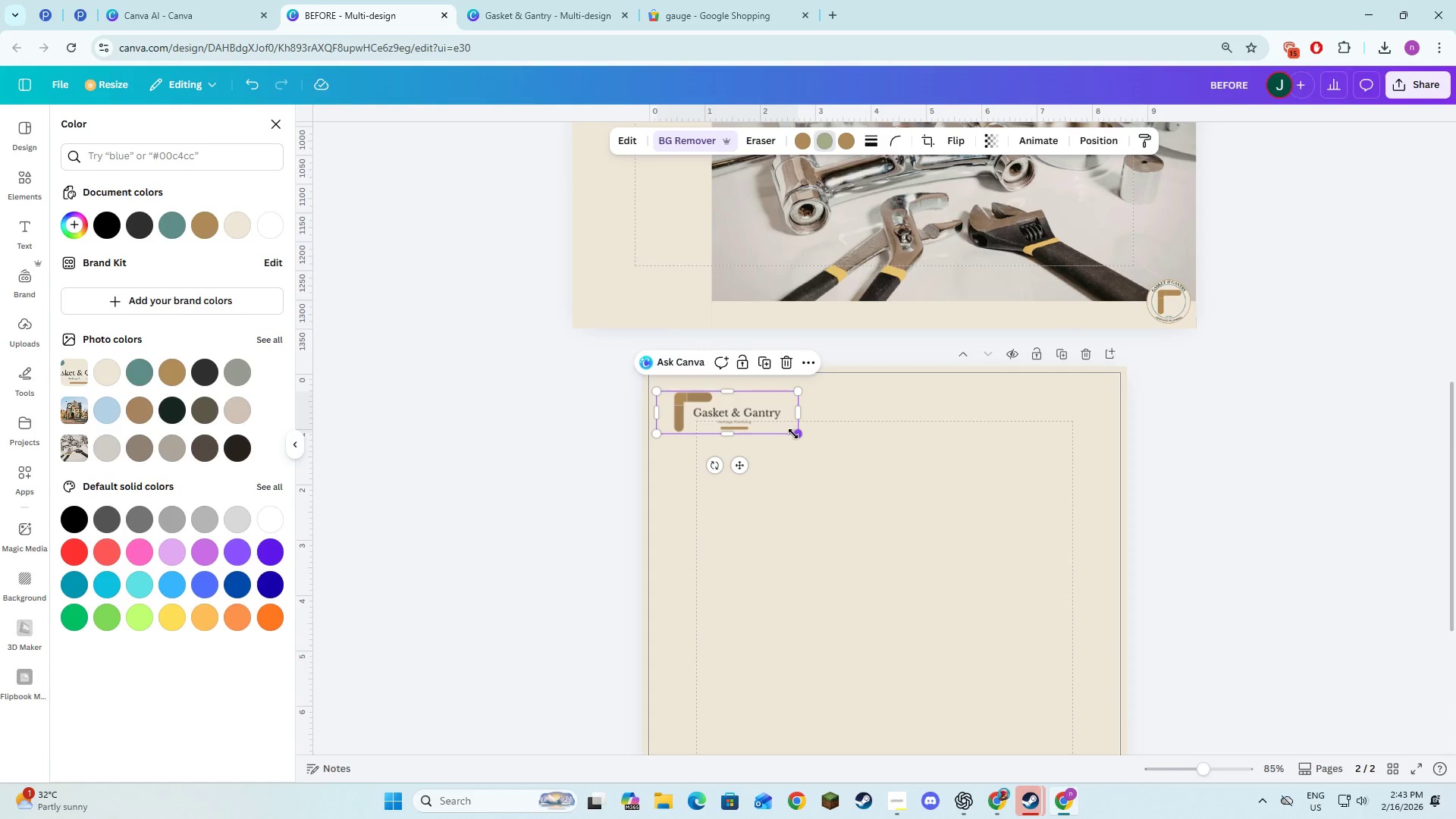 
left_click_drag(start_coordinate=[793, 434], to_coordinate=[753, 412])
 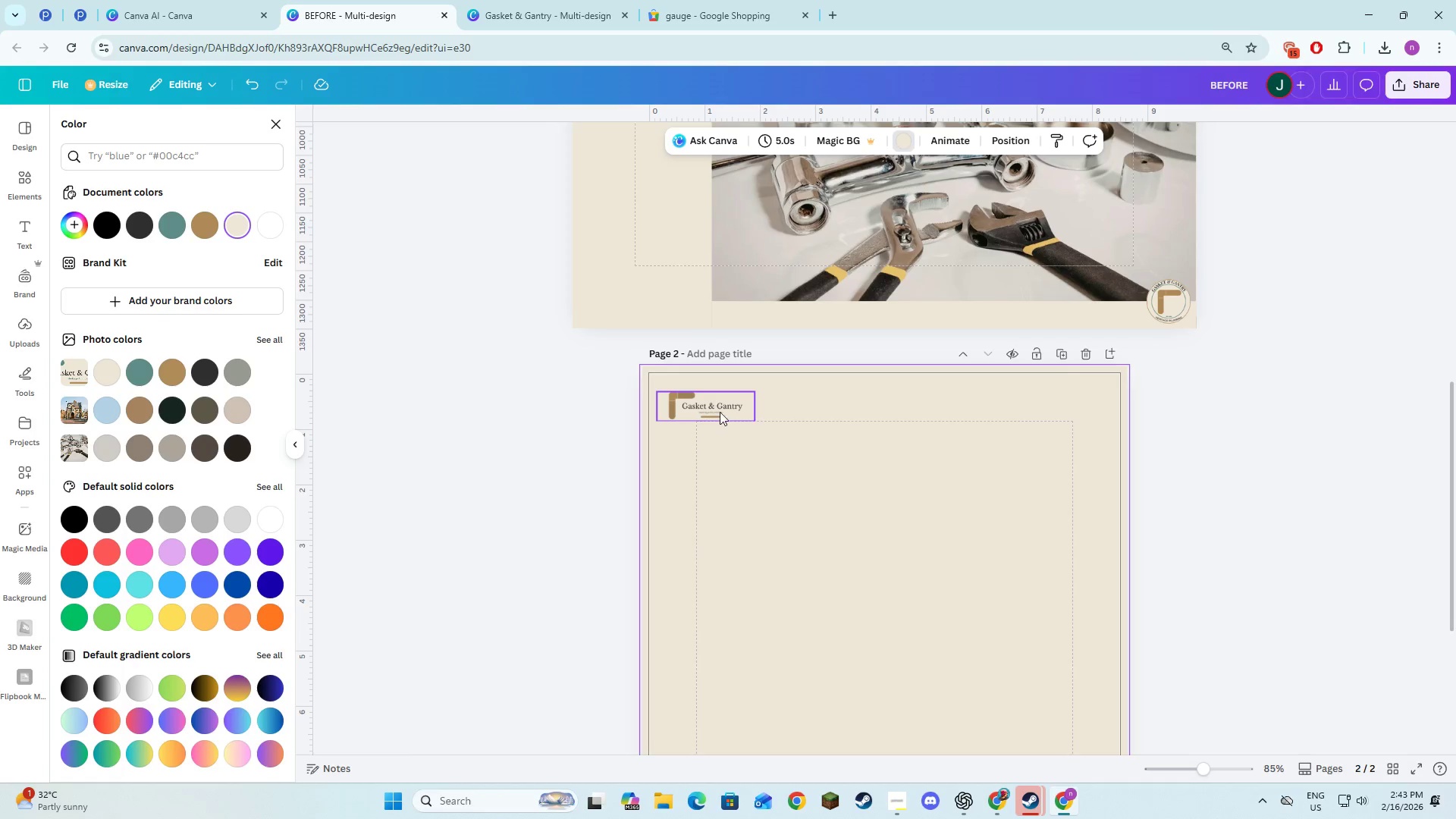 
left_click([765, 453])
 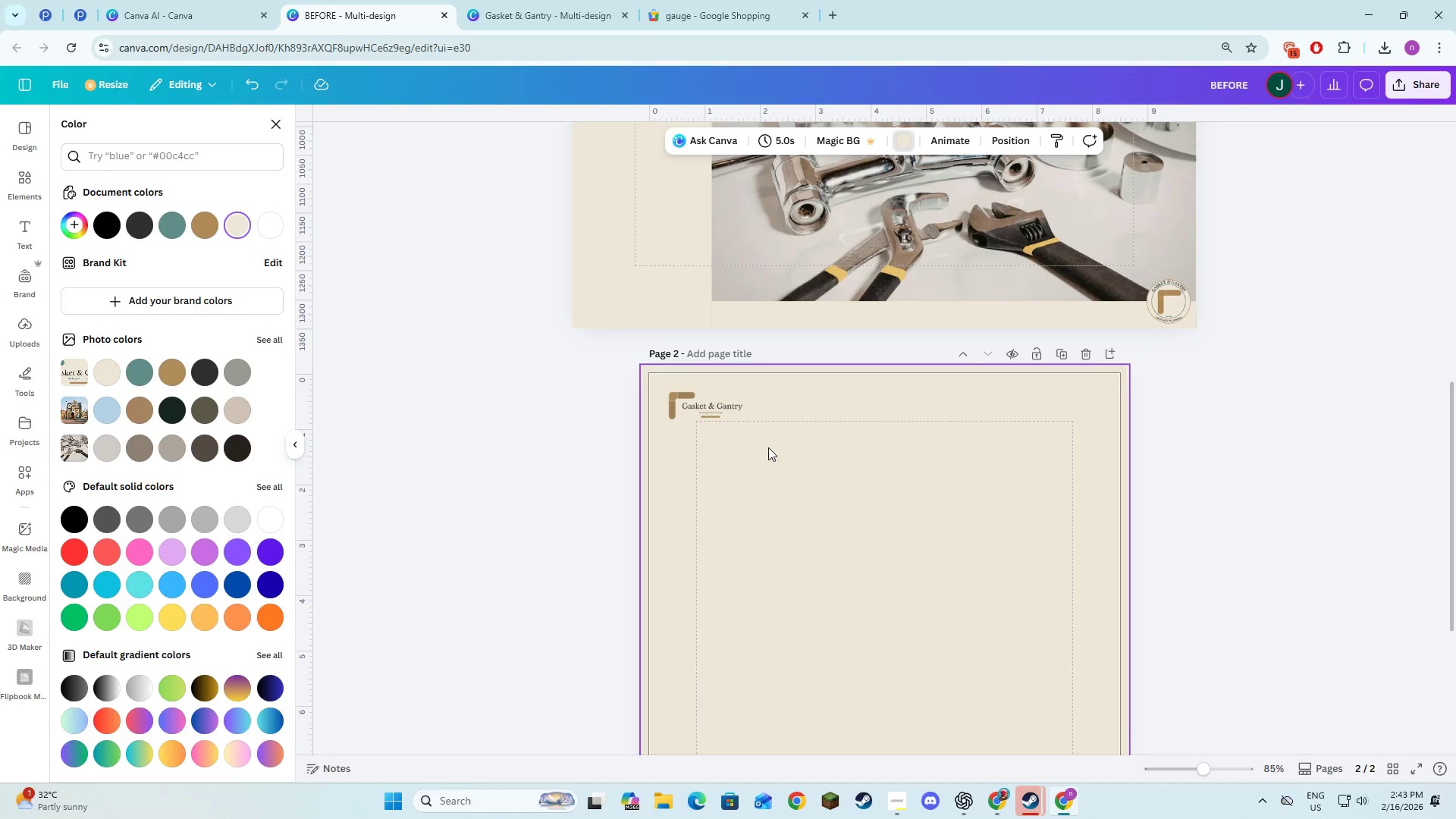 
key(Alt+AltLeft)
 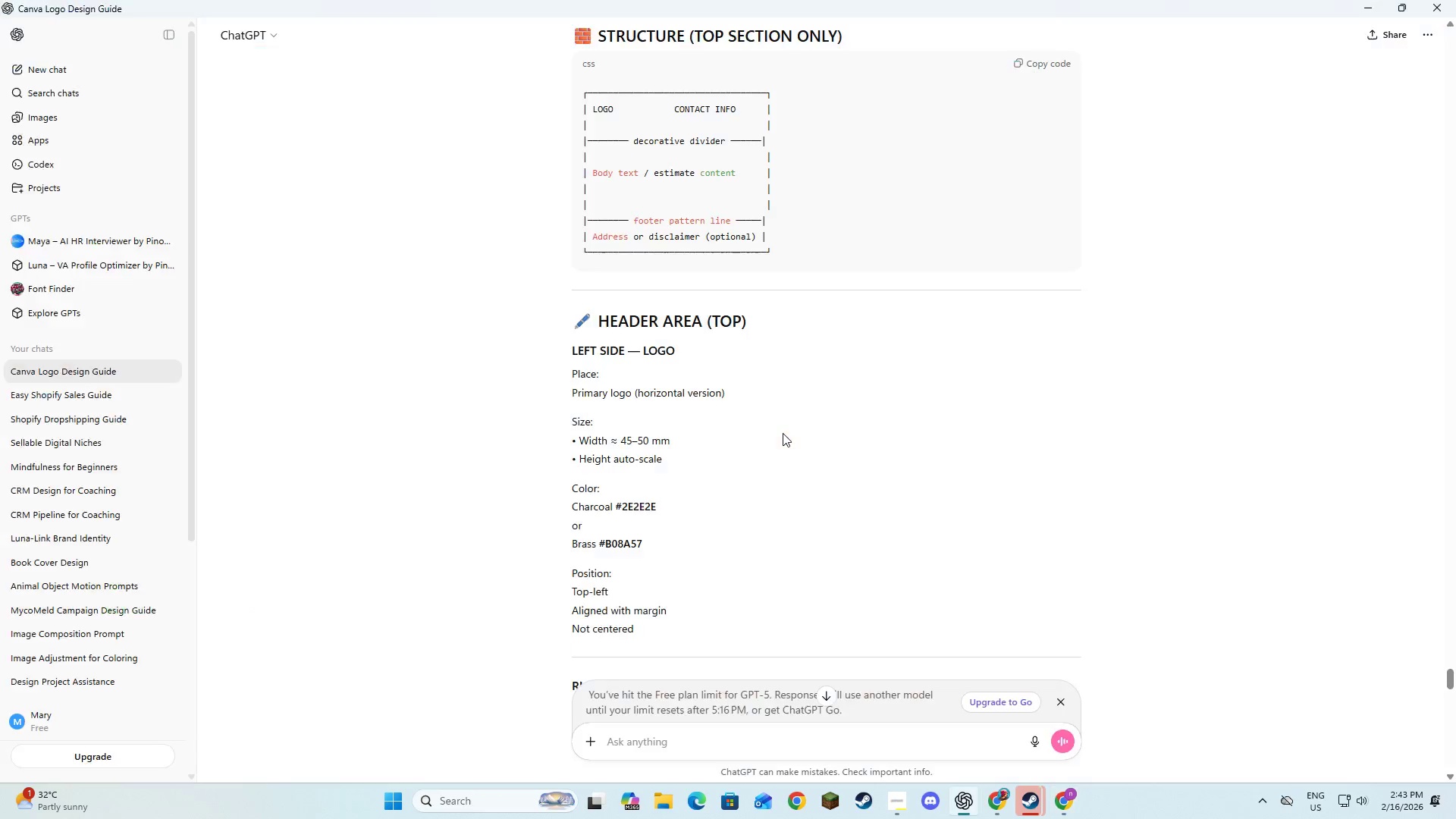 
key(Alt+Tab)
 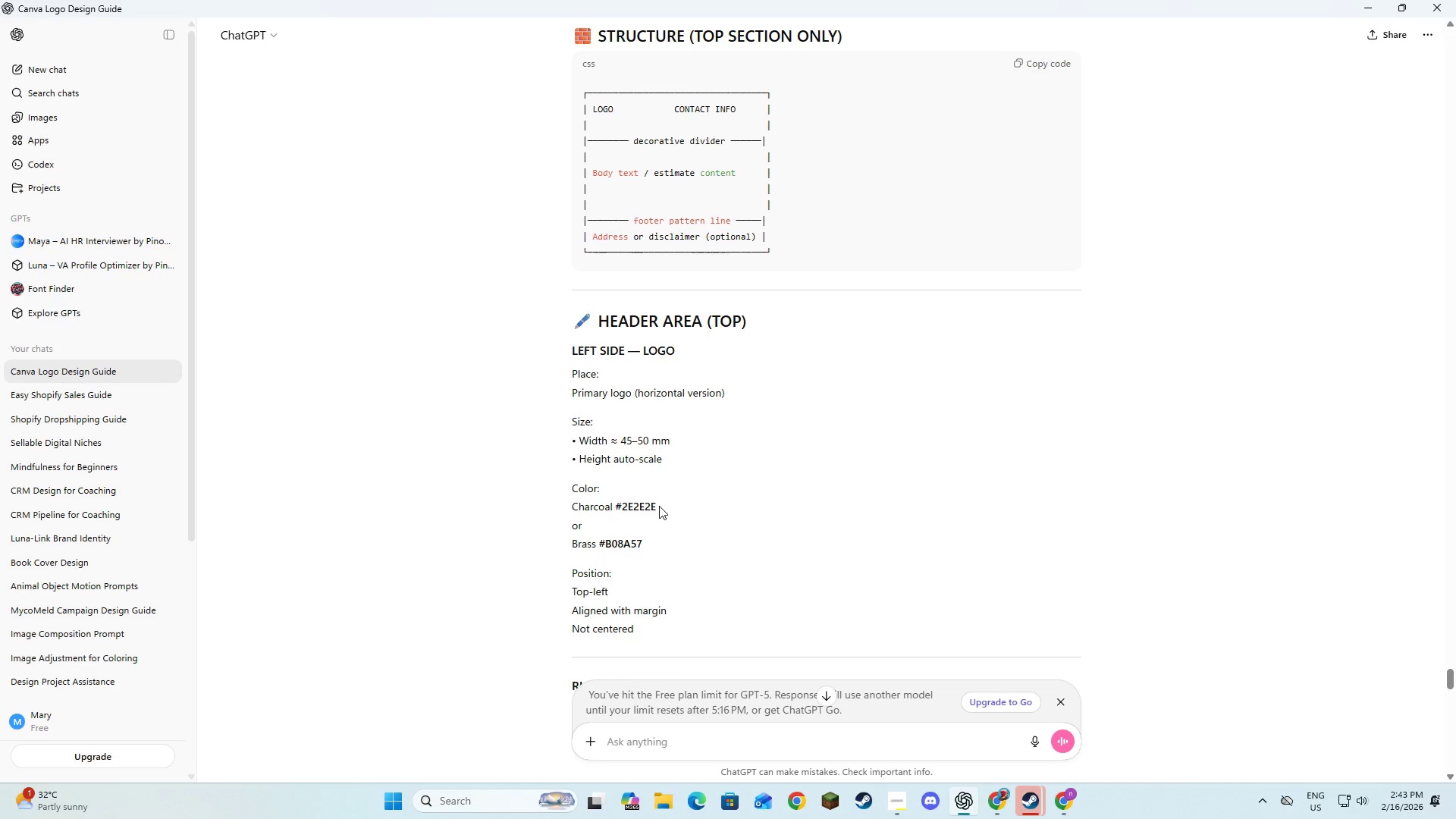 
scroll: coordinate [650, 556], scroll_direction: down, amount: 2.0
 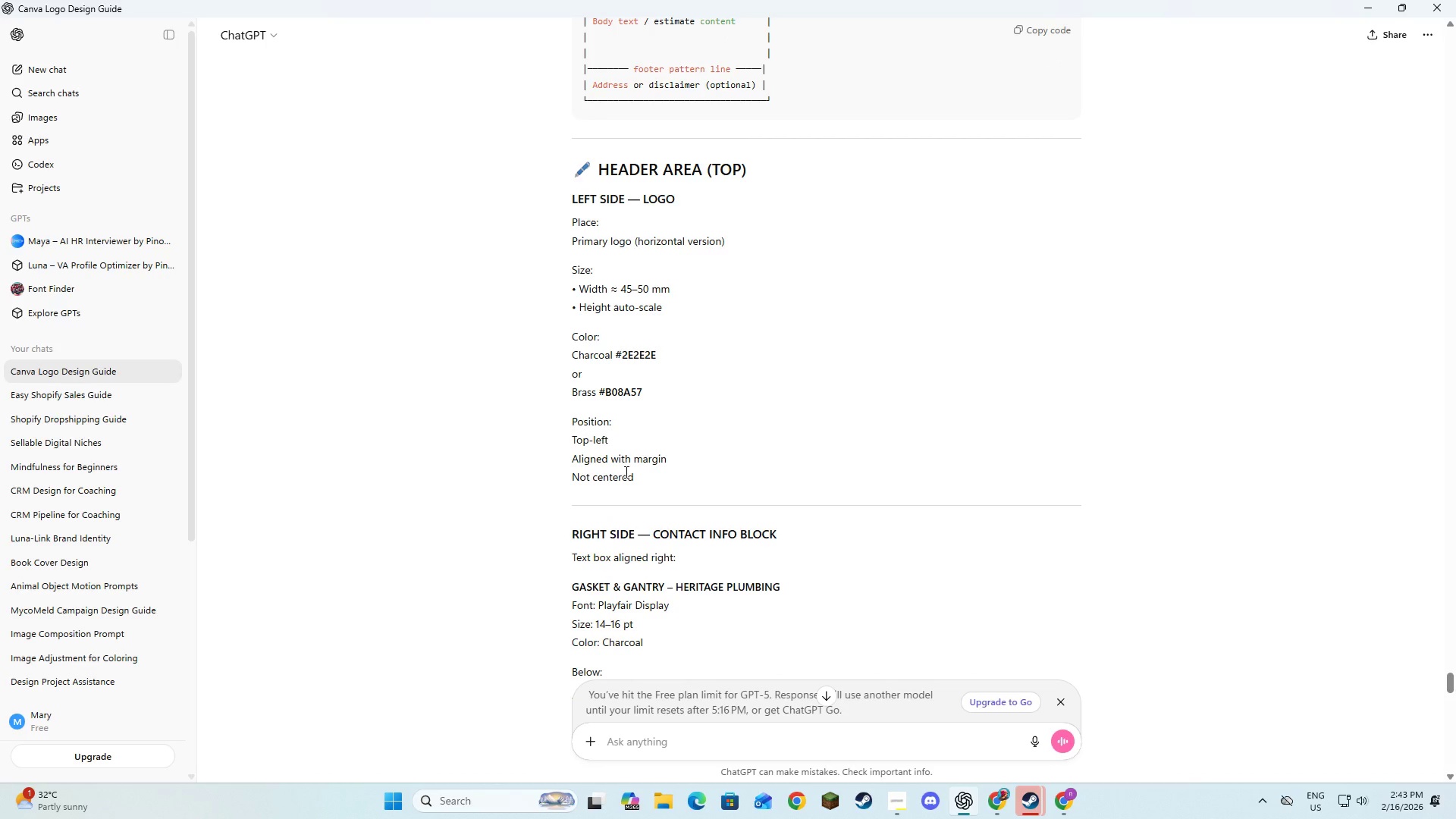 
key(Alt+AltLeft)
 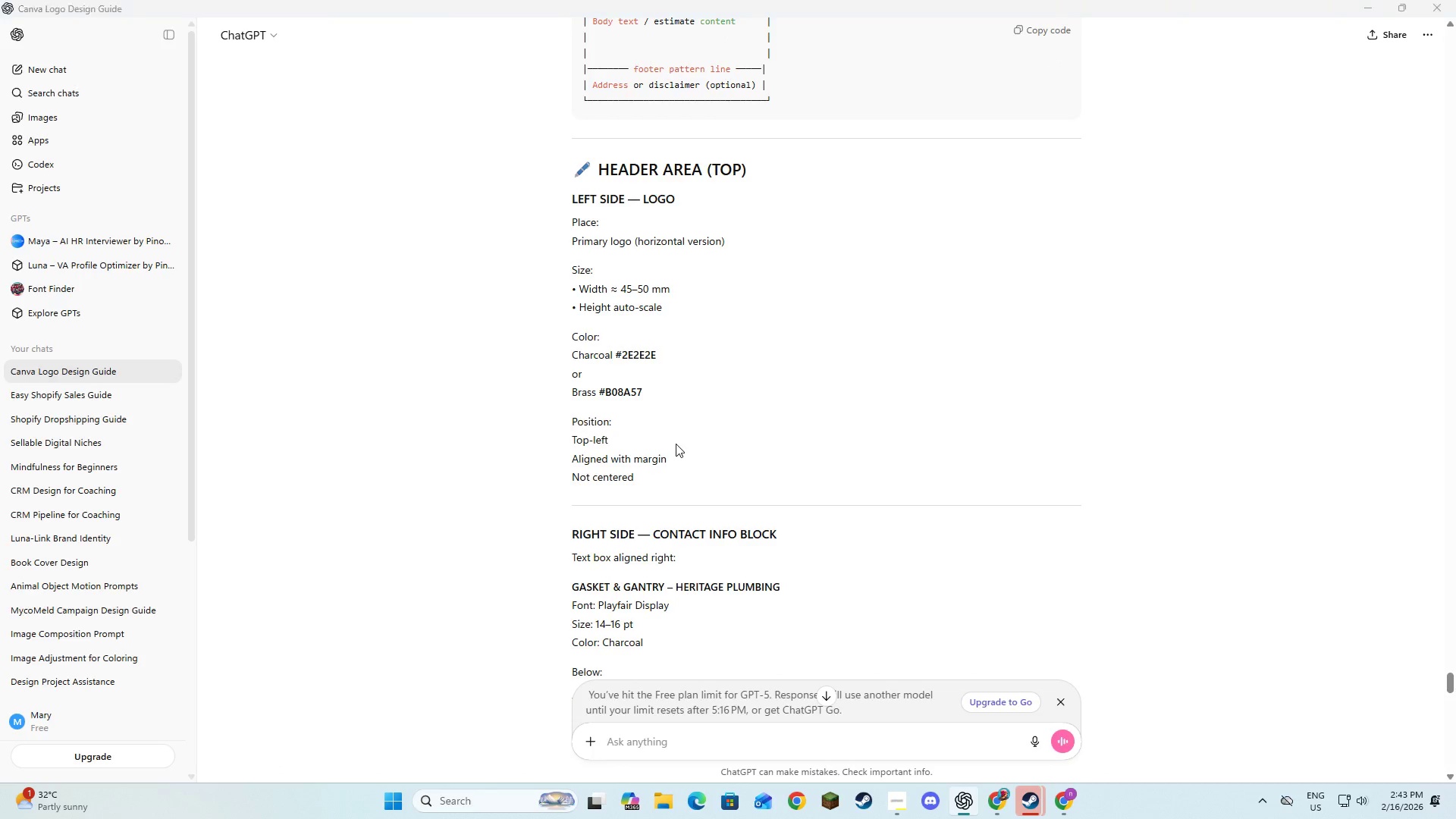 
key(Alt+Tab)
 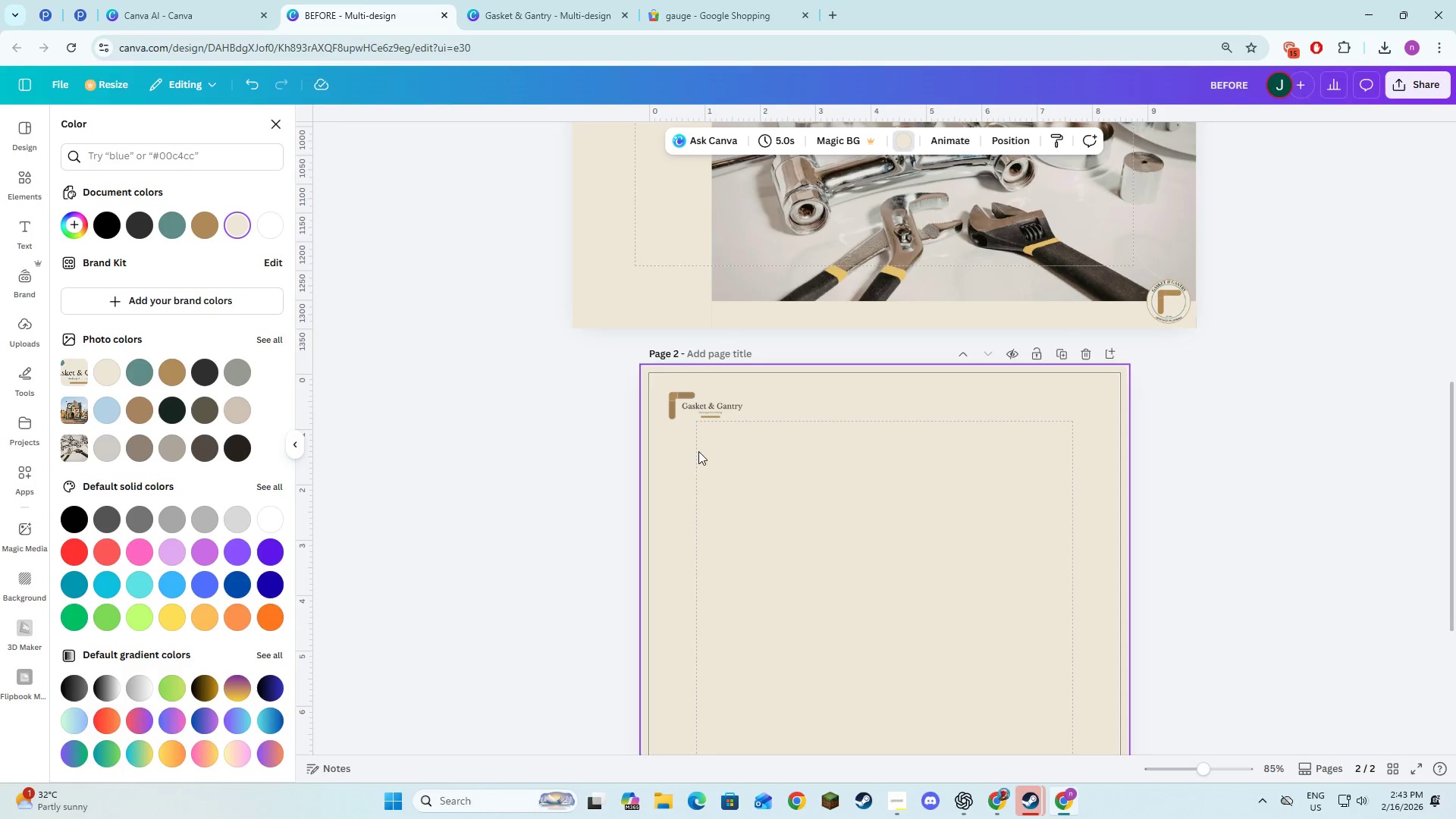 
key(Alt+AltLeft)
 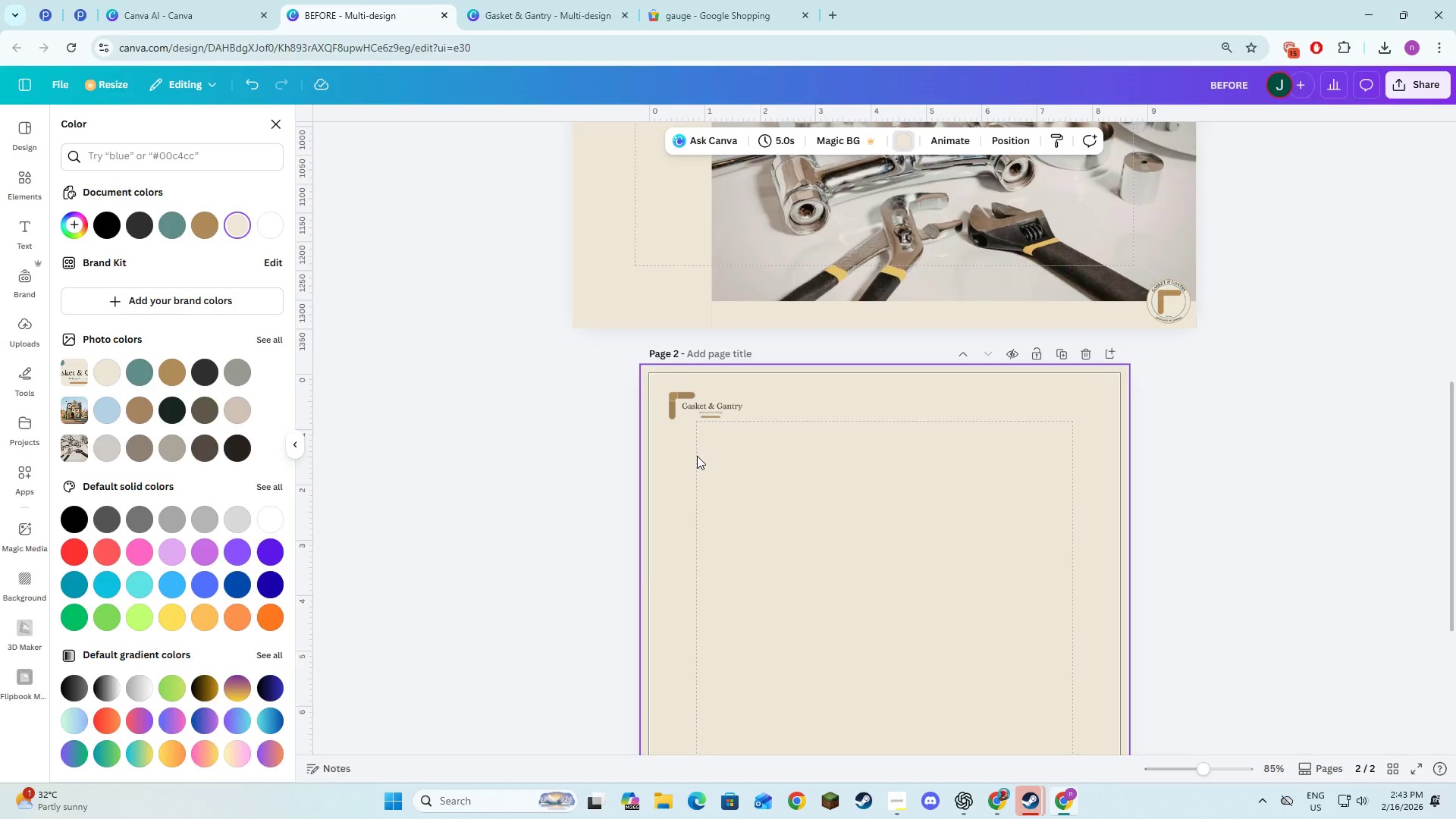 
key(Alt+Tab)
 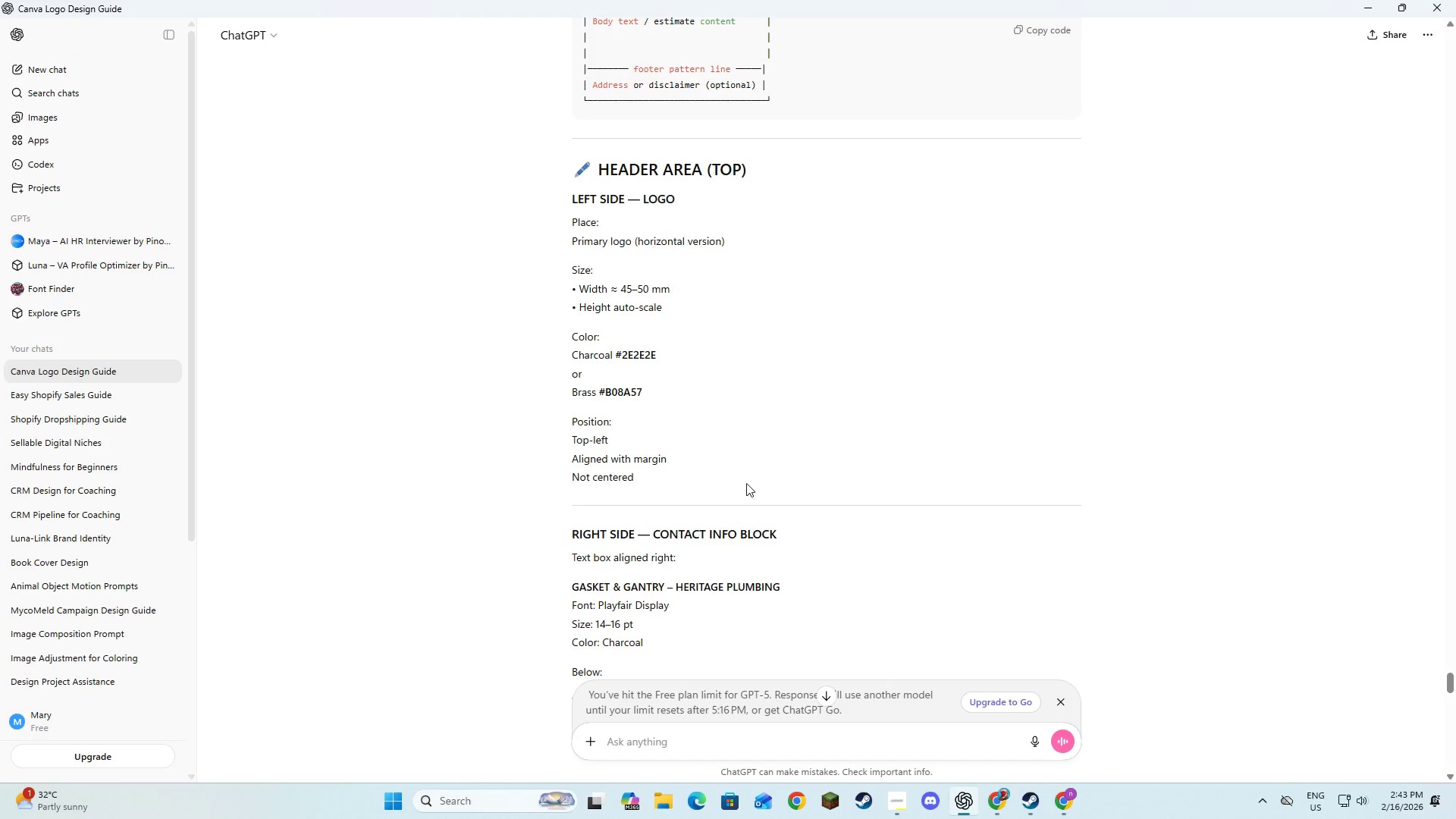 
scroll: coordinate [754, 479], scroll_direction: up, amount: 8.0
 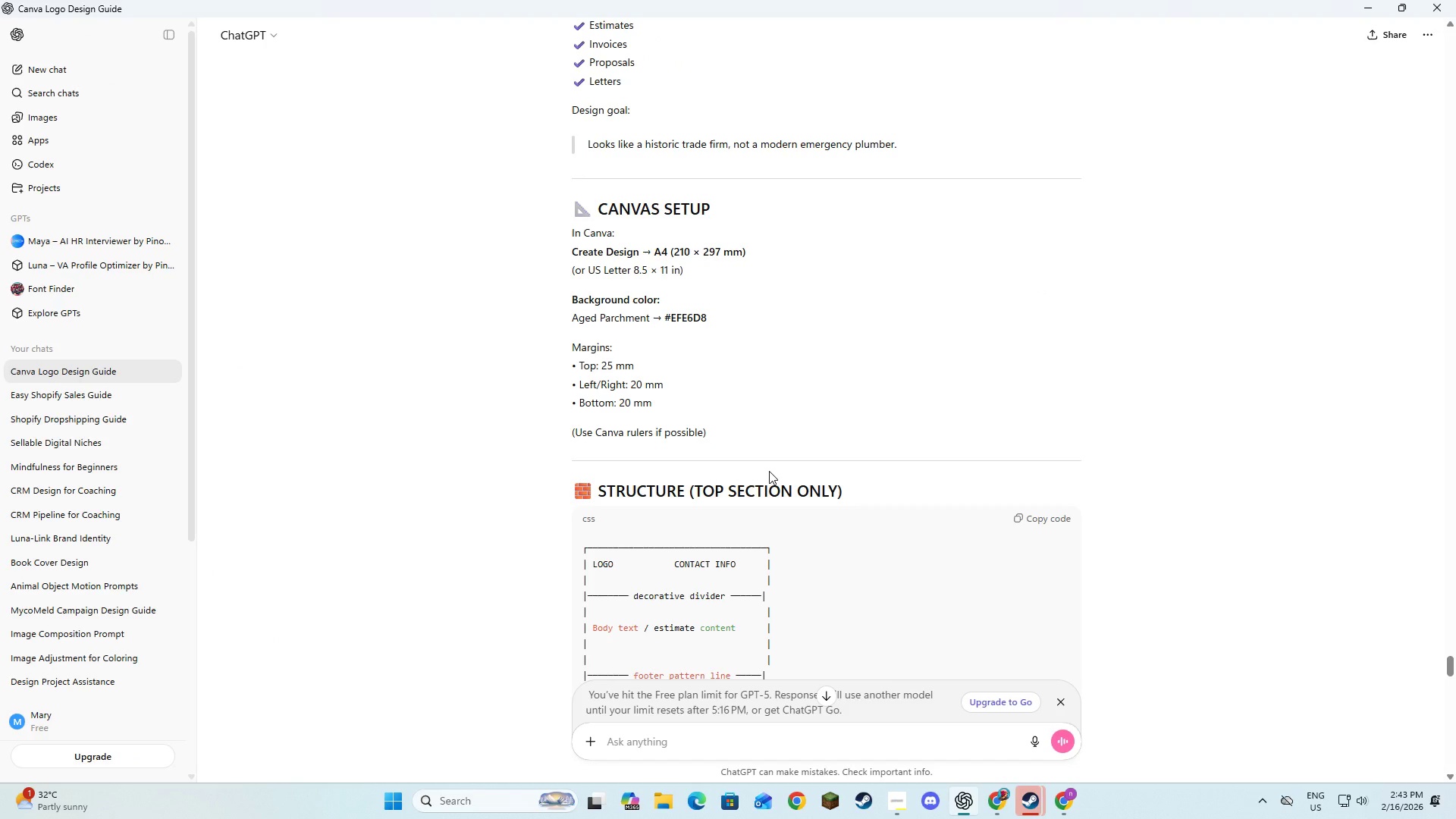 
key(Alt+AltLeft)
 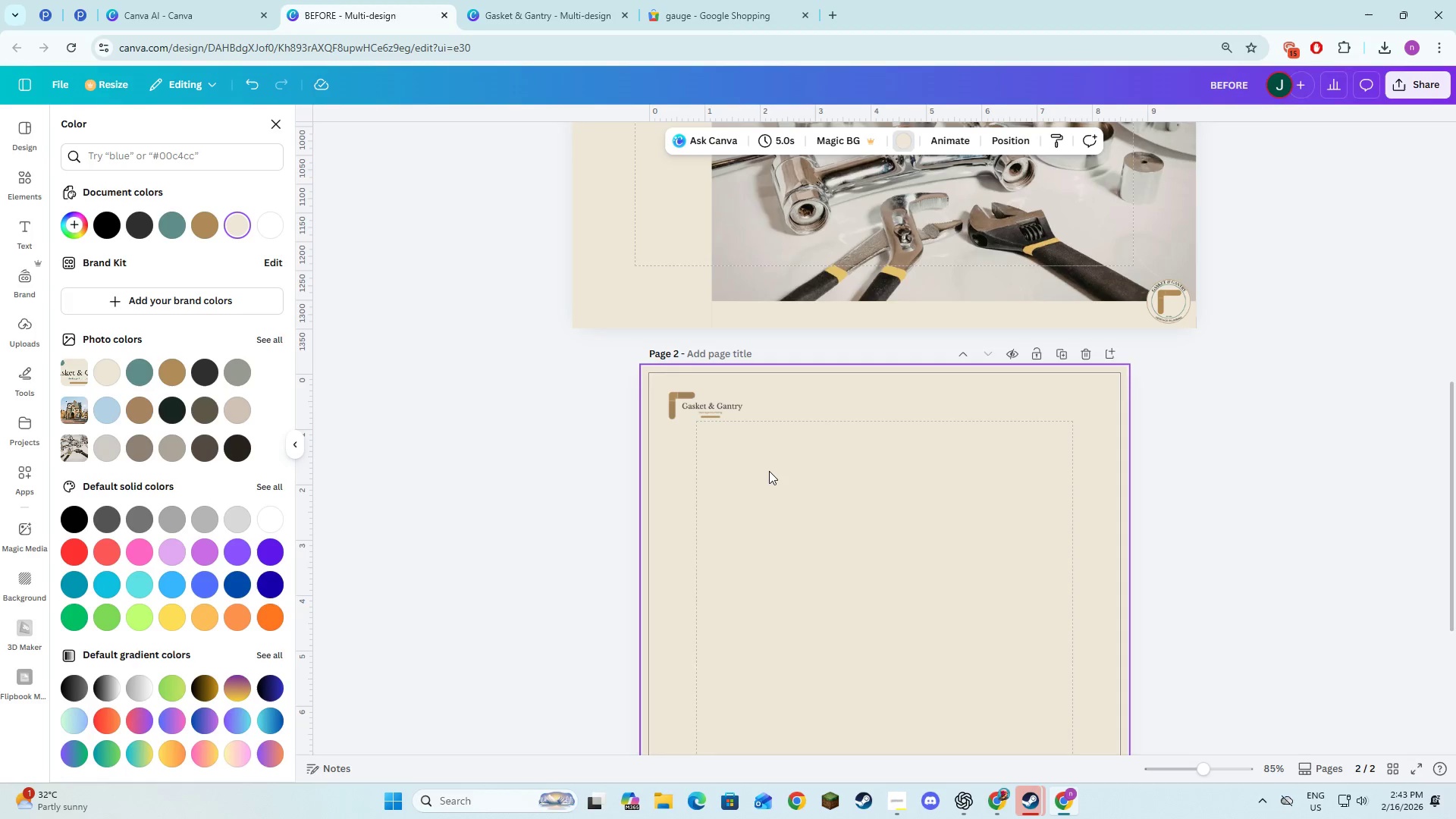 
key(Alt+Tab)
 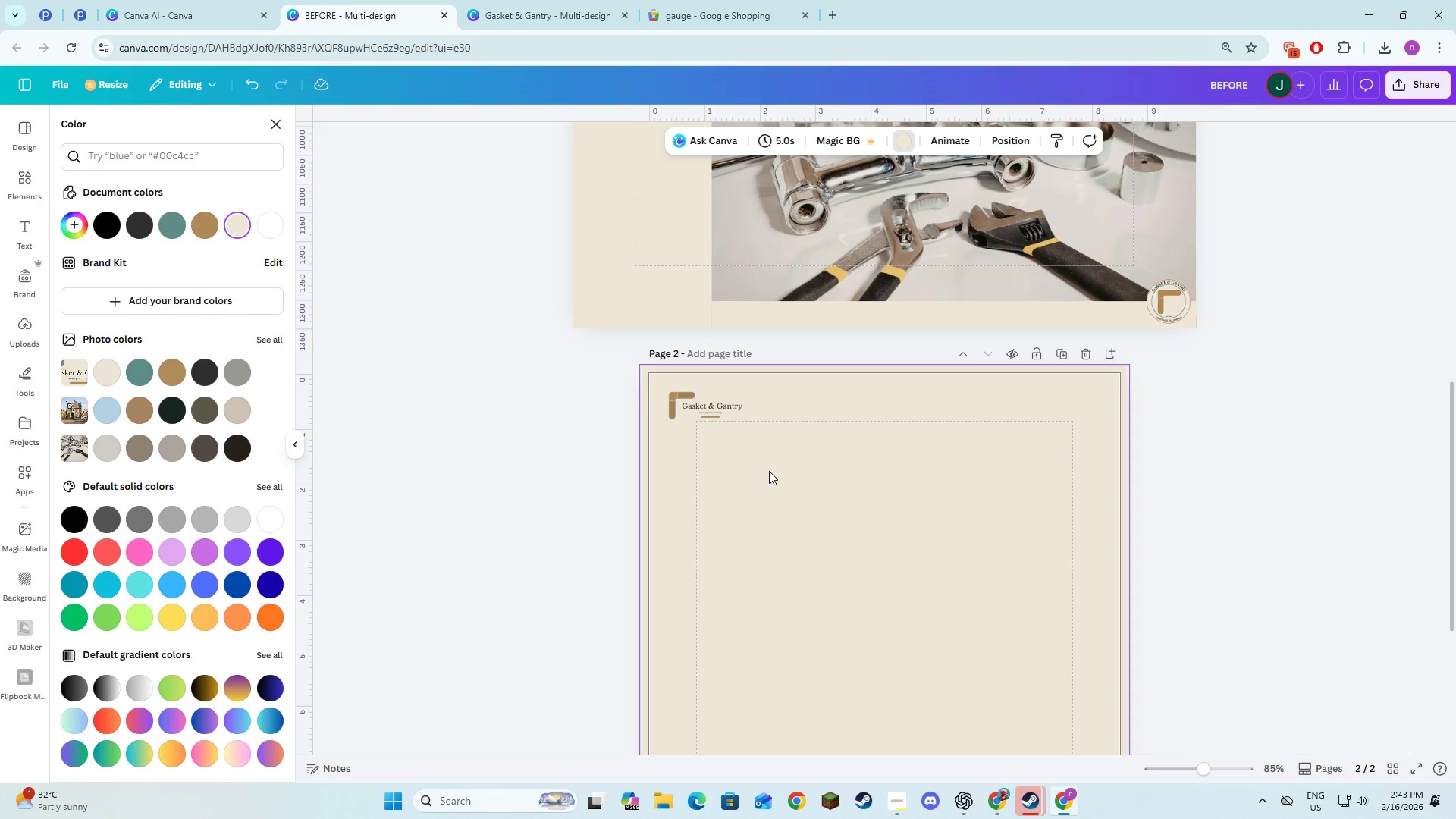 
key(Alt+AltLeft)
 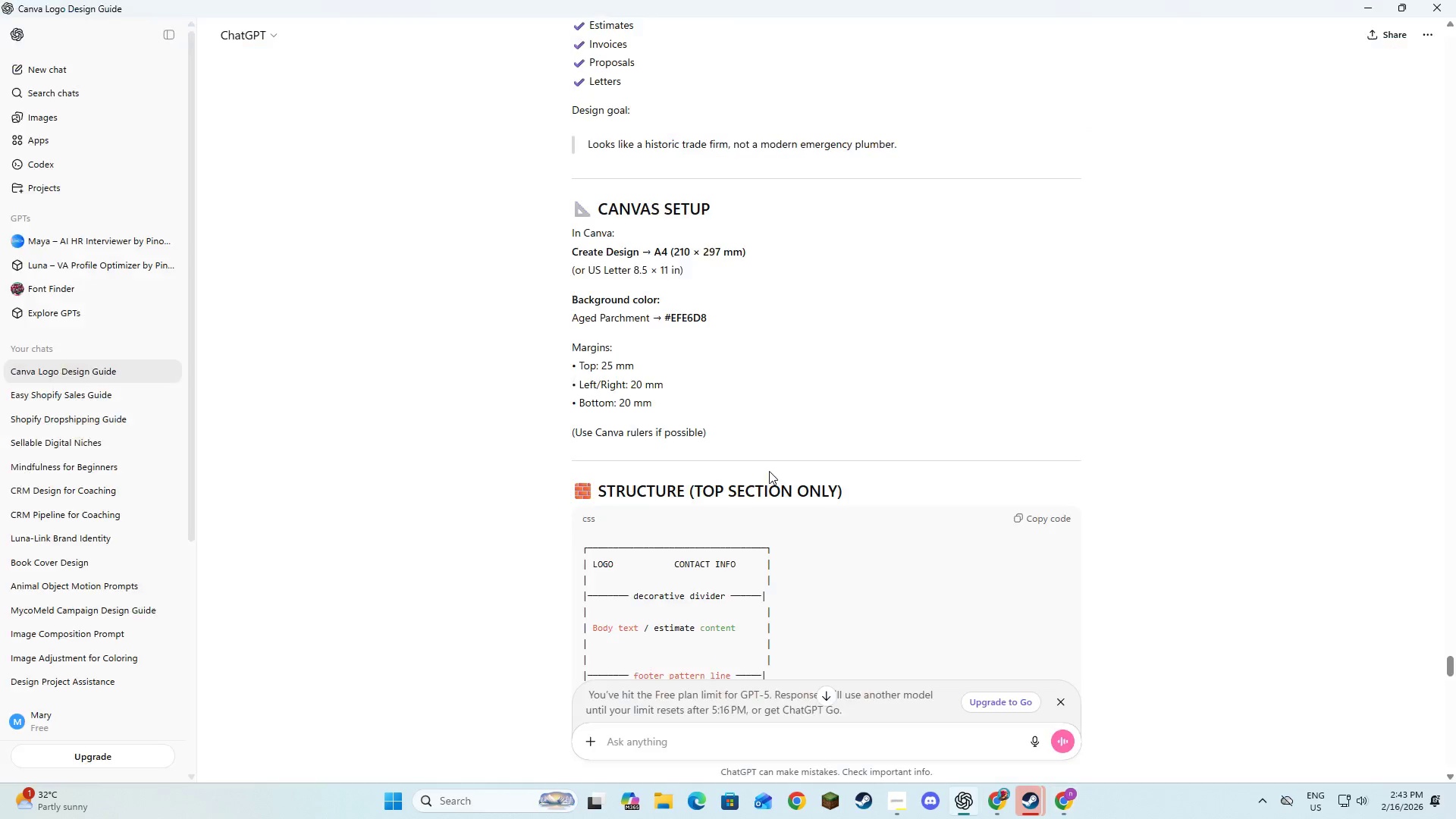 
key(Alt+Tab)
 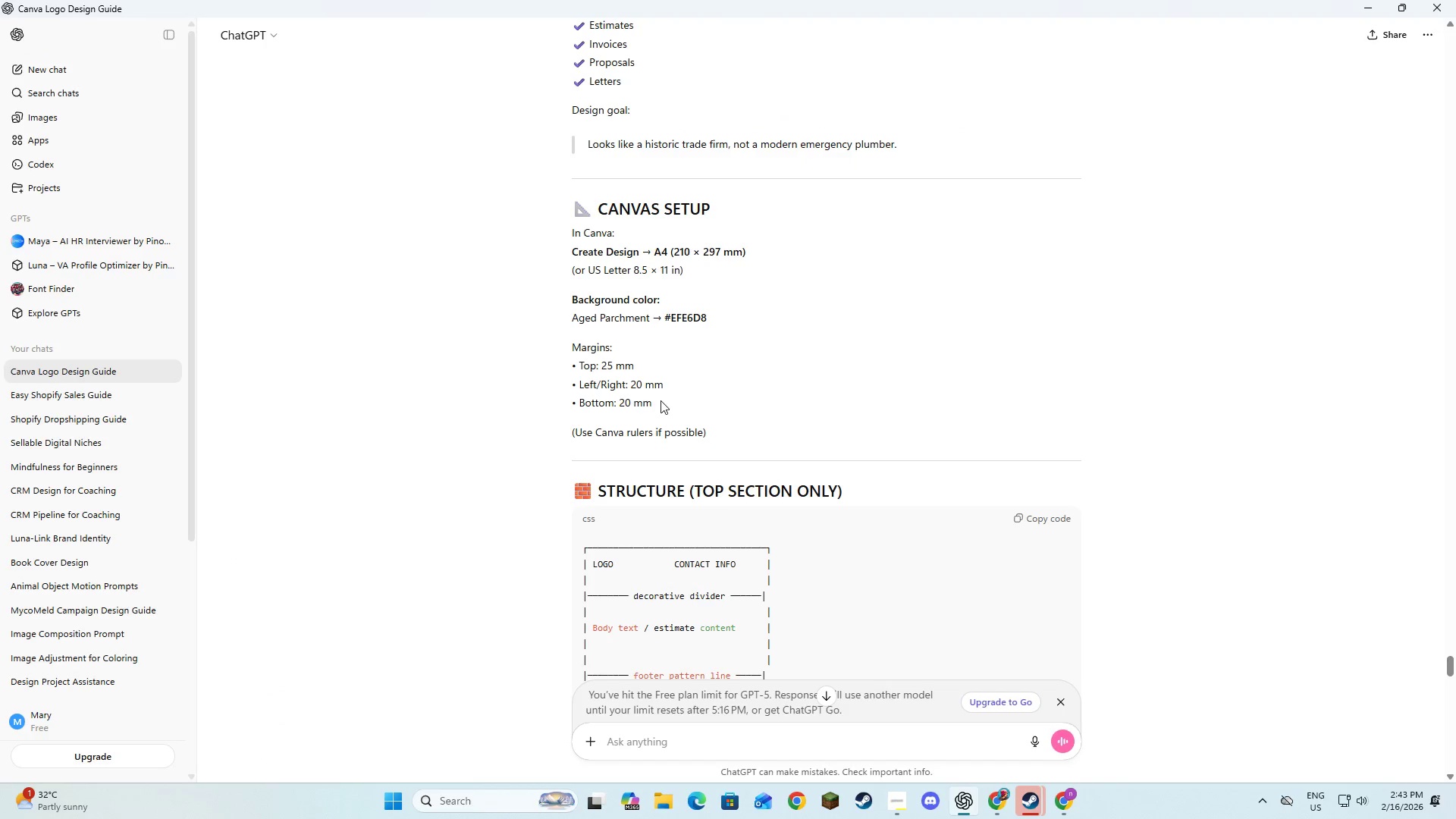 
left_click_drag(start_coordinate=[660, 403], to_coordinate=[576, 369])
 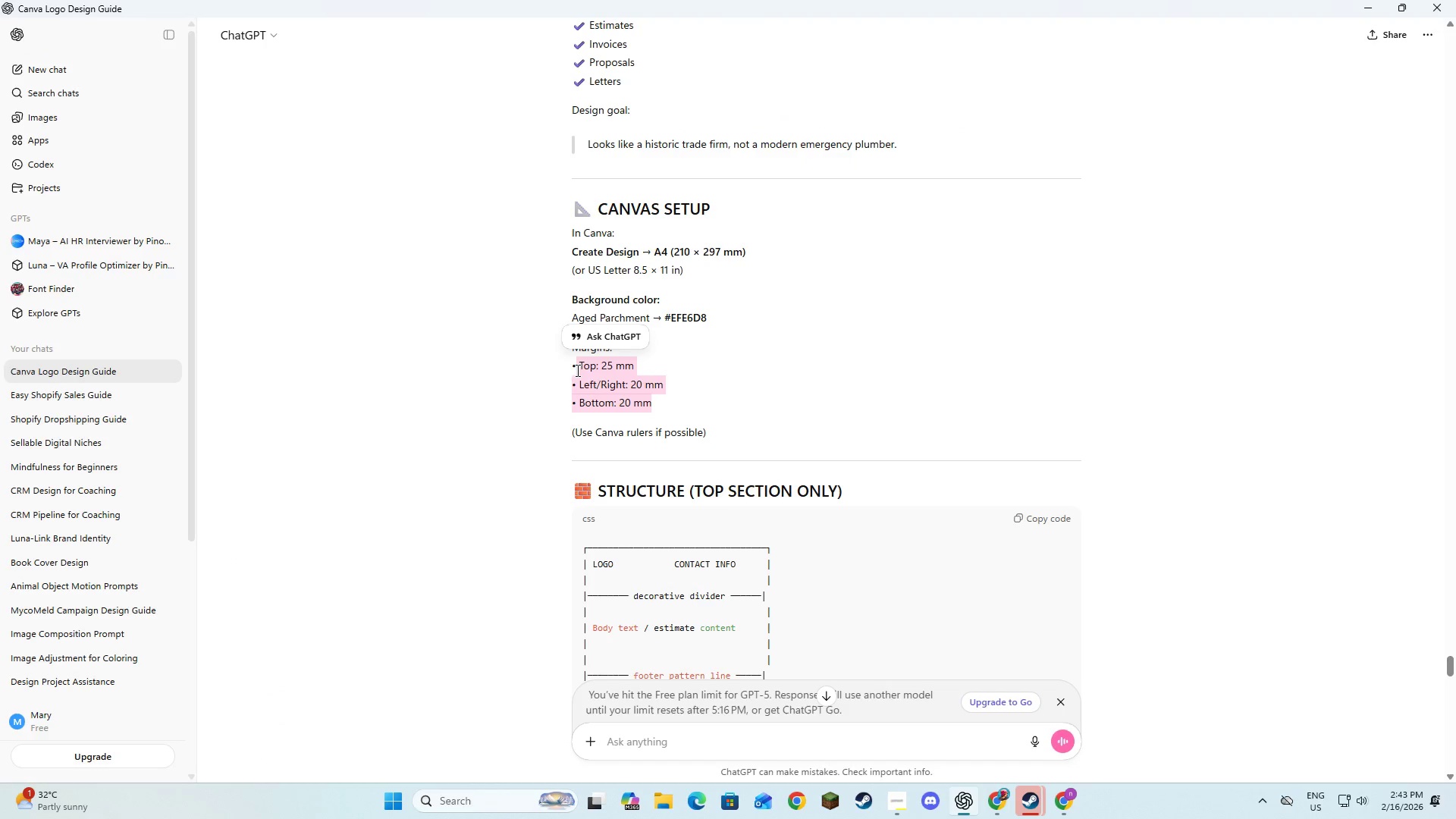 
key(Control+C)
 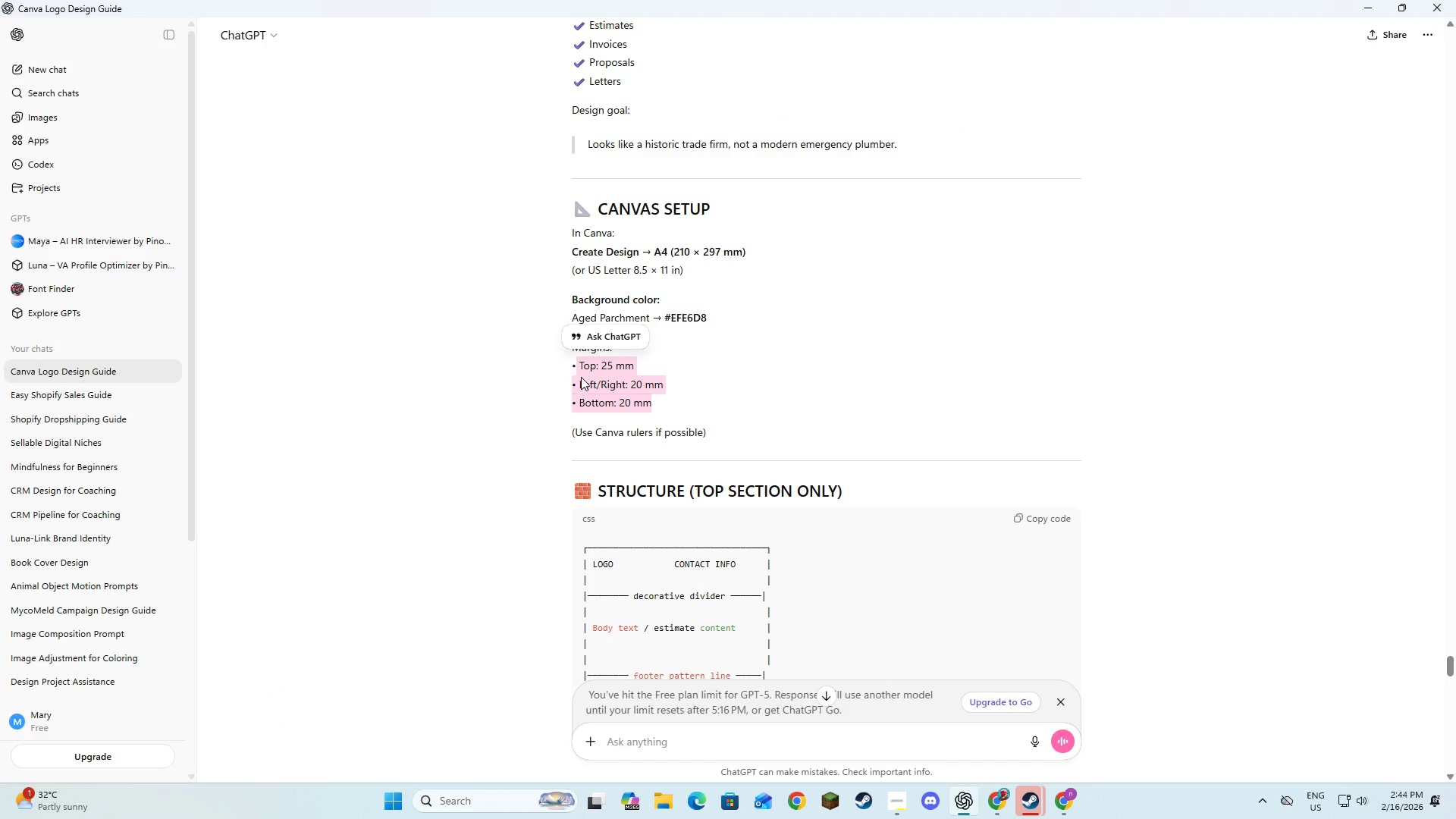 
key(Control+C)
 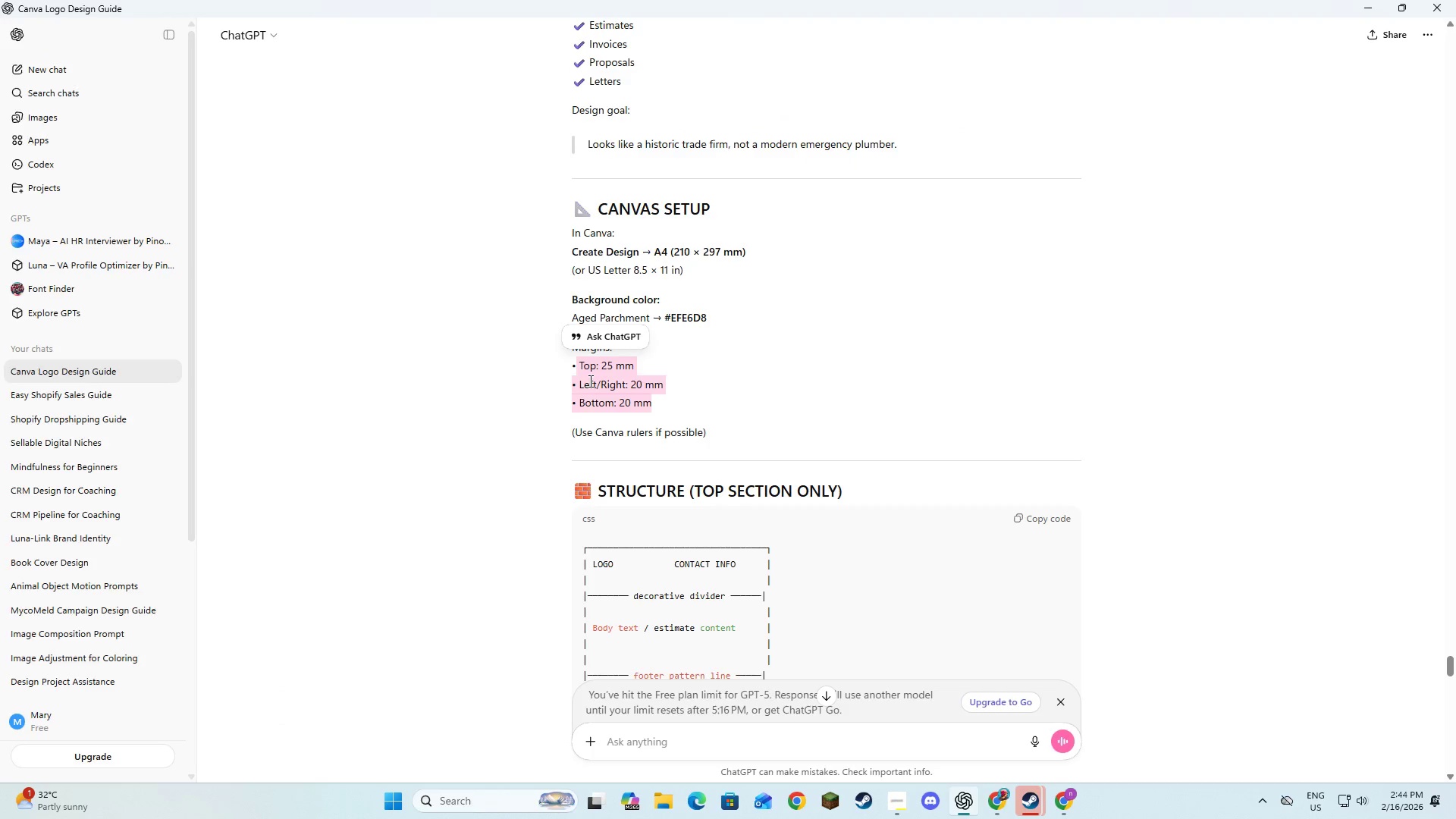 
key(Alt+AltLeft)
 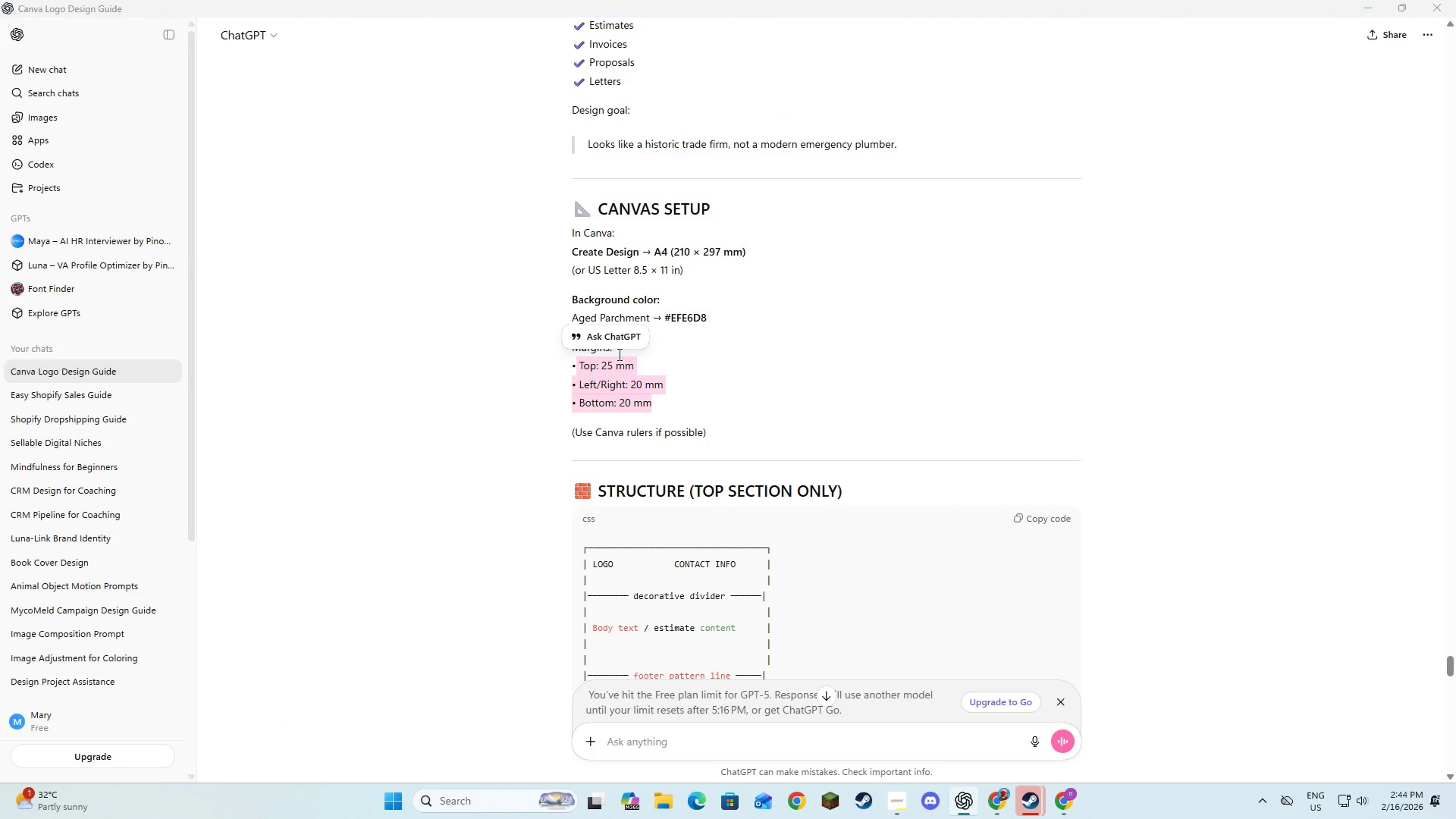 
key(Alt+Tab)
 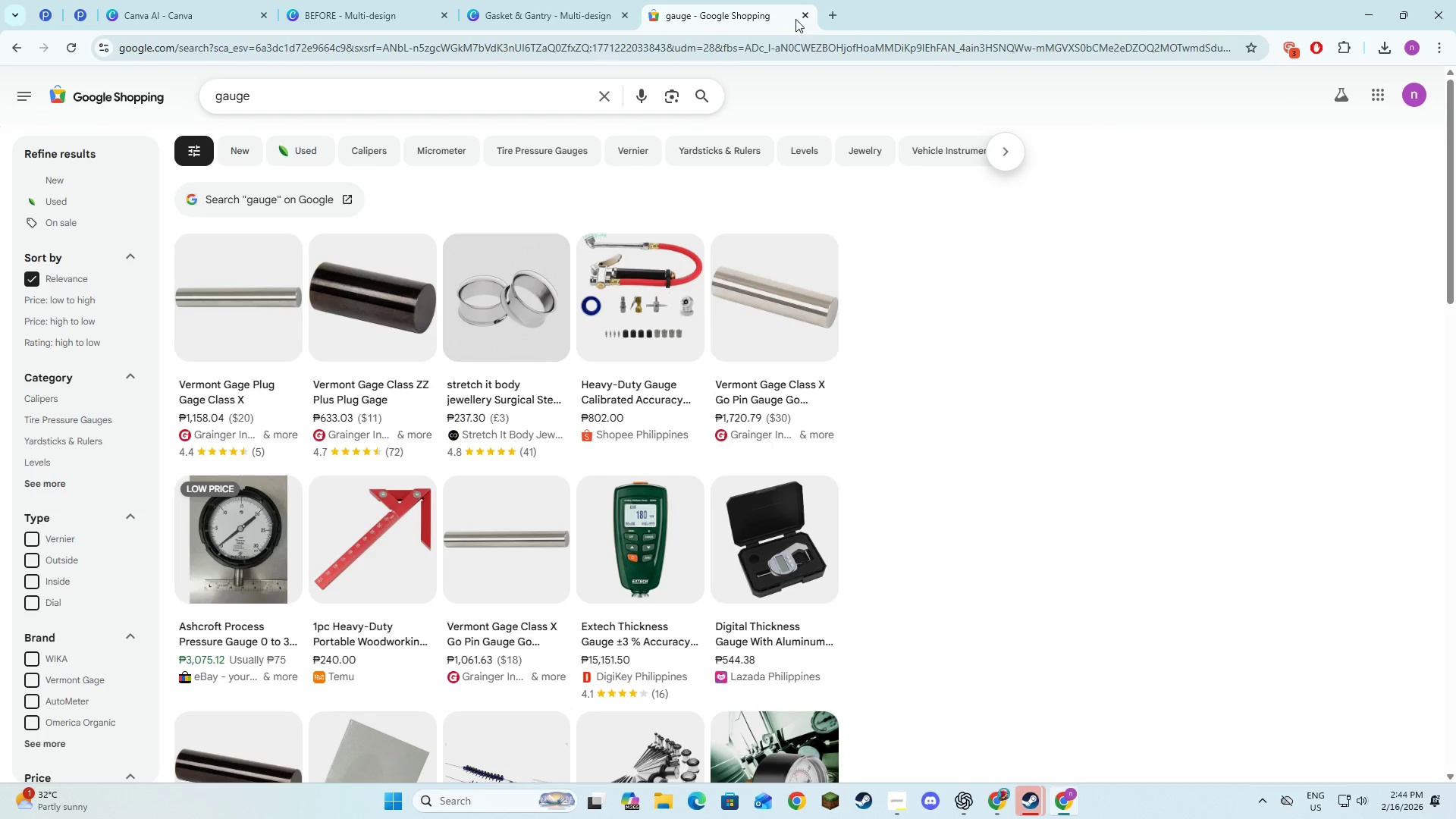 
left_click([786, 36])
 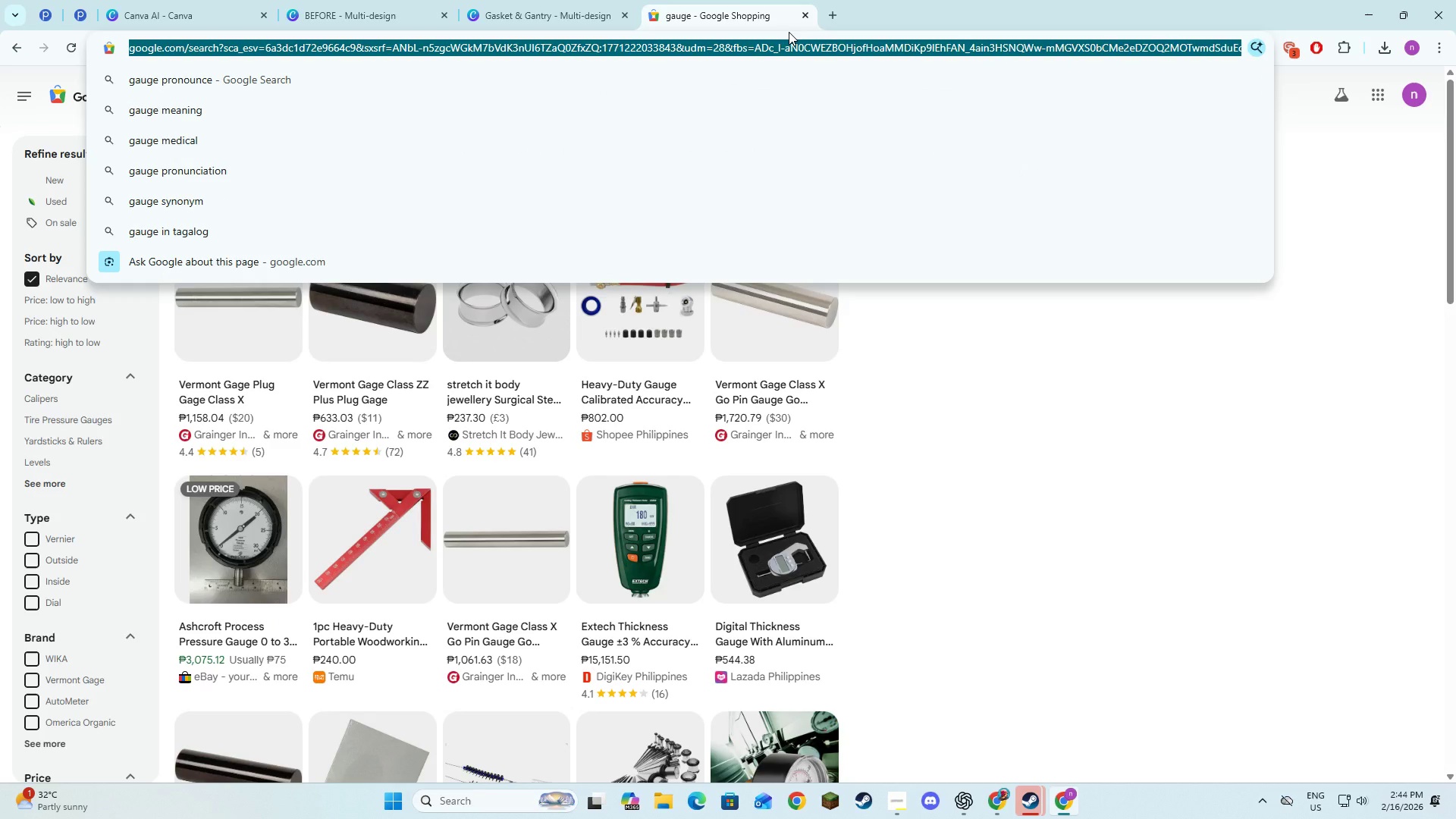 
key(Control+V)
 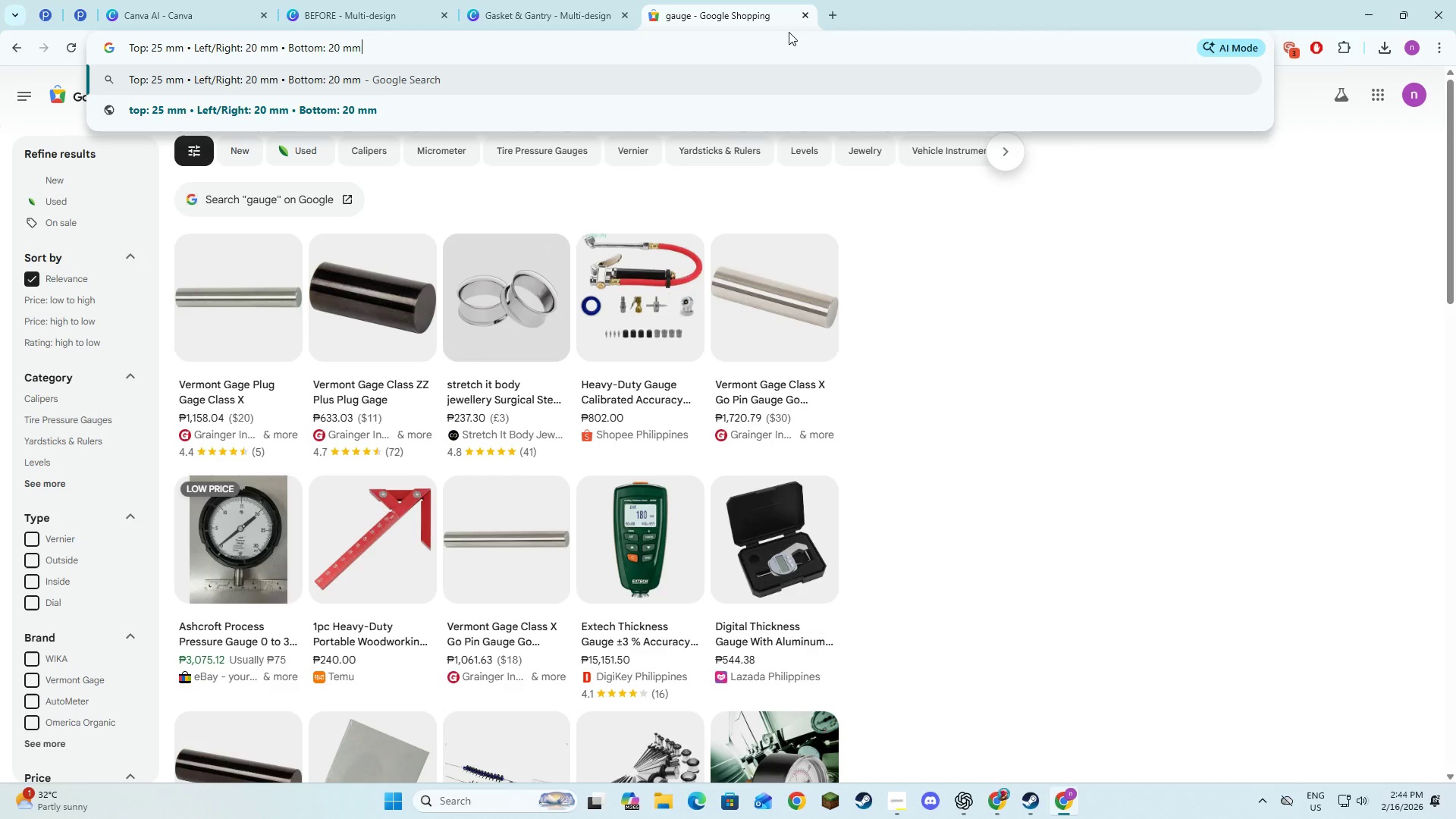 
type( in inch)
 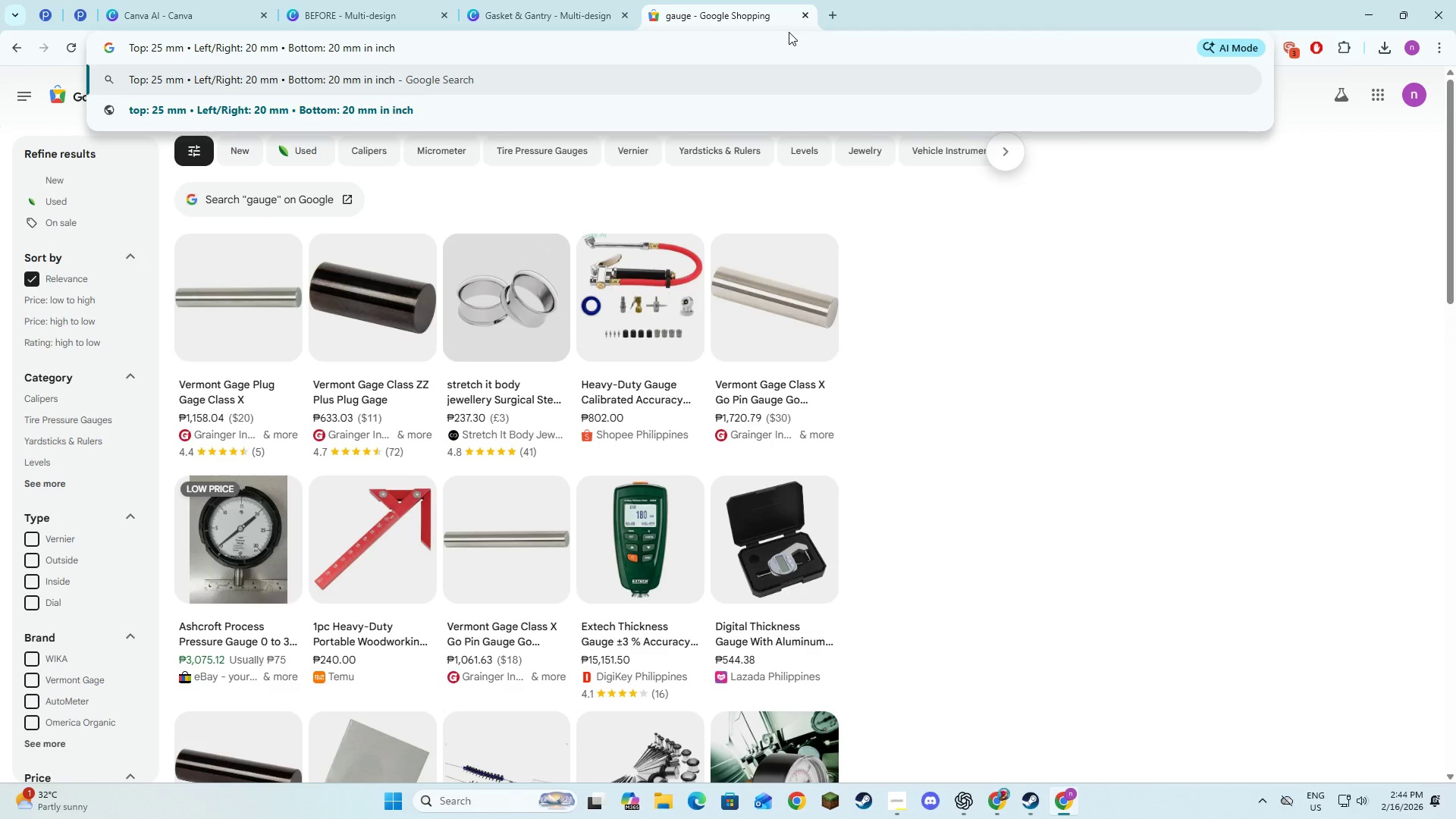 
key(Enter)
 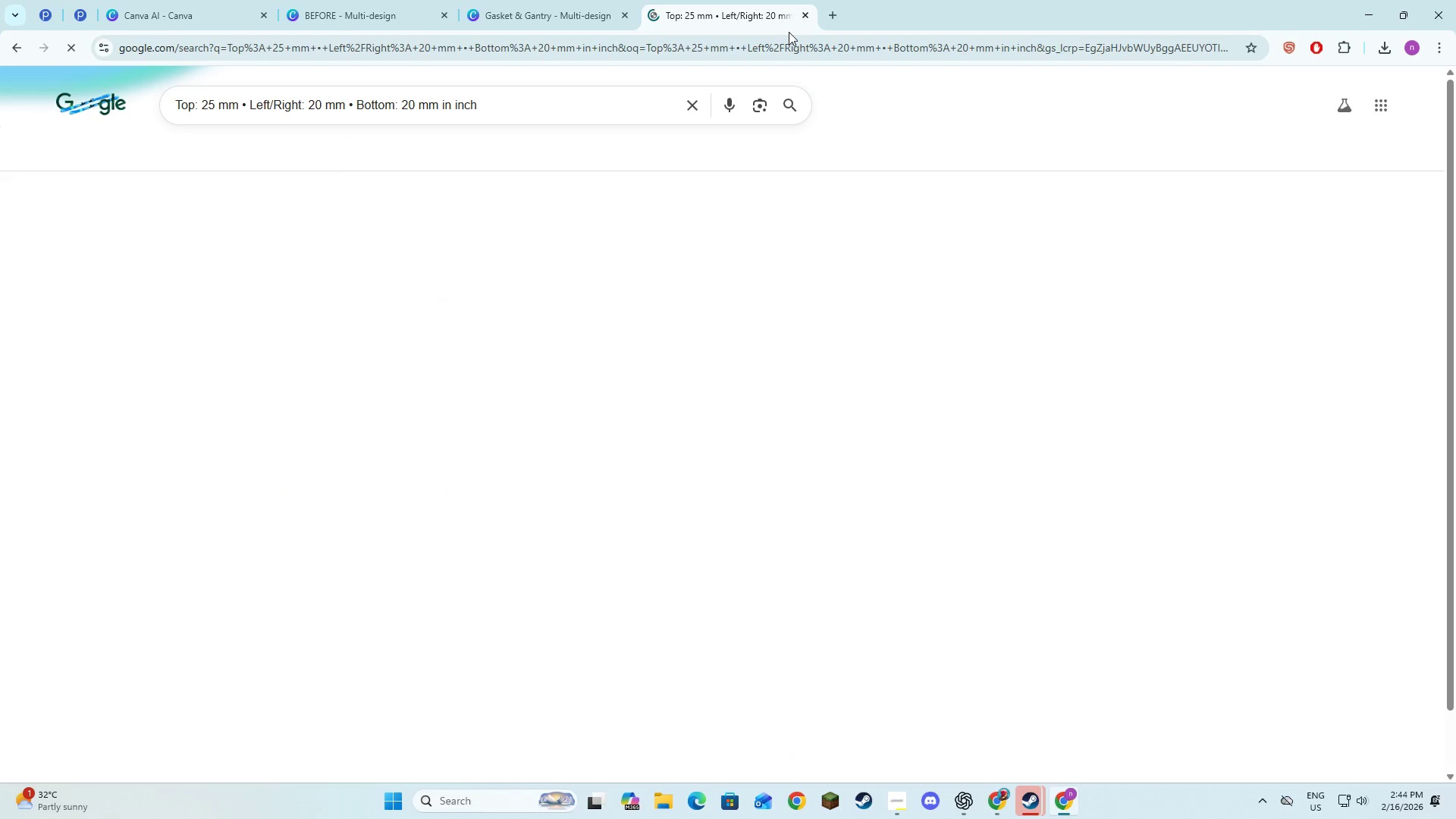 
key(Backslash)
 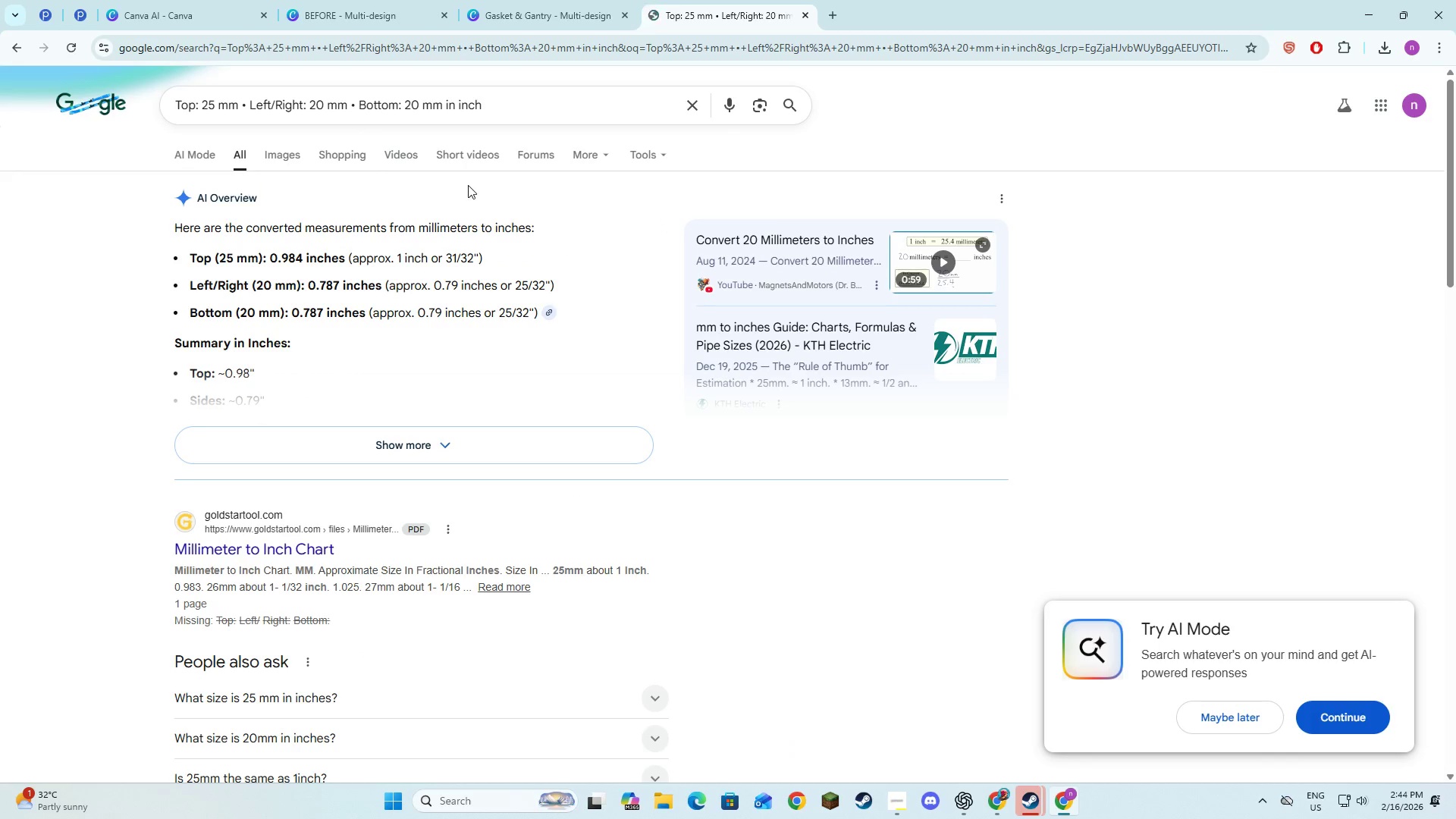 
wait(5.89)
 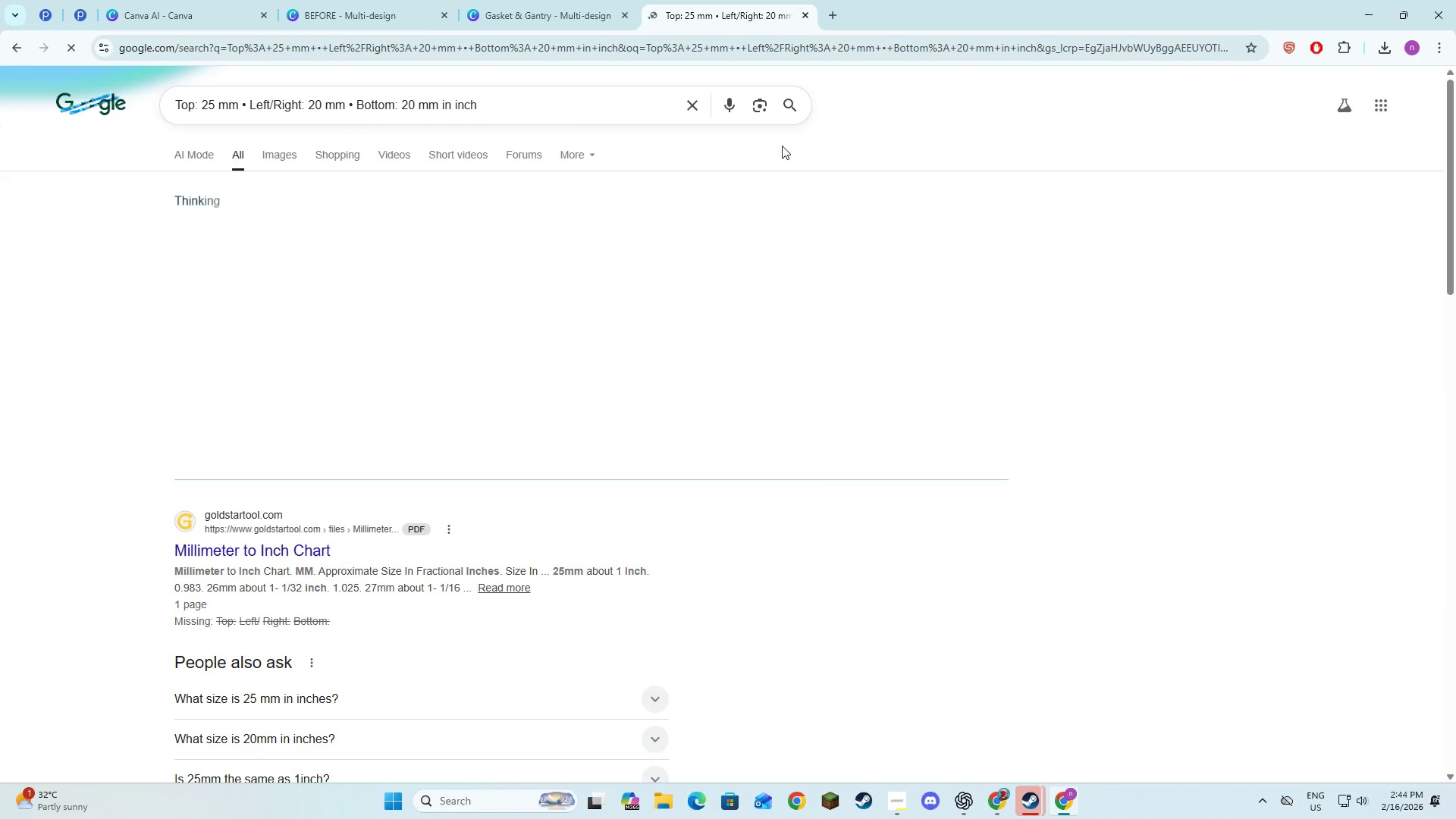 
left_click([566, 0])
 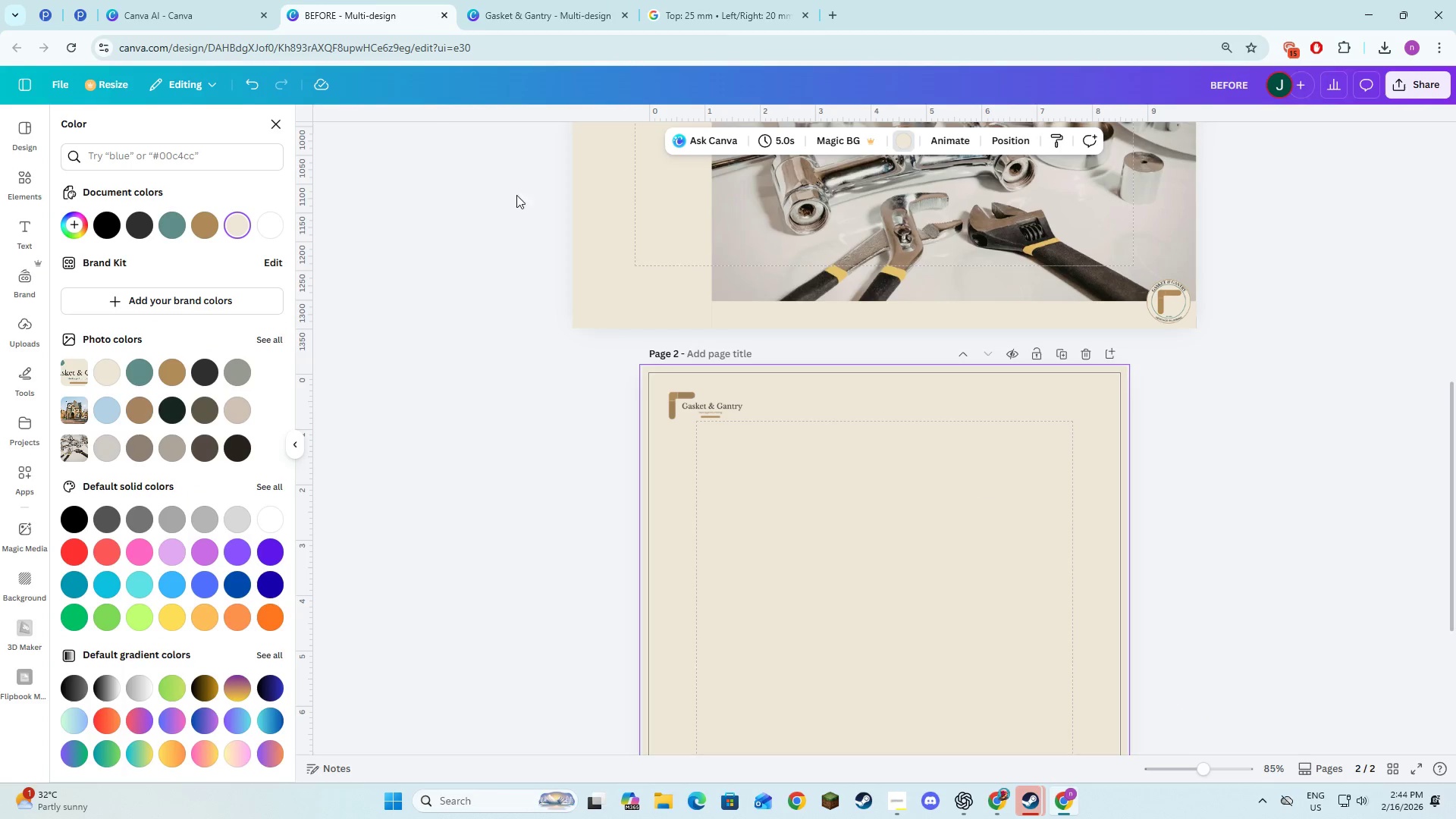 
mouse_move([702, 400])
 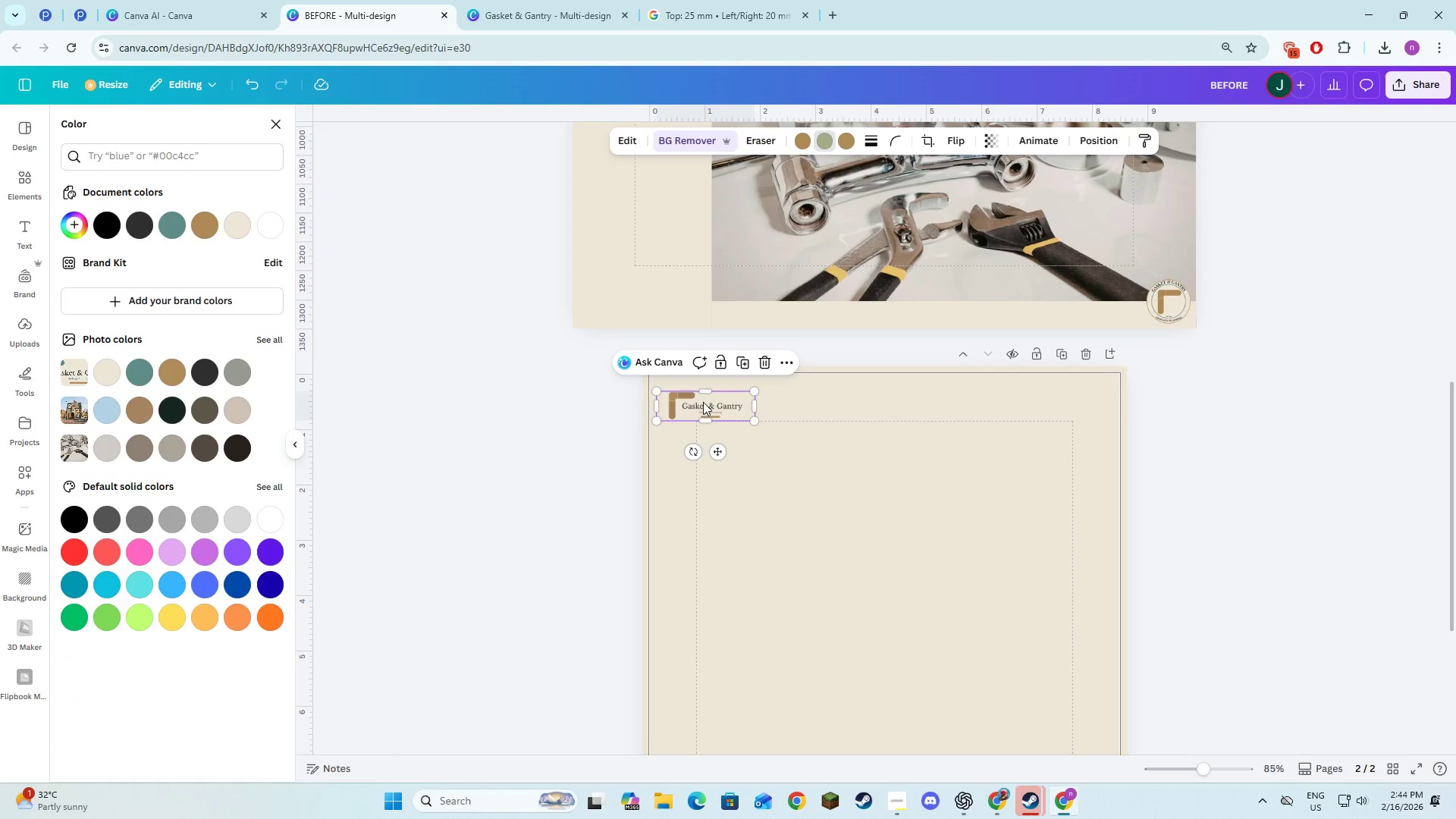 
left_click_drag(start_coordinate=[703, 402], to_coordinate=[698, 390])
 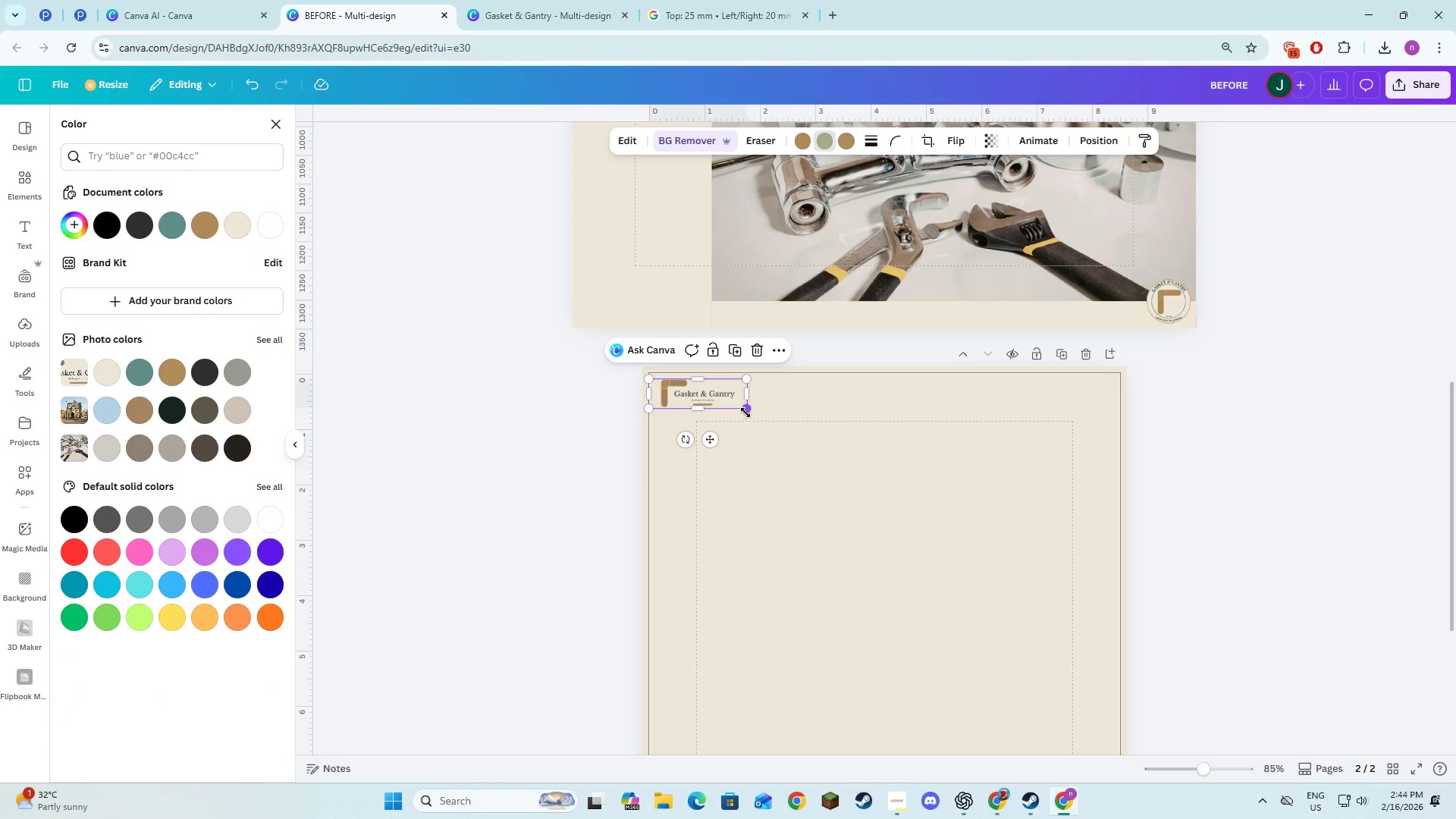 
left_click_drag(start_coordinate=[747, 409], to_coordinate=[702, 397])
 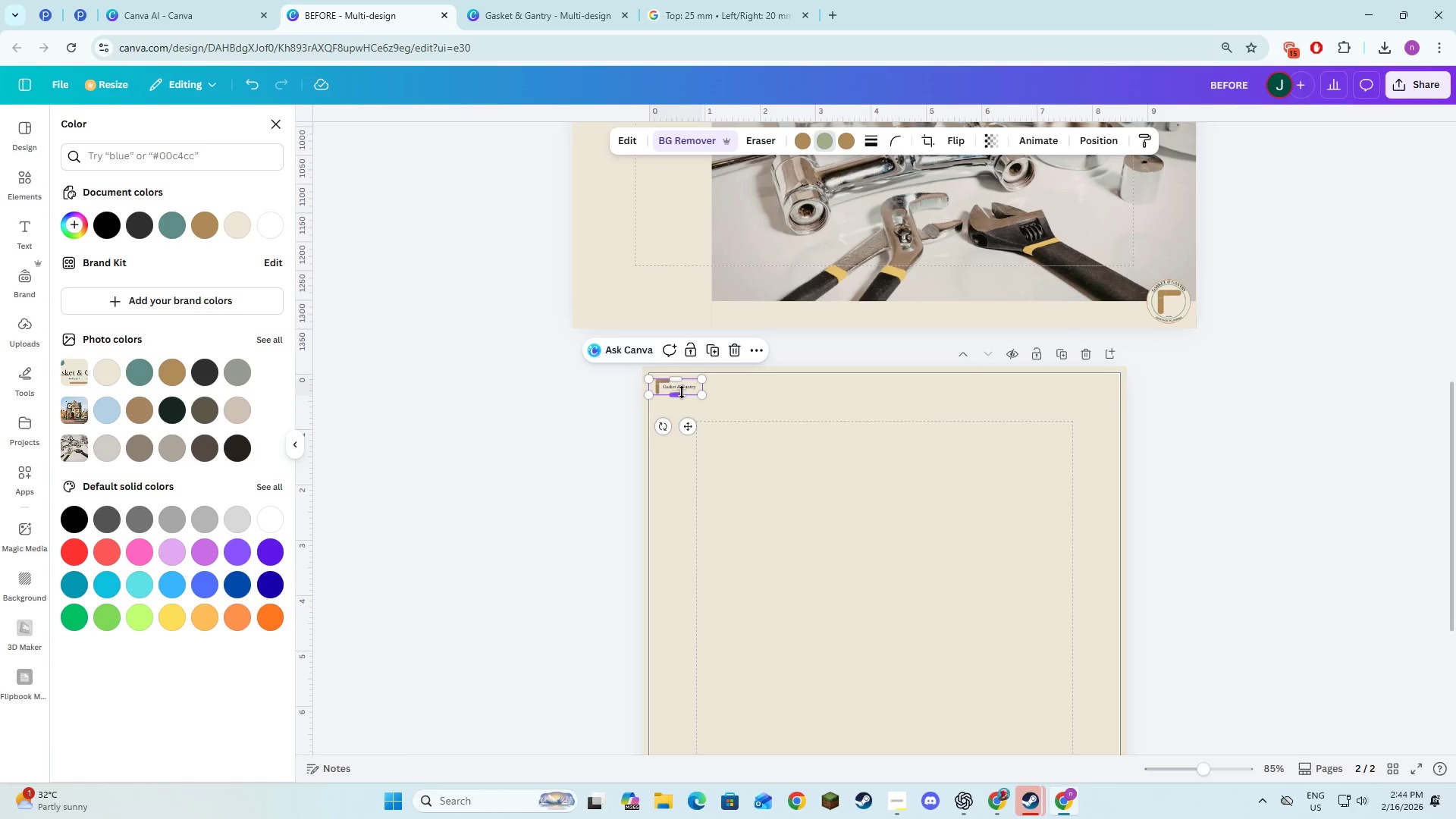 
left_click_drag(start_coordinate=[689, 425], to_coordinate=[711, 443])
 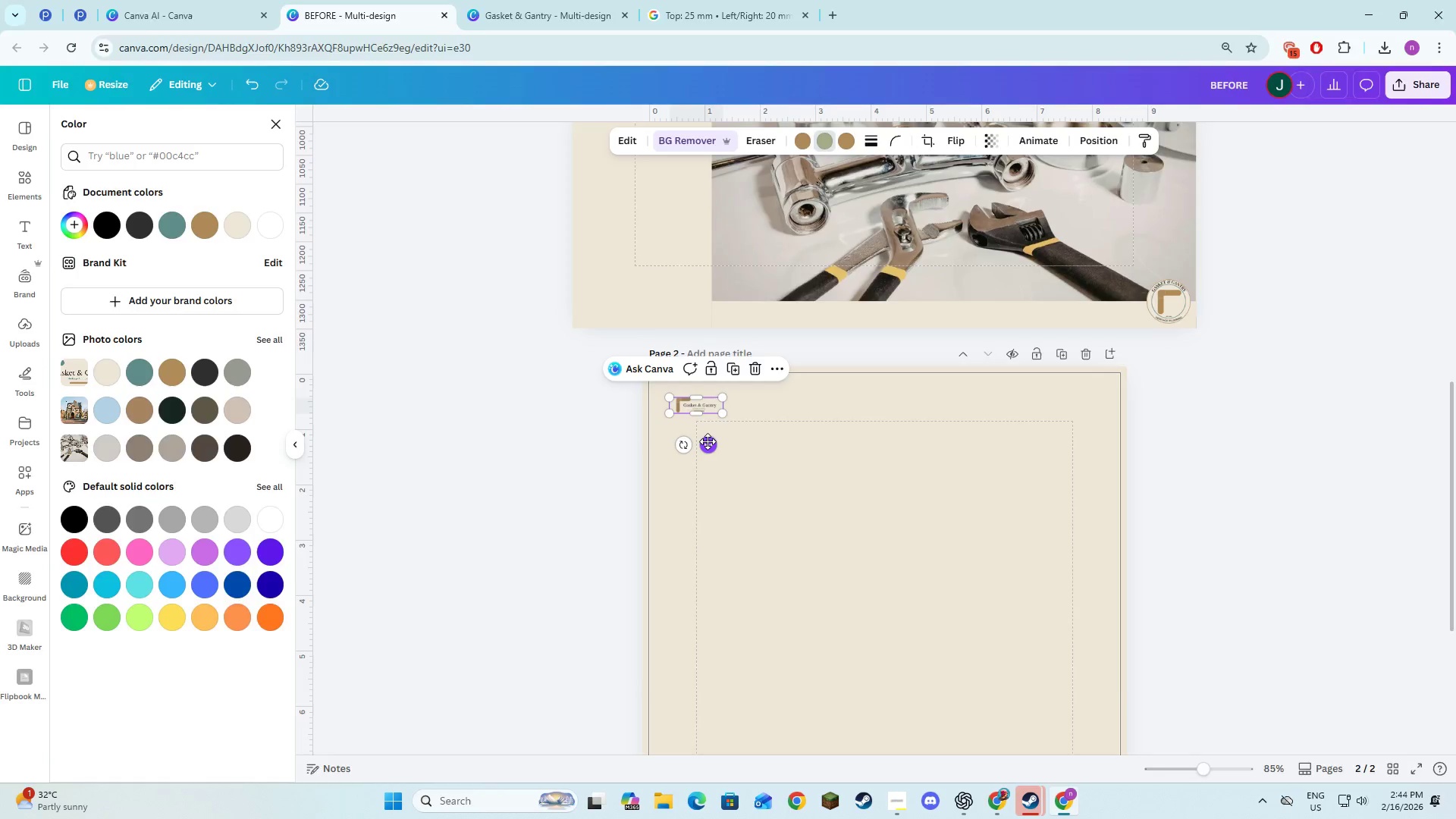 
key(Alt+AltLeft)
 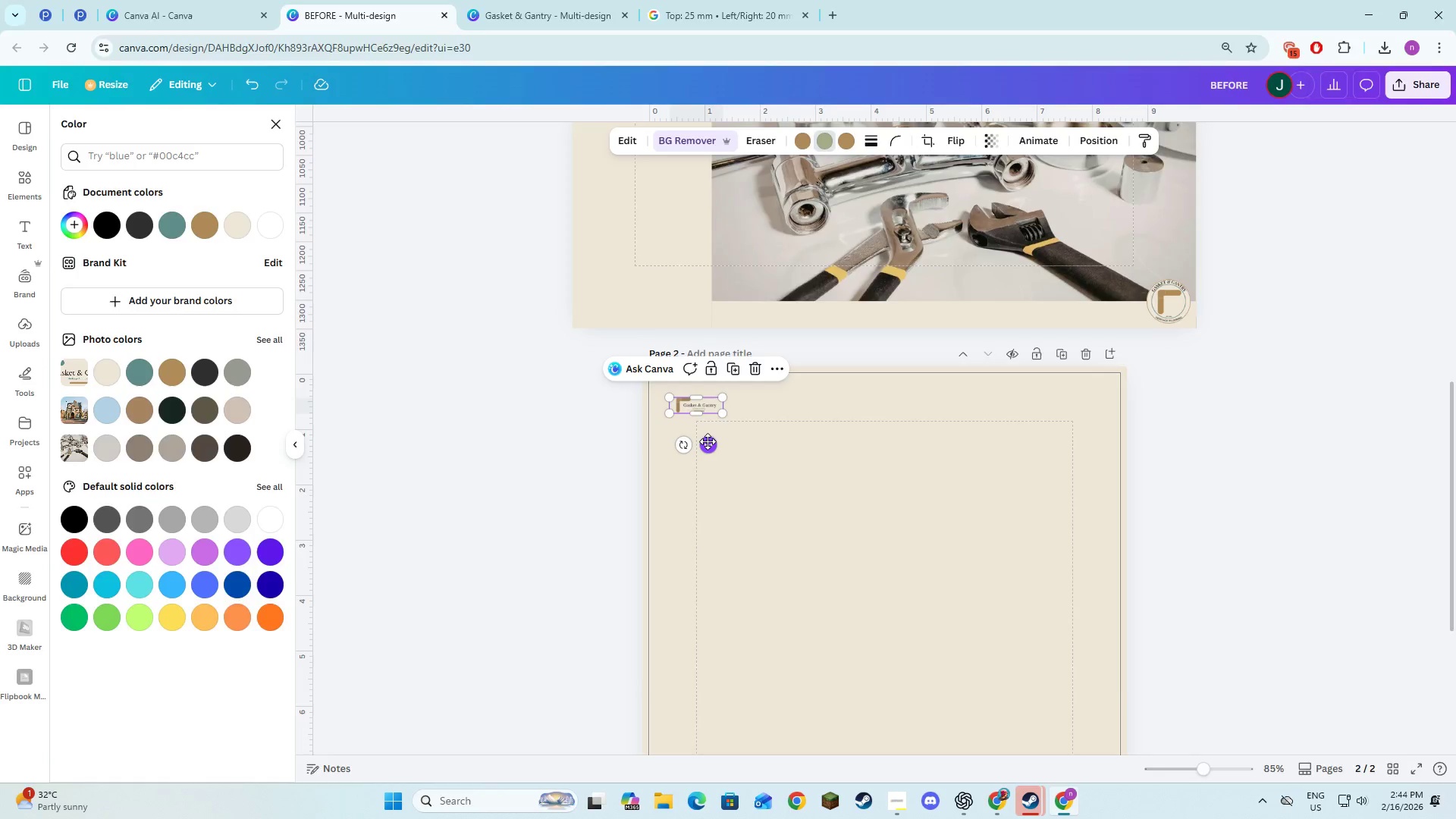 
key(Alt+Tab)
 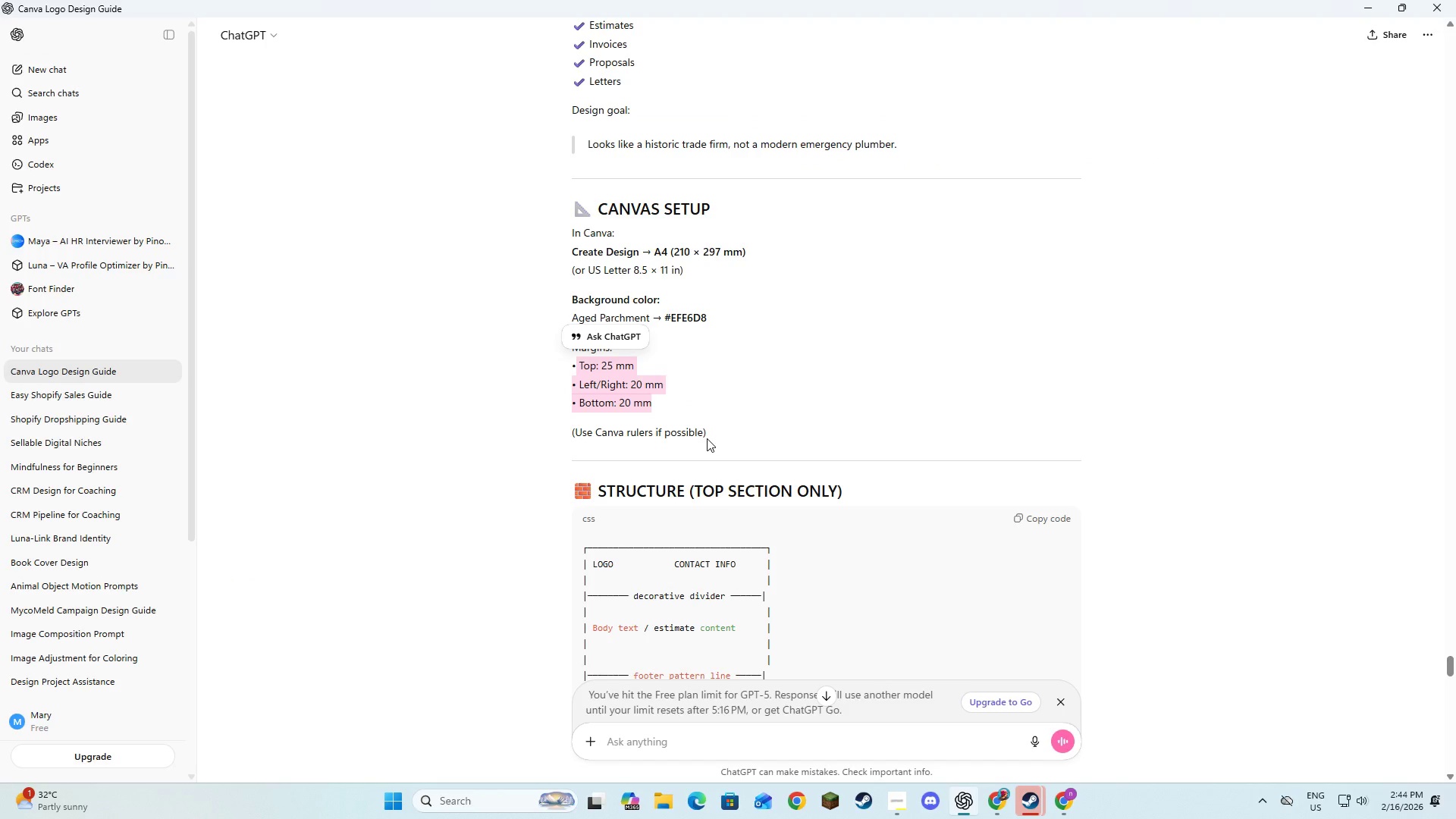 
key(Alt+AltLeft)
 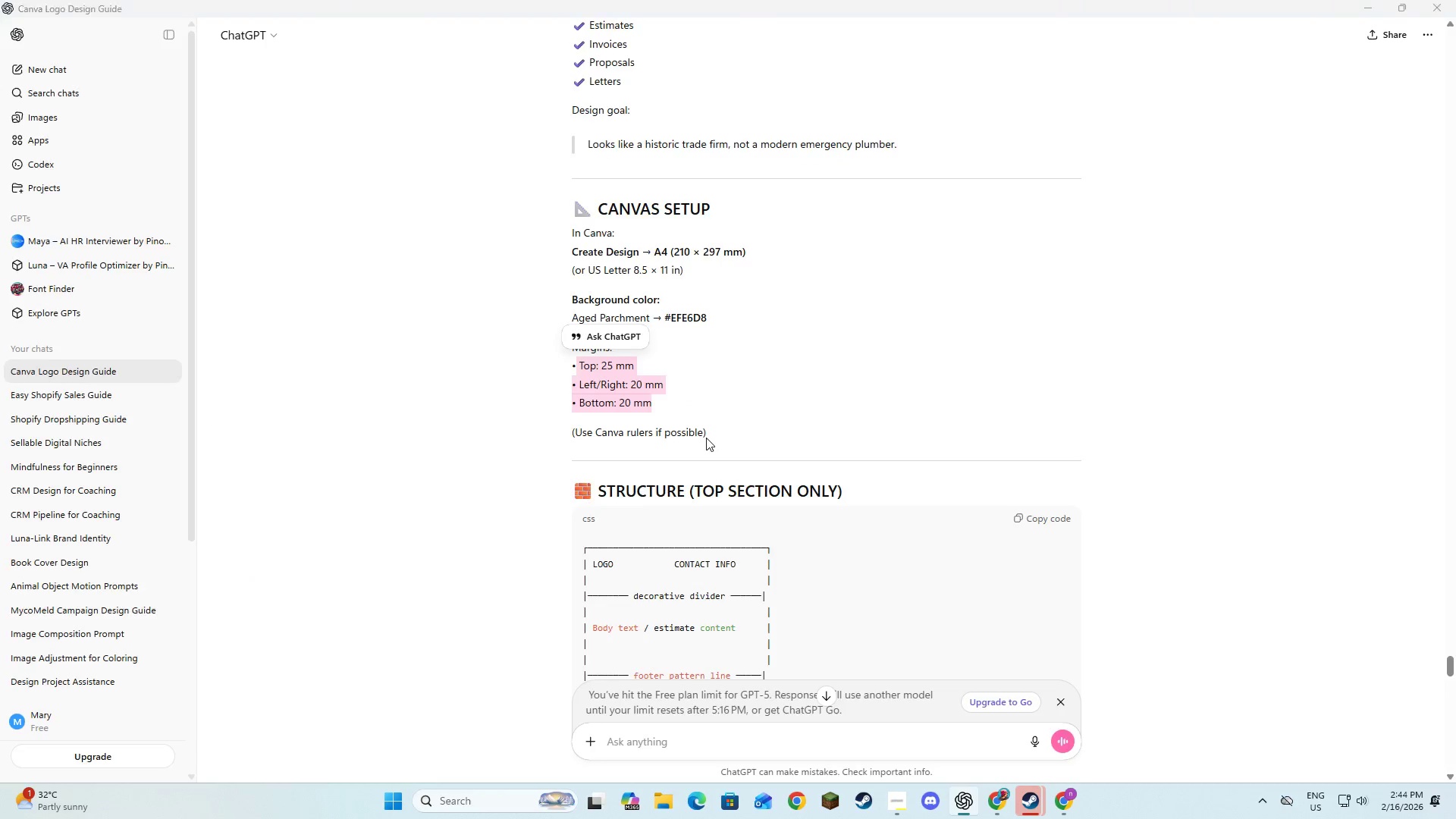 
key(Alt+Tab)
 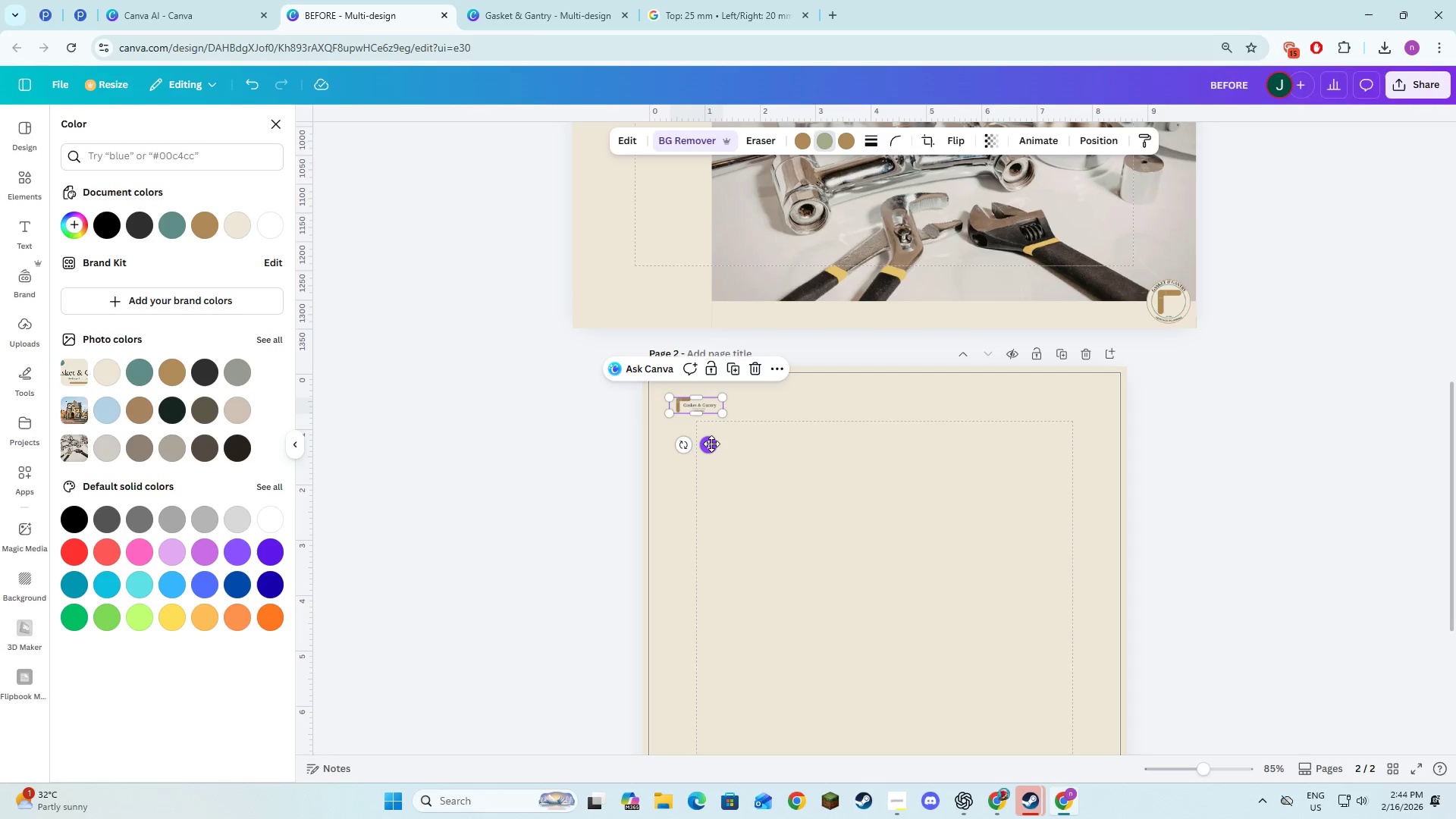 
left_click_drag(start_coordinate=[711, 444], to_coordinate=[739, 466])
 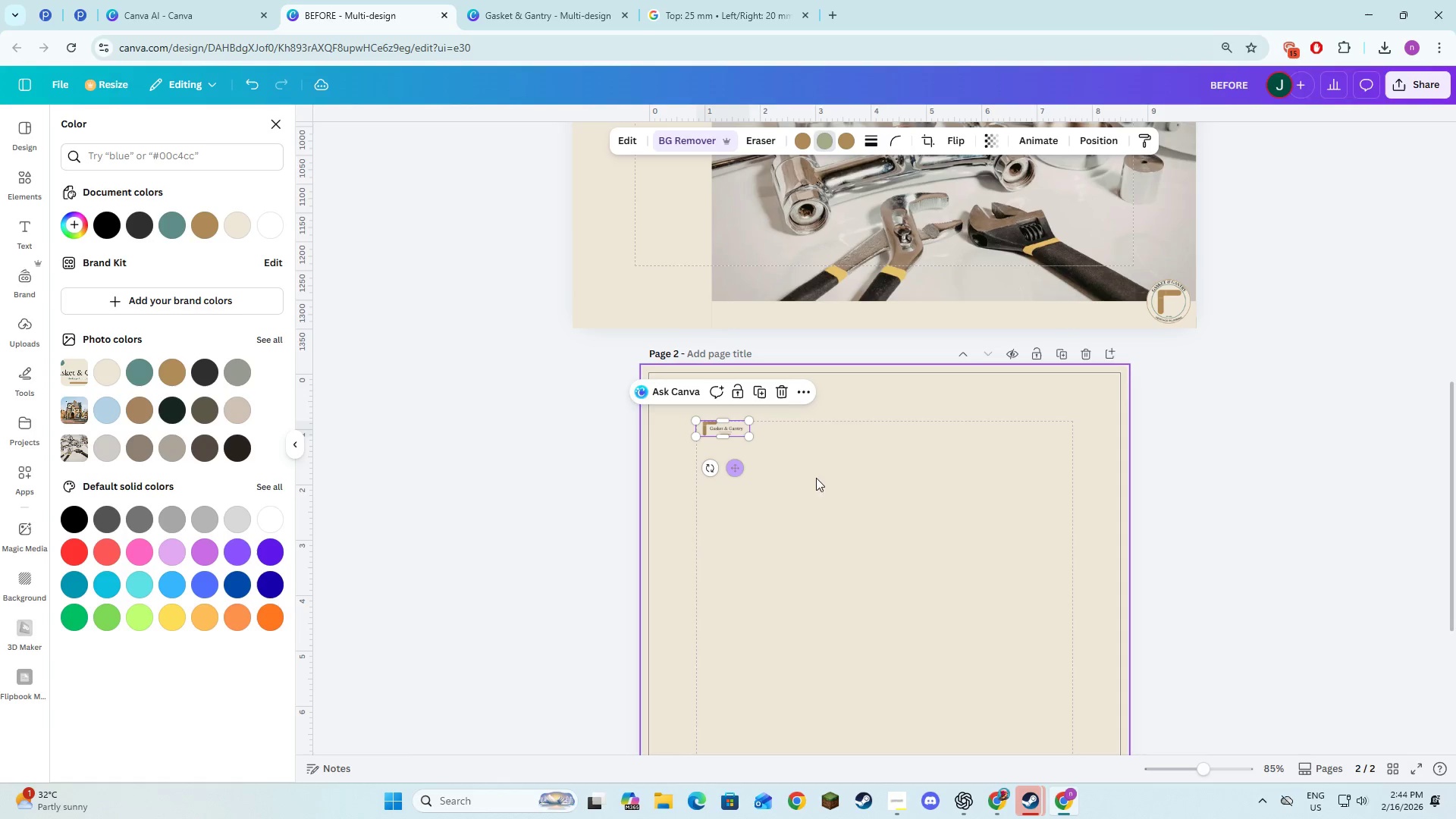 
left_click([899, 494])
 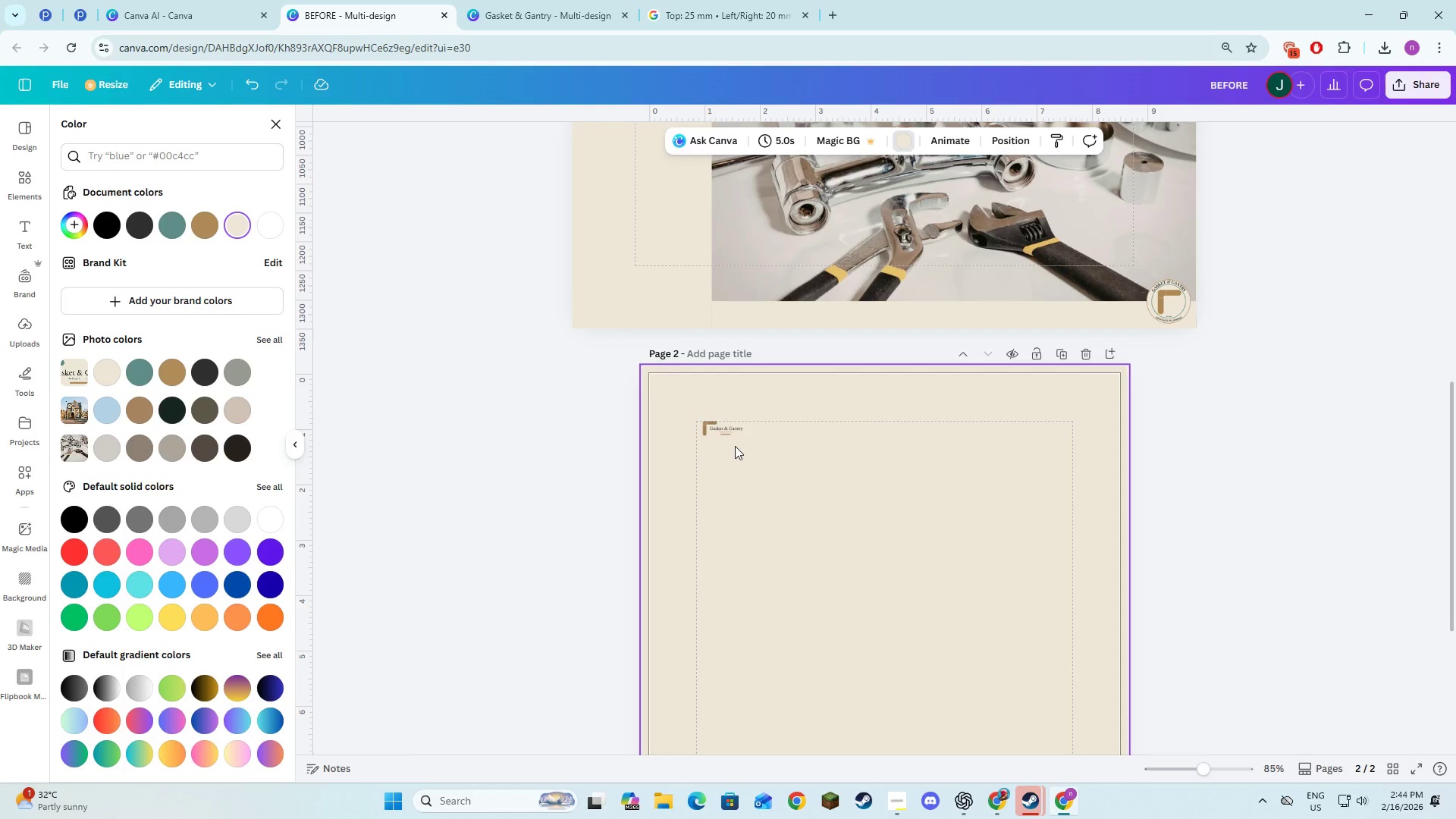 
left_click([724, 436])
 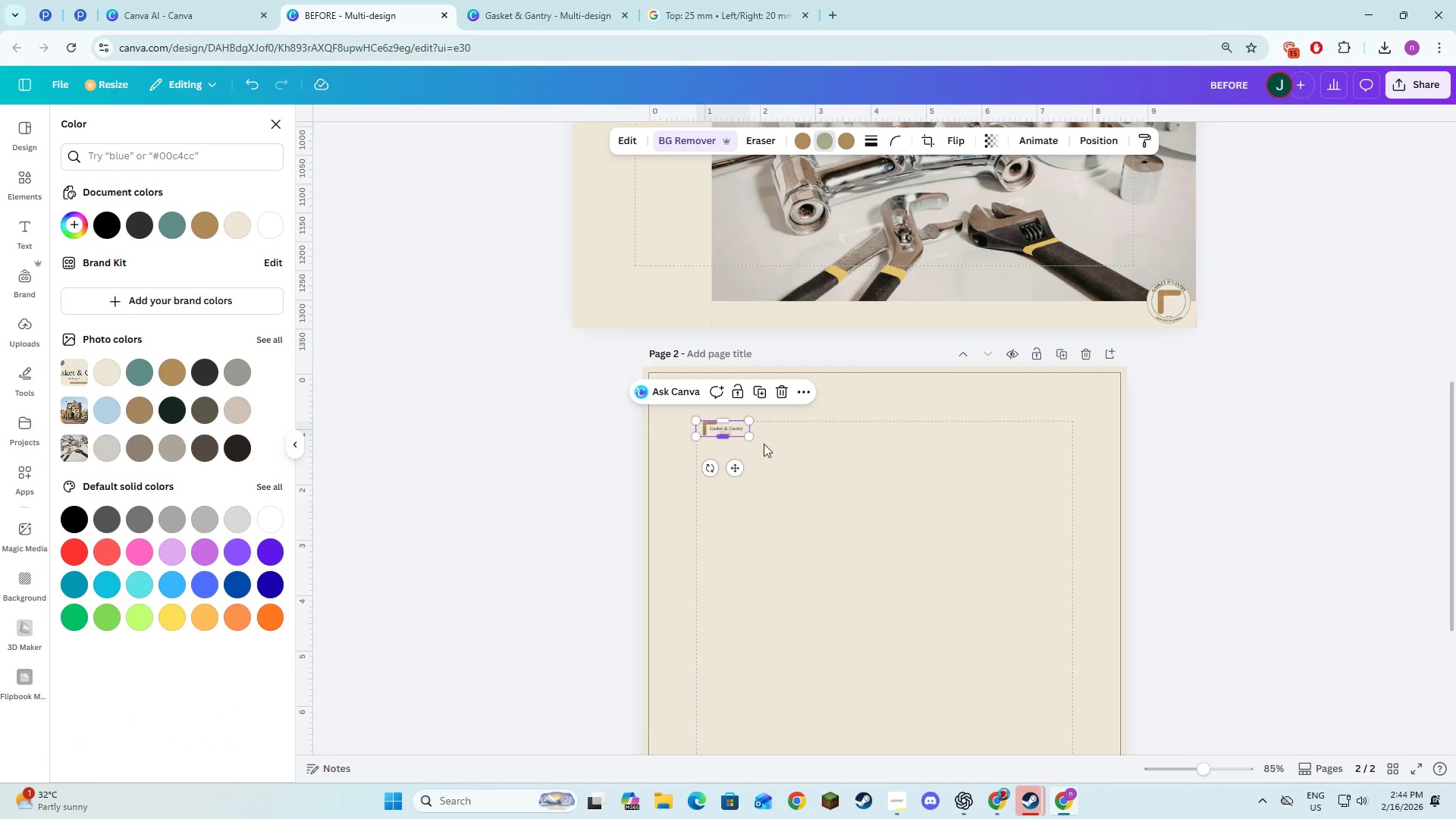 
left_click([832, 457])
 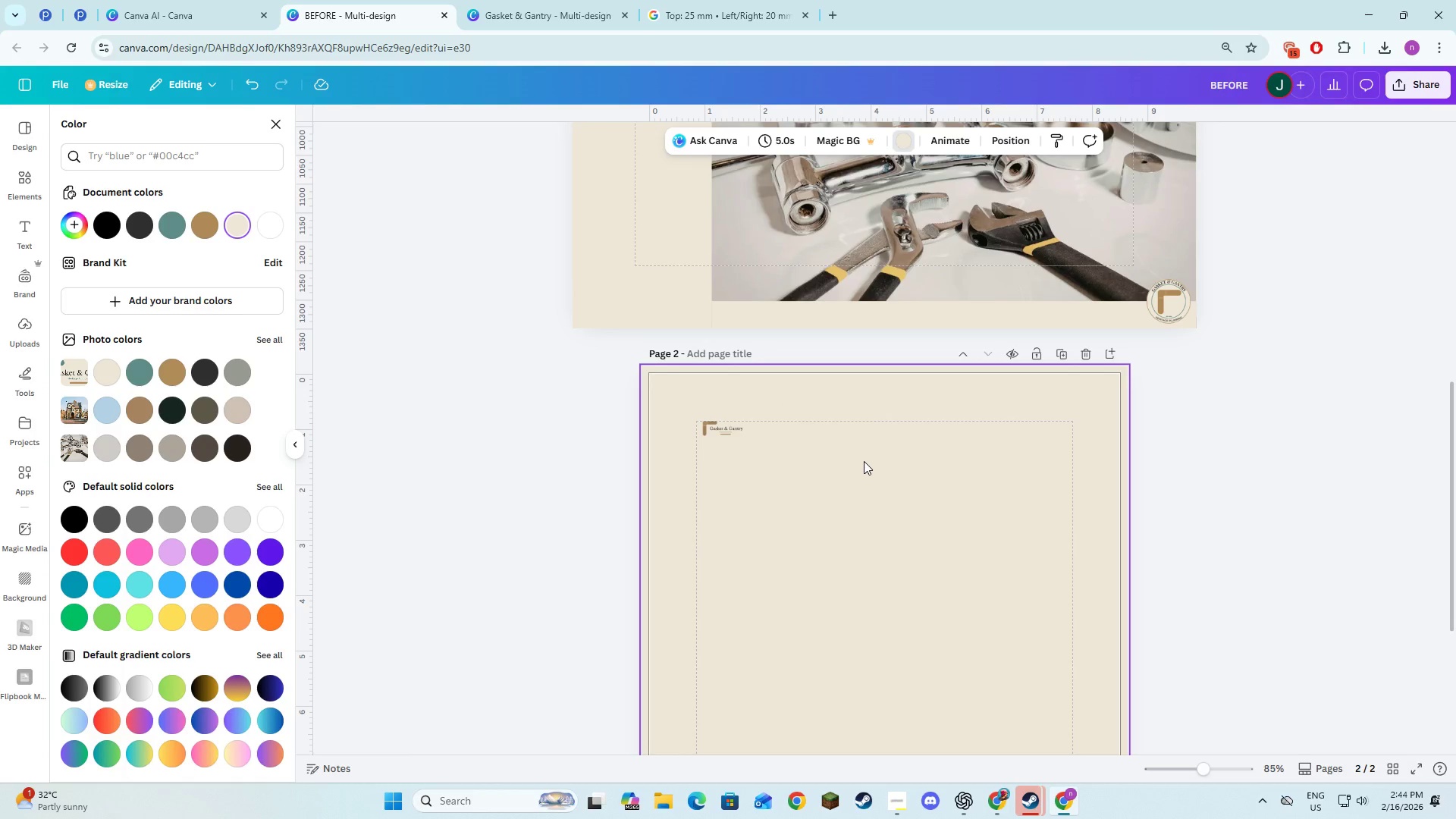 
key(Alt+AltLeft)
 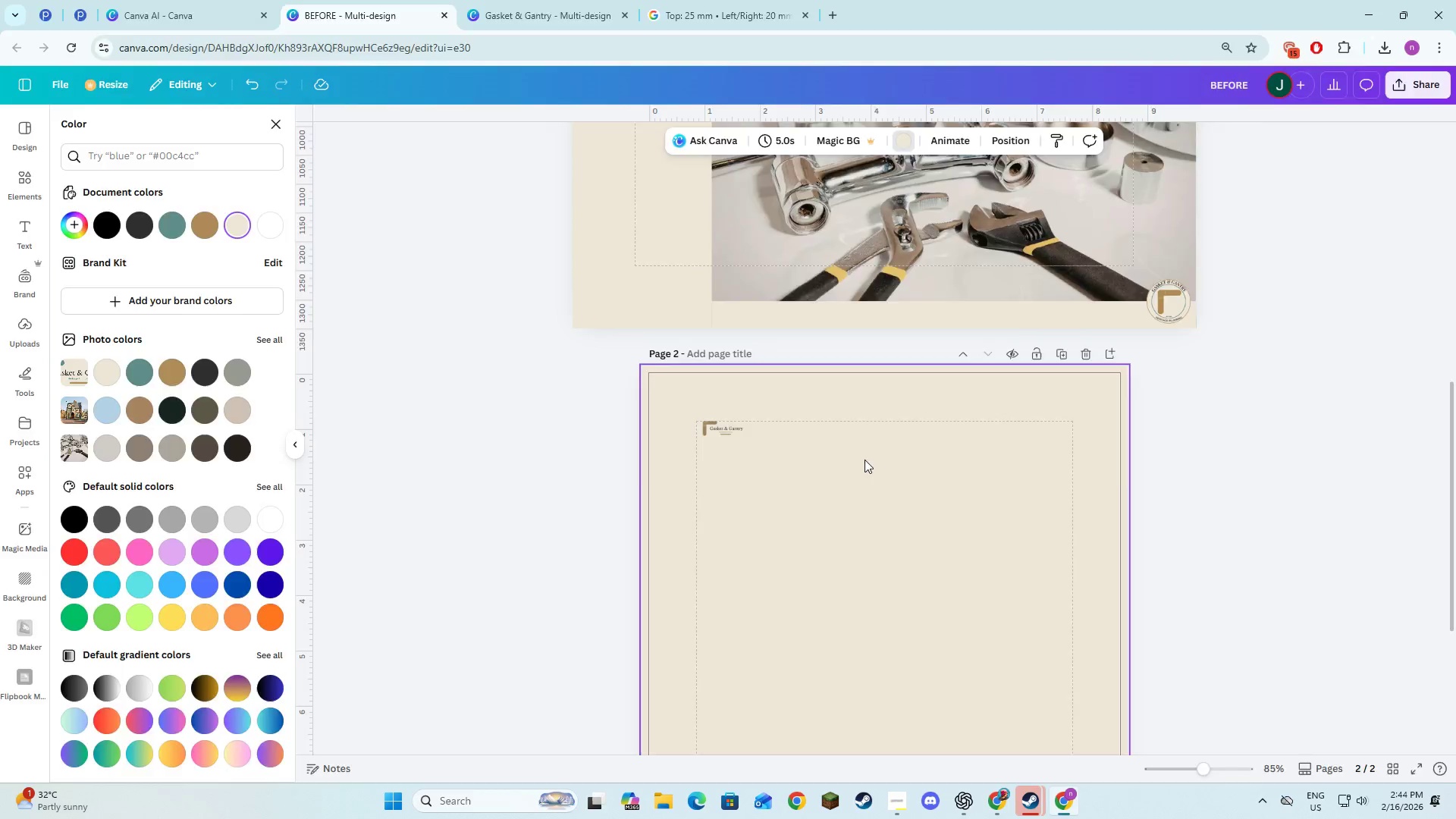 
key(Alt+Tab)
 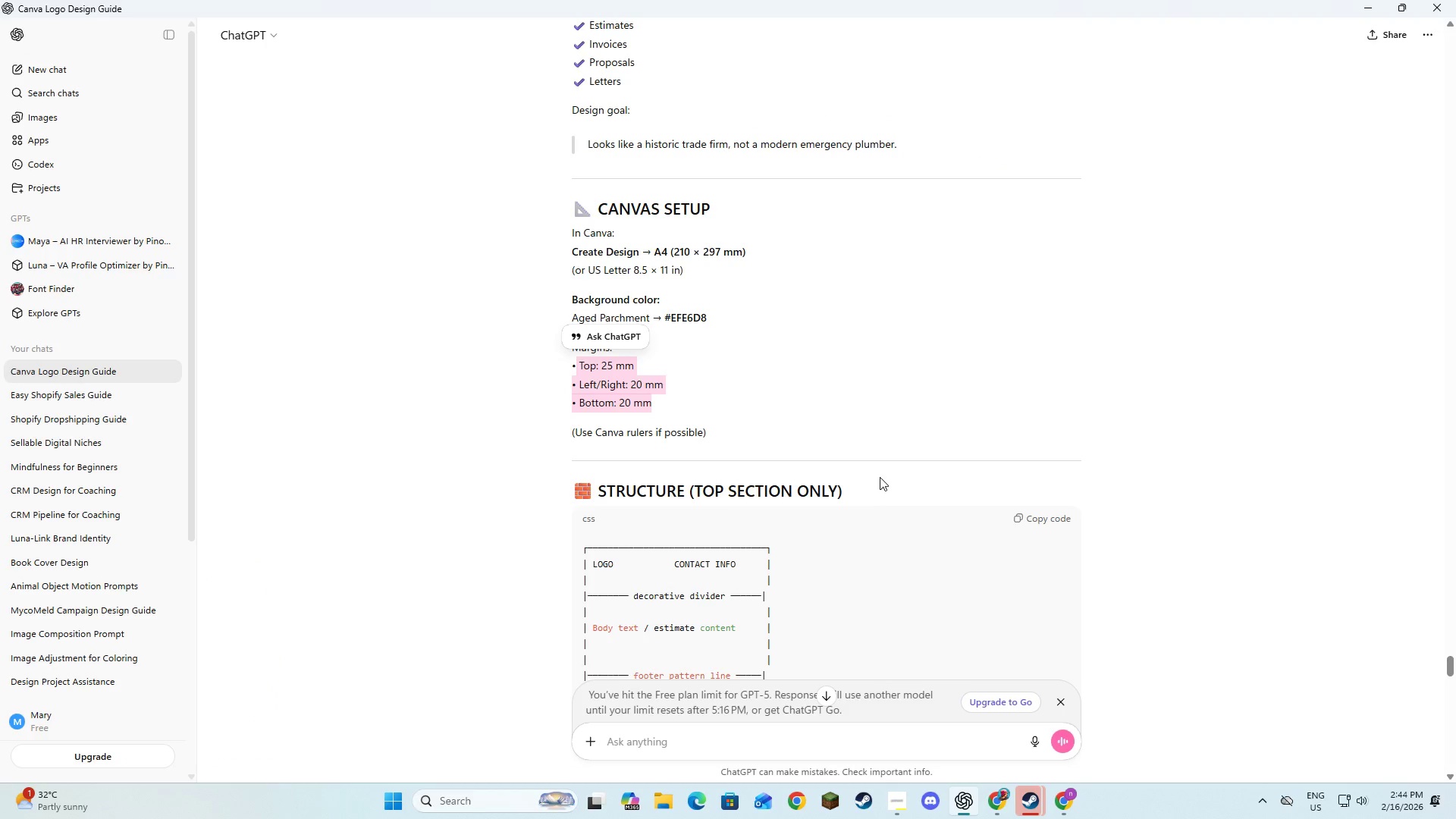 
left_click([814, 359])
 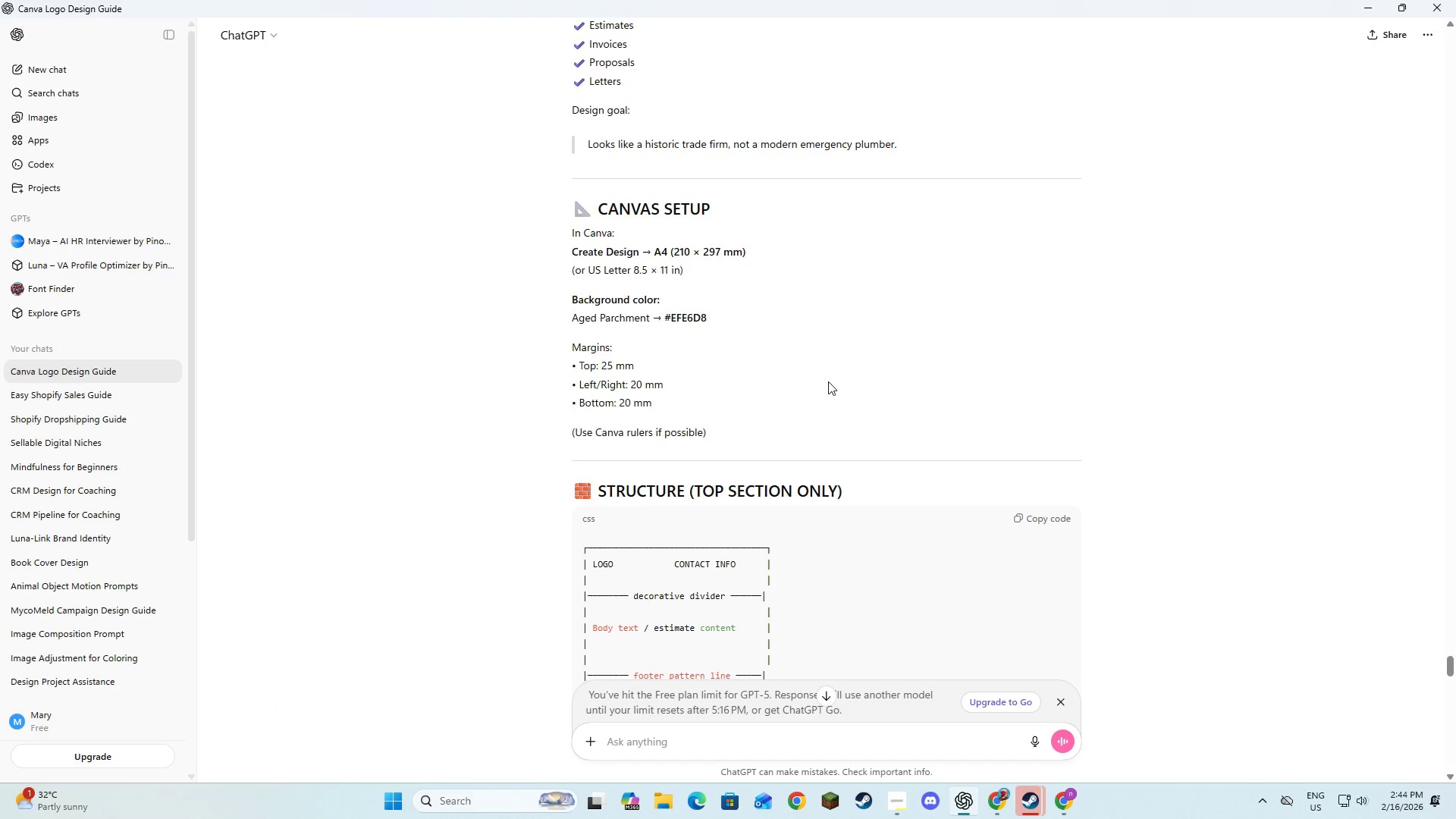 
scroll: coordinate [831, 388], scroll_direction: down, amount: 4.0
 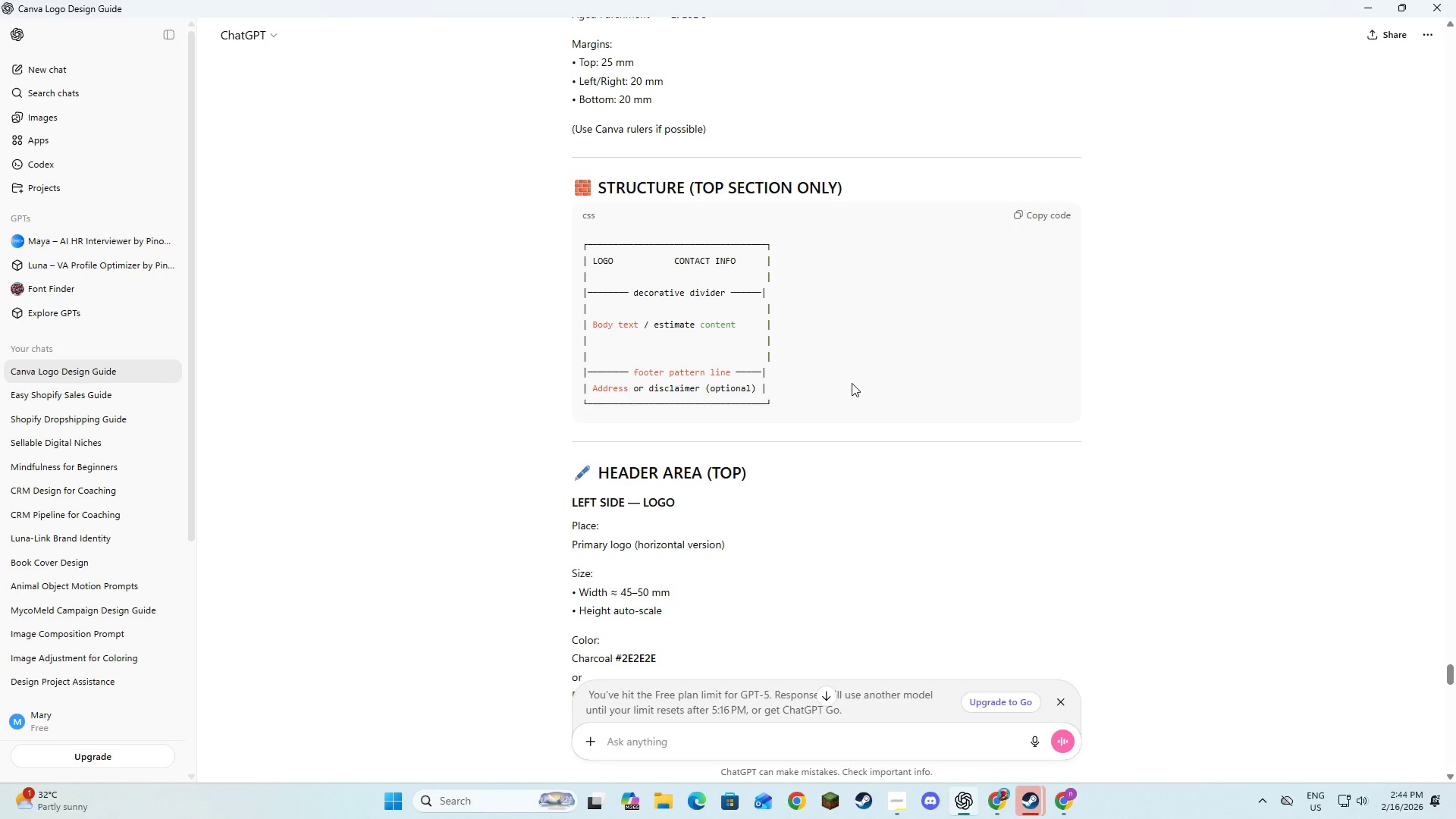 
key(Alt+AltLeft)
 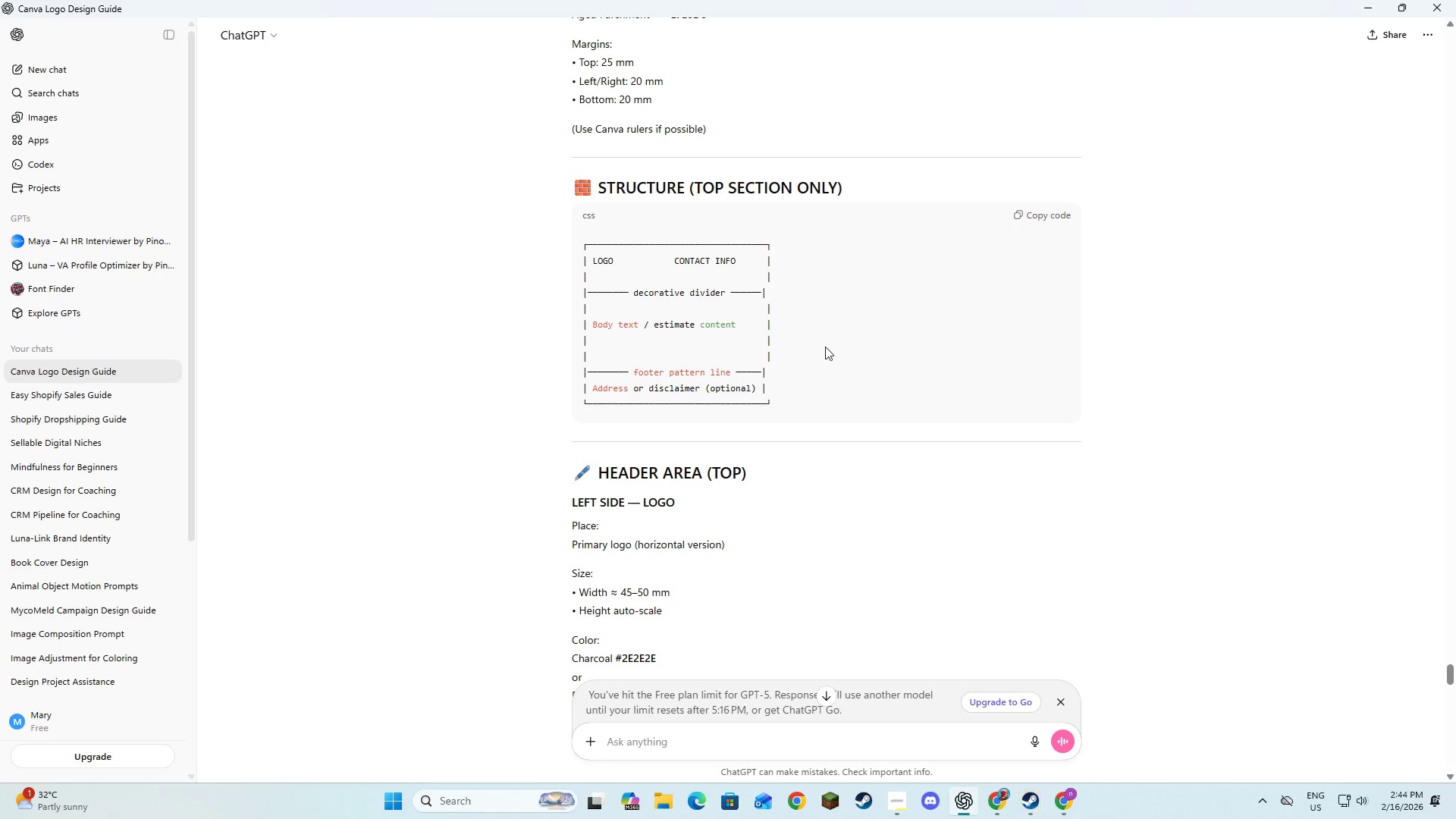 
key(Alt+Tab)
 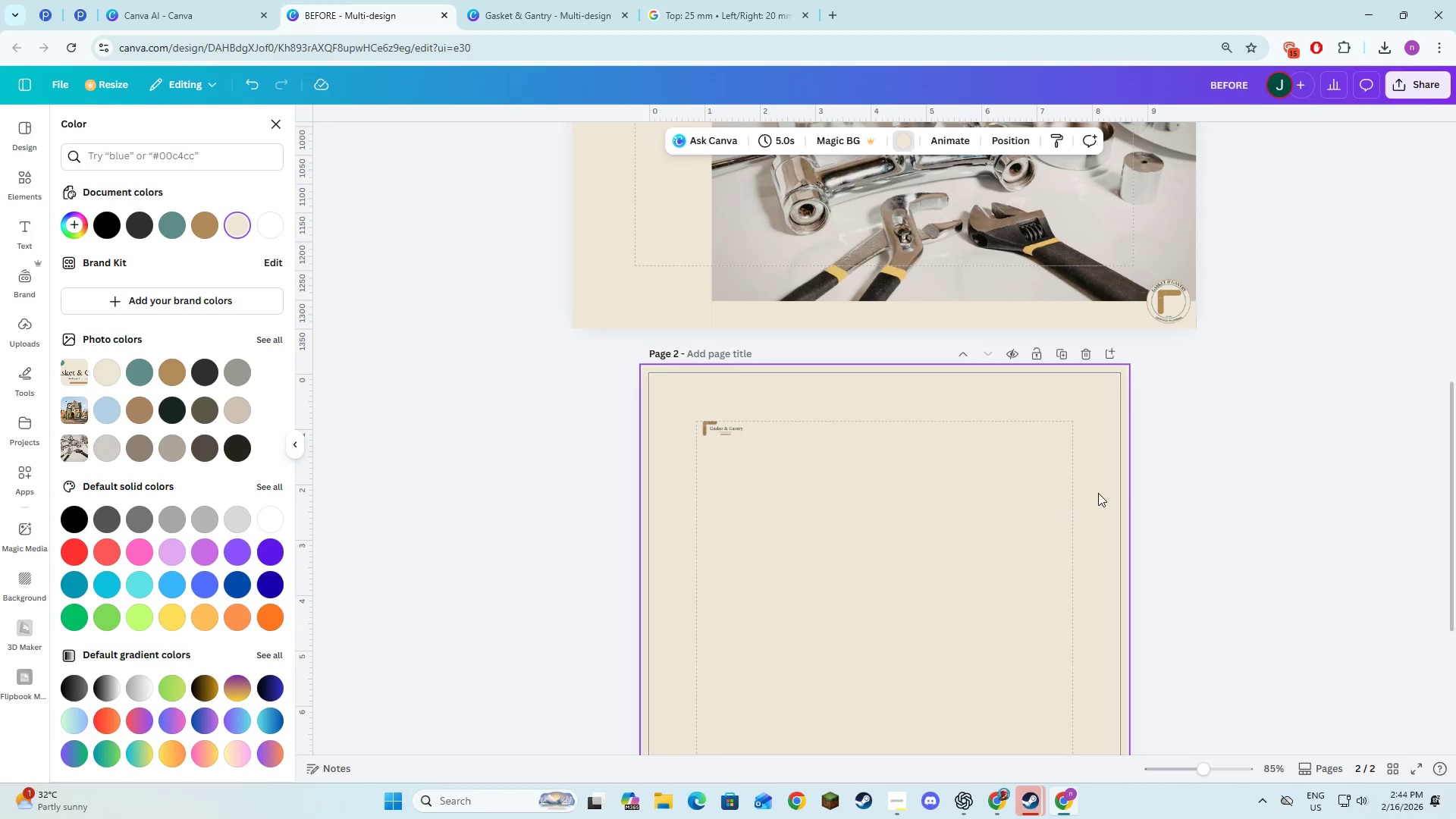 
left_click([1078, 494])
 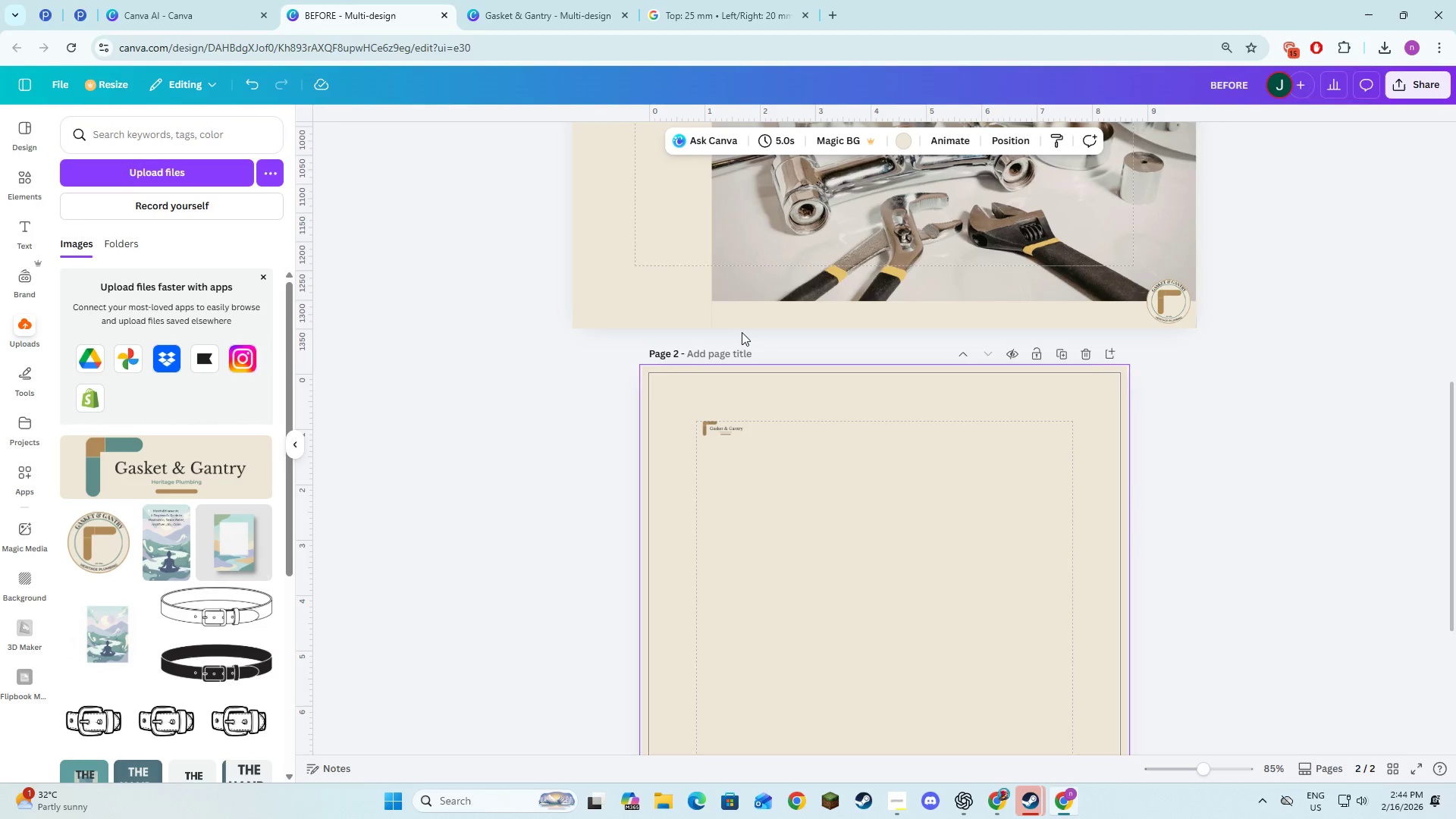 
left_click_drag(start_coordinate=[664, 113], to_coordinate=[717, 98])
 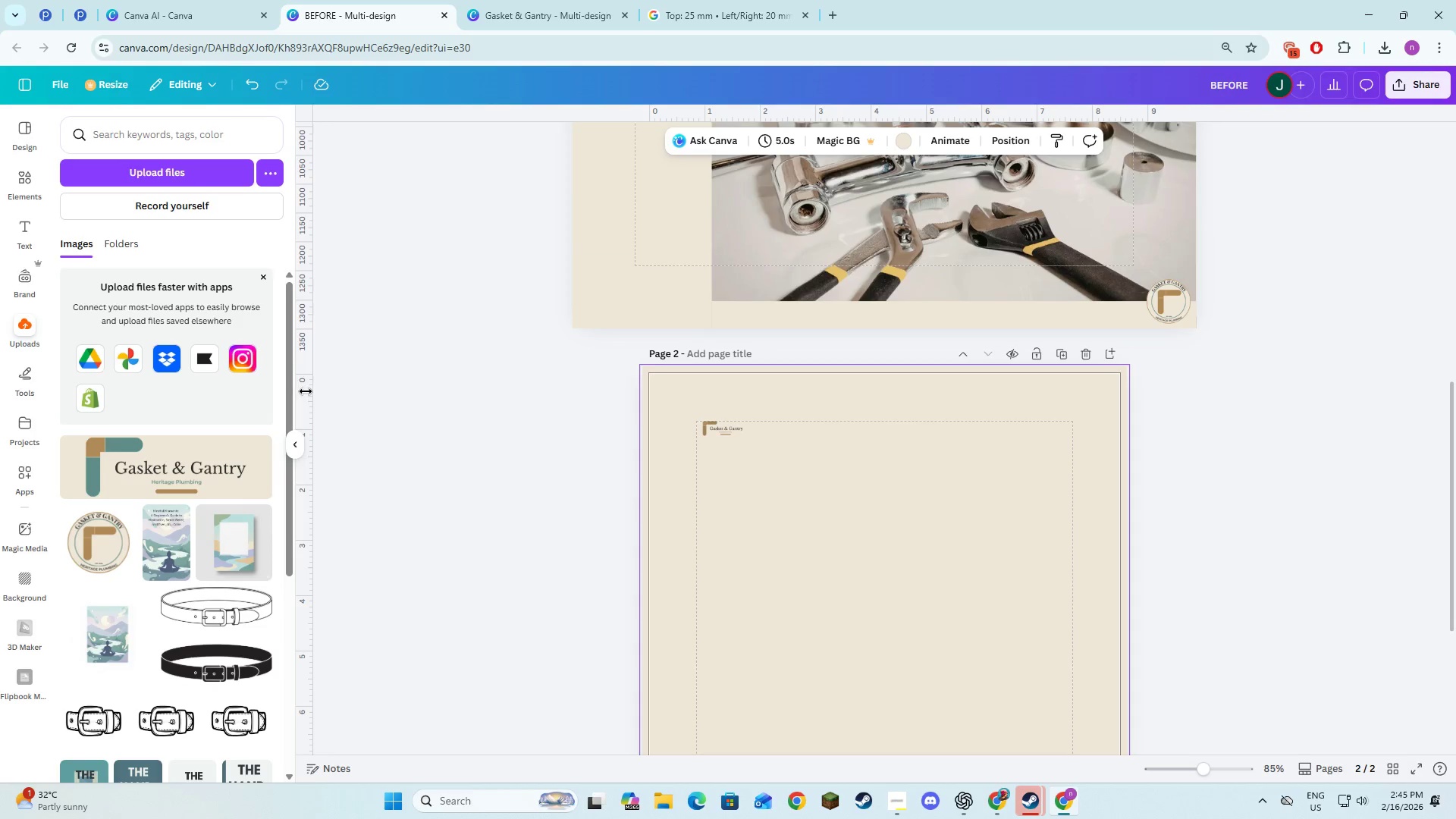 
left_click_drag(start_coordinate=[295, 400], to_coordinate=[351, 416])
 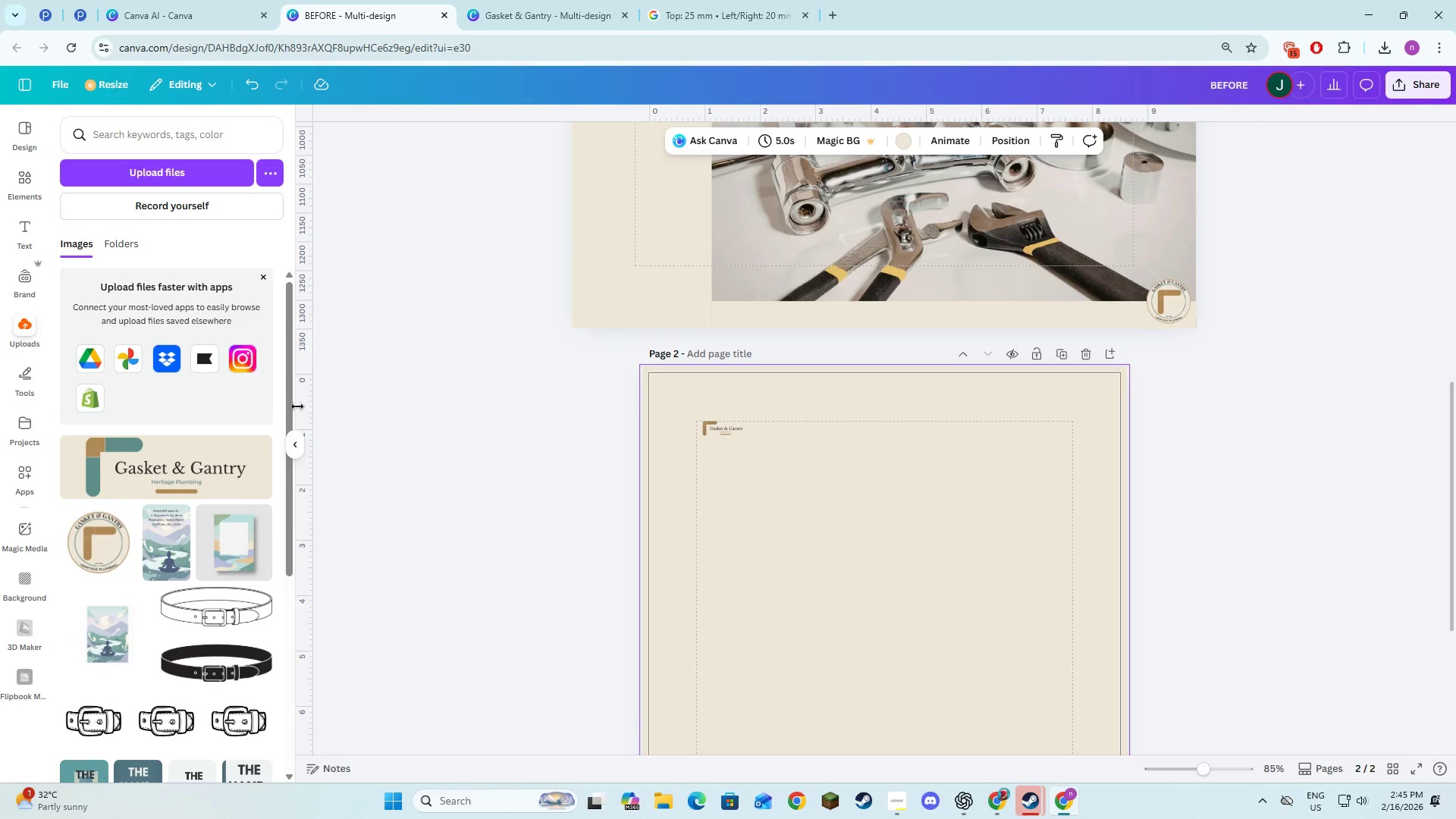 
left_click_drag(start_coordinate=[297, 406], to_coordinate=[704, 515])
 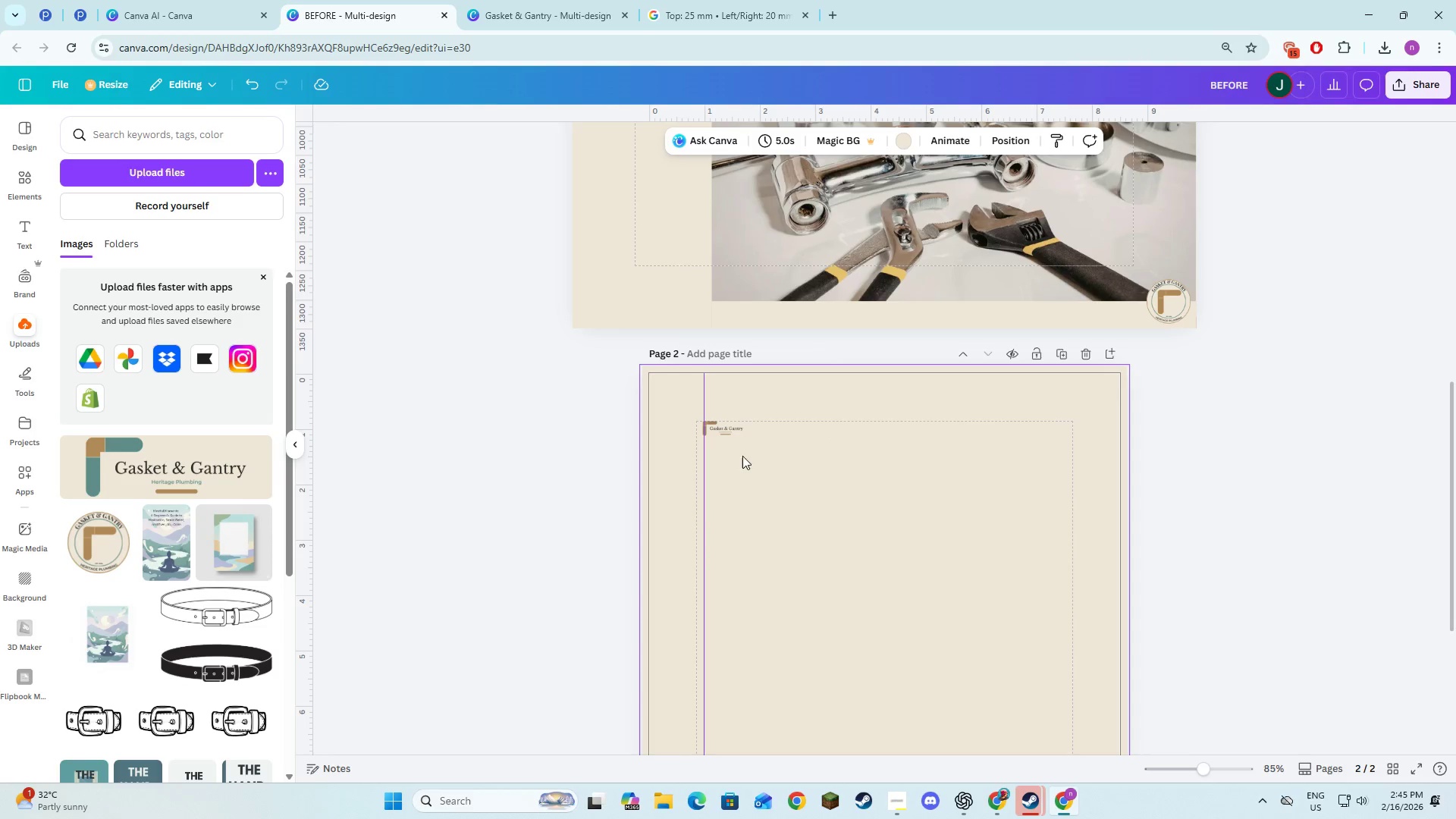 
left_click([734, 428])
 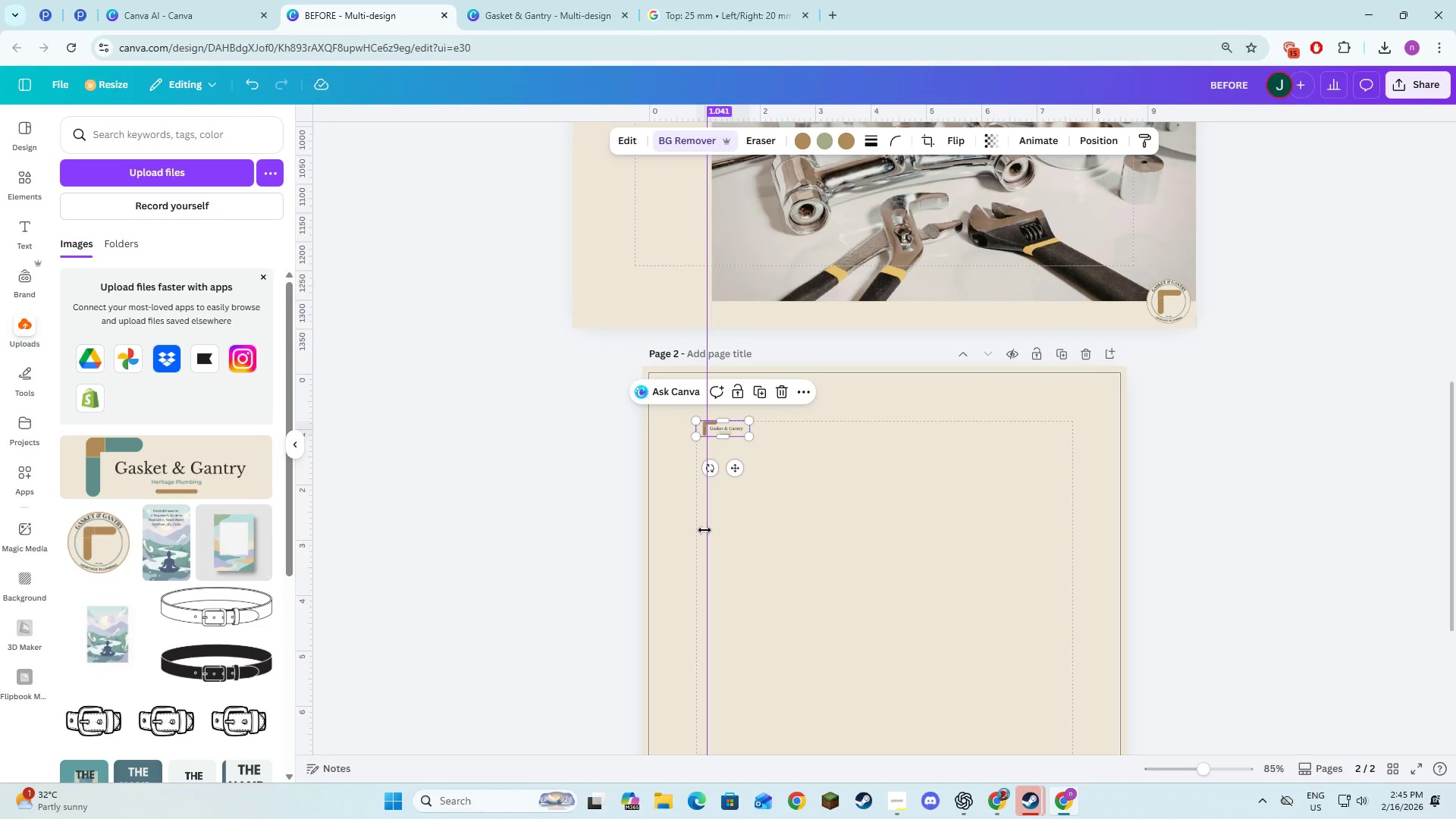 
wait(12.67)
 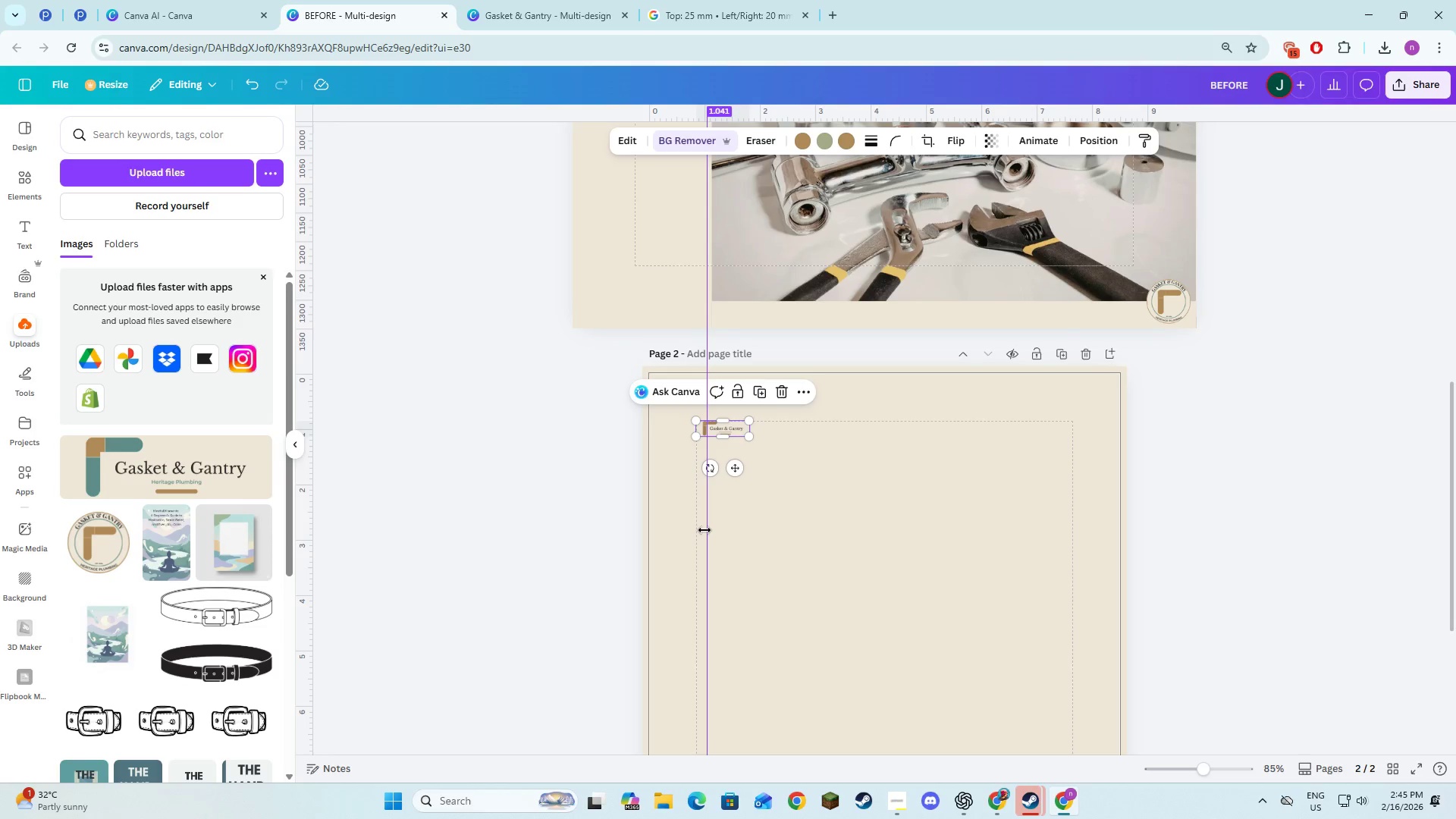 
left_click_drag(start_coordinate=[738, 470], to_coordinate=[747, 471])
 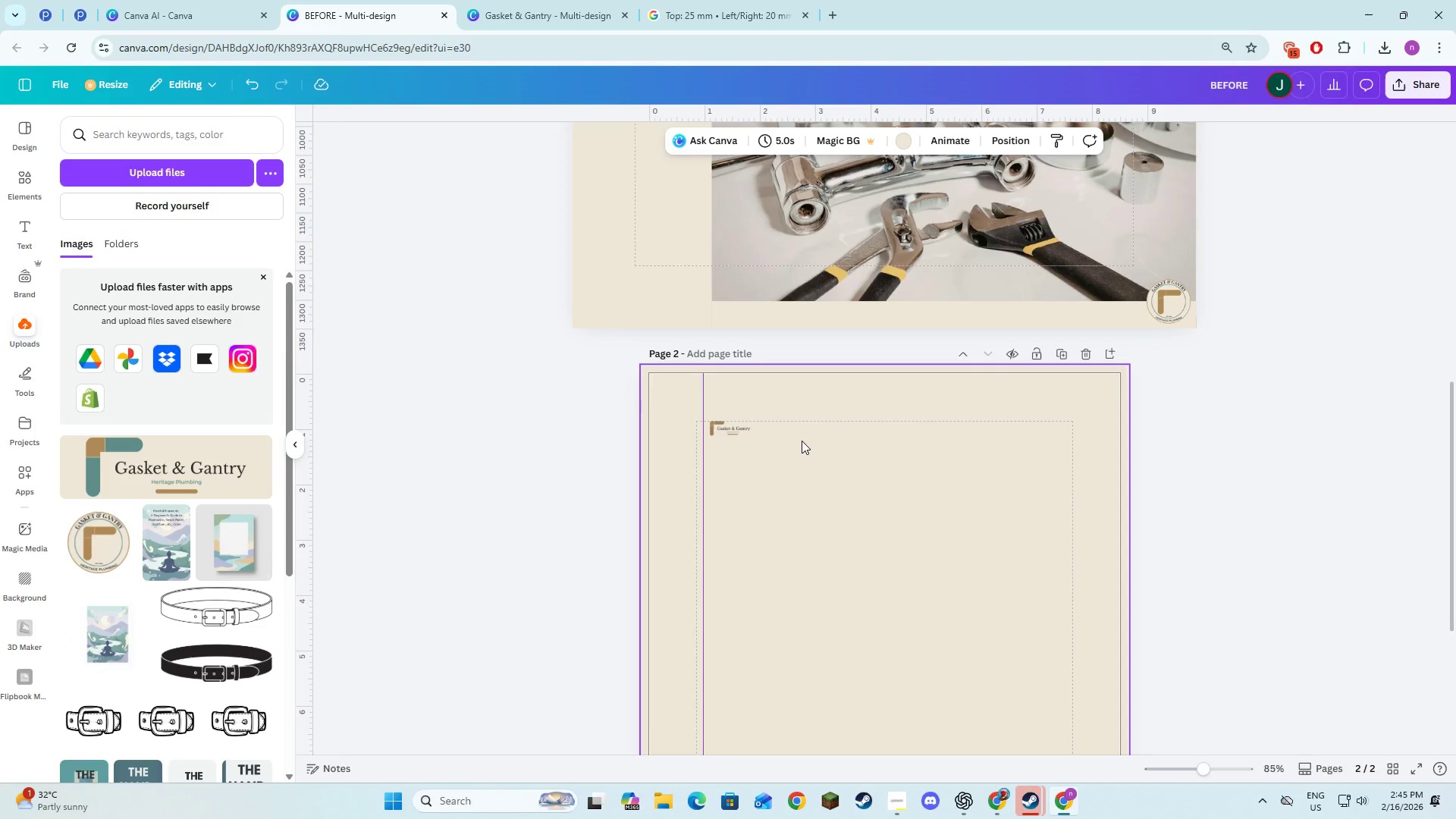 
key(Alt+AltLeft)
 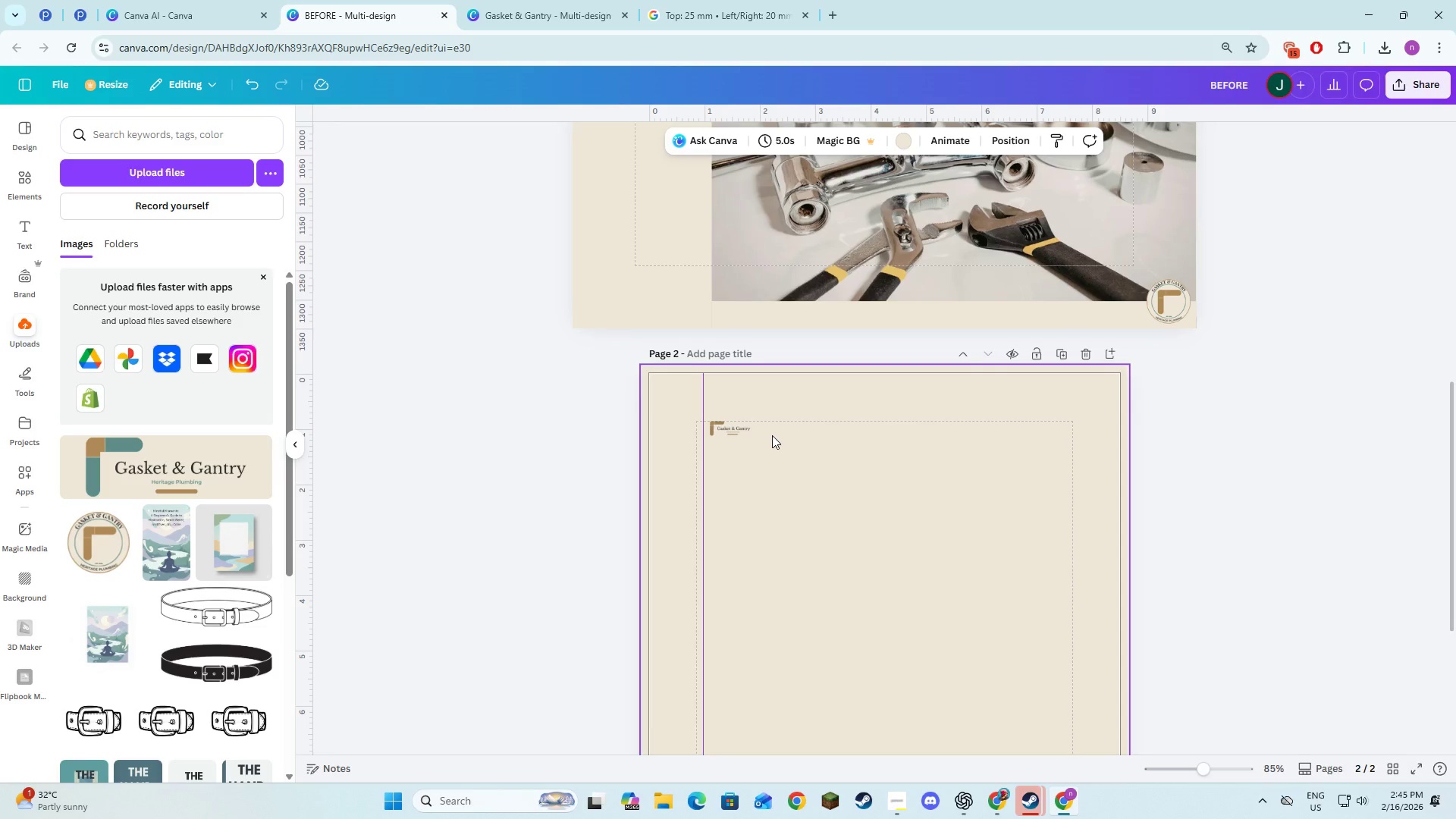 
key(Alt+Tab)
 